 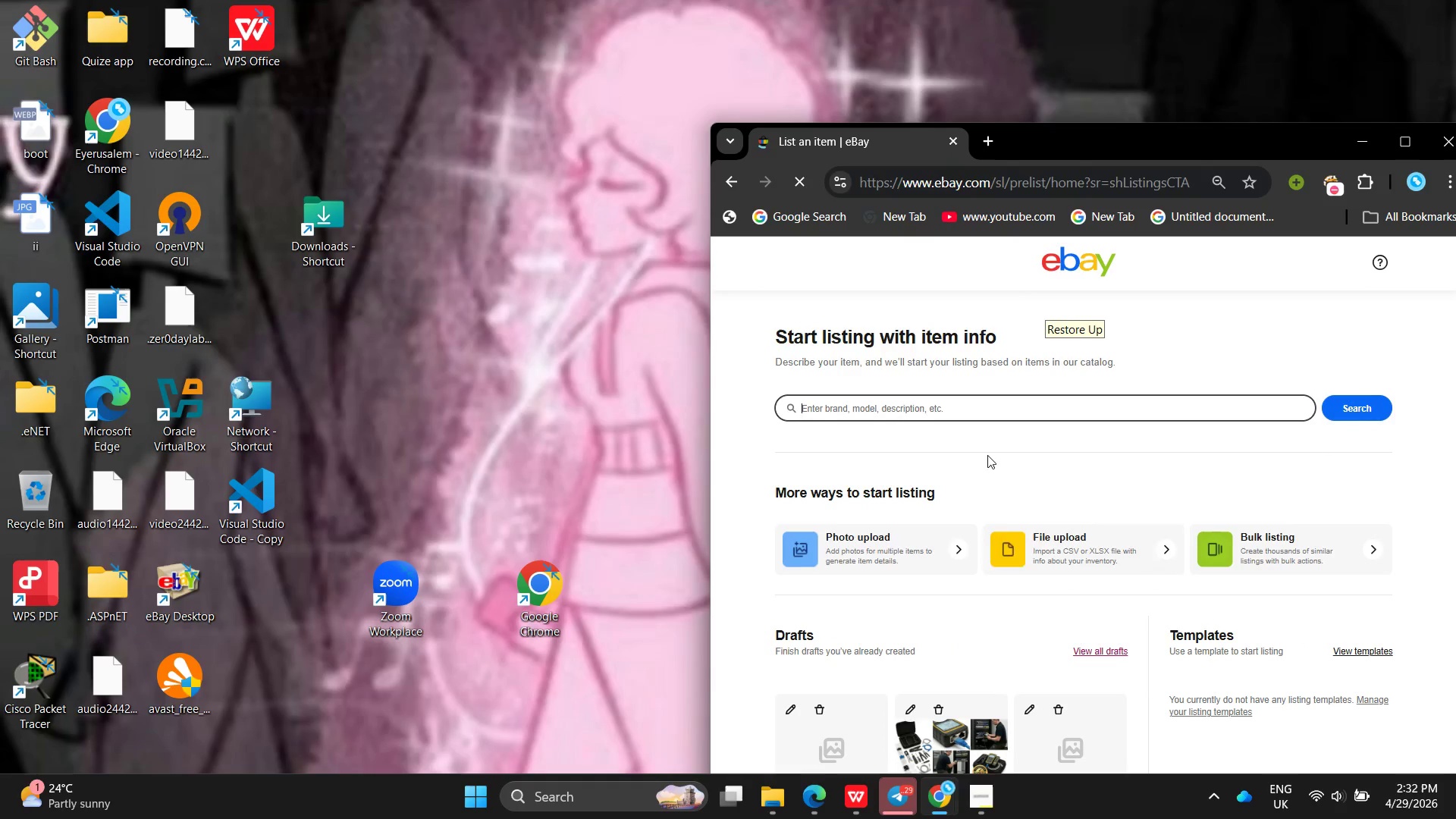 
left_click([935, 787])
 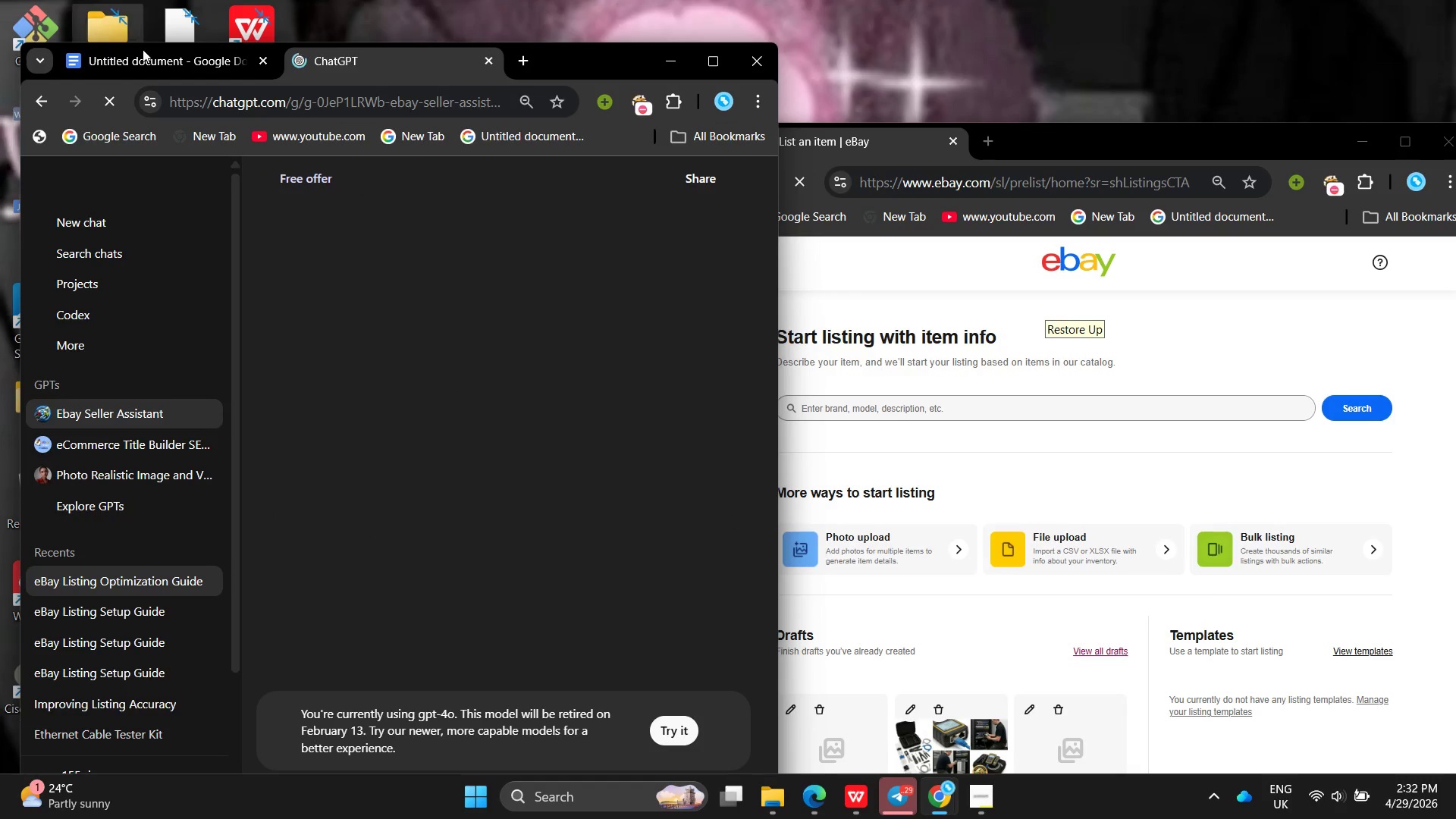 
left_click([143, 64])
 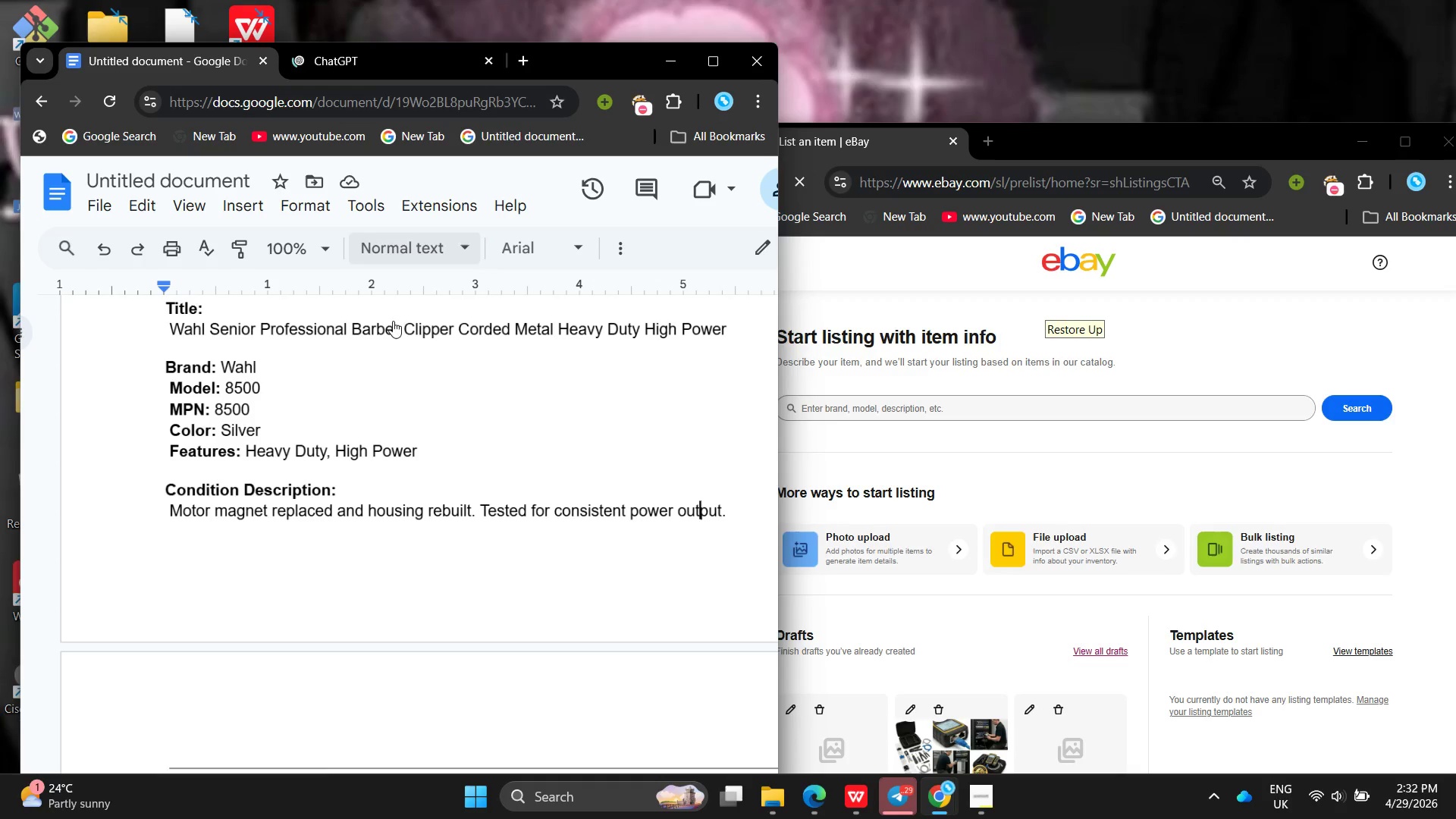 
left_click([422, 425])
 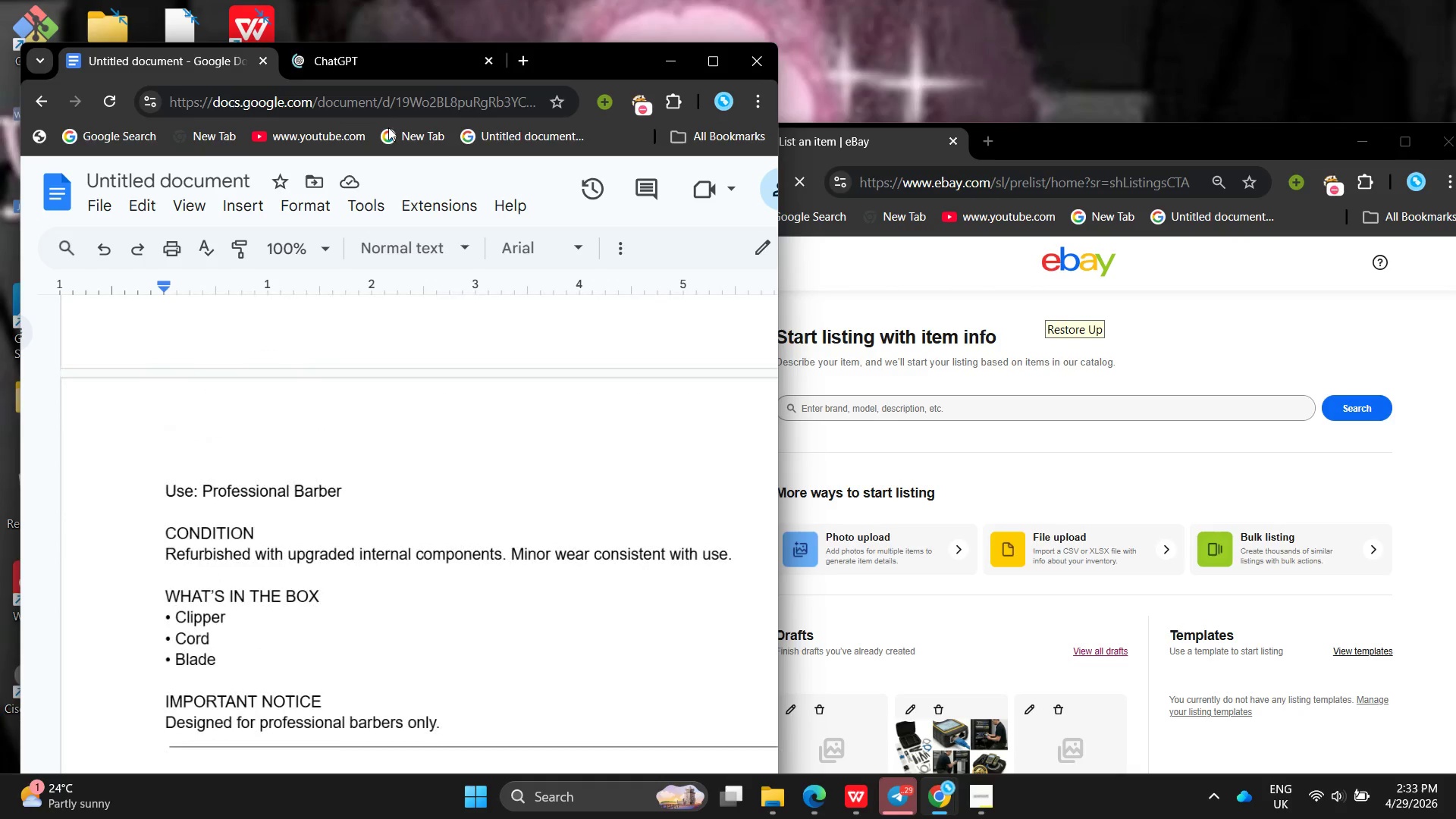 
left_click_drag(start_coordinate=[174, 61], to_coordinate=[189, 134])
 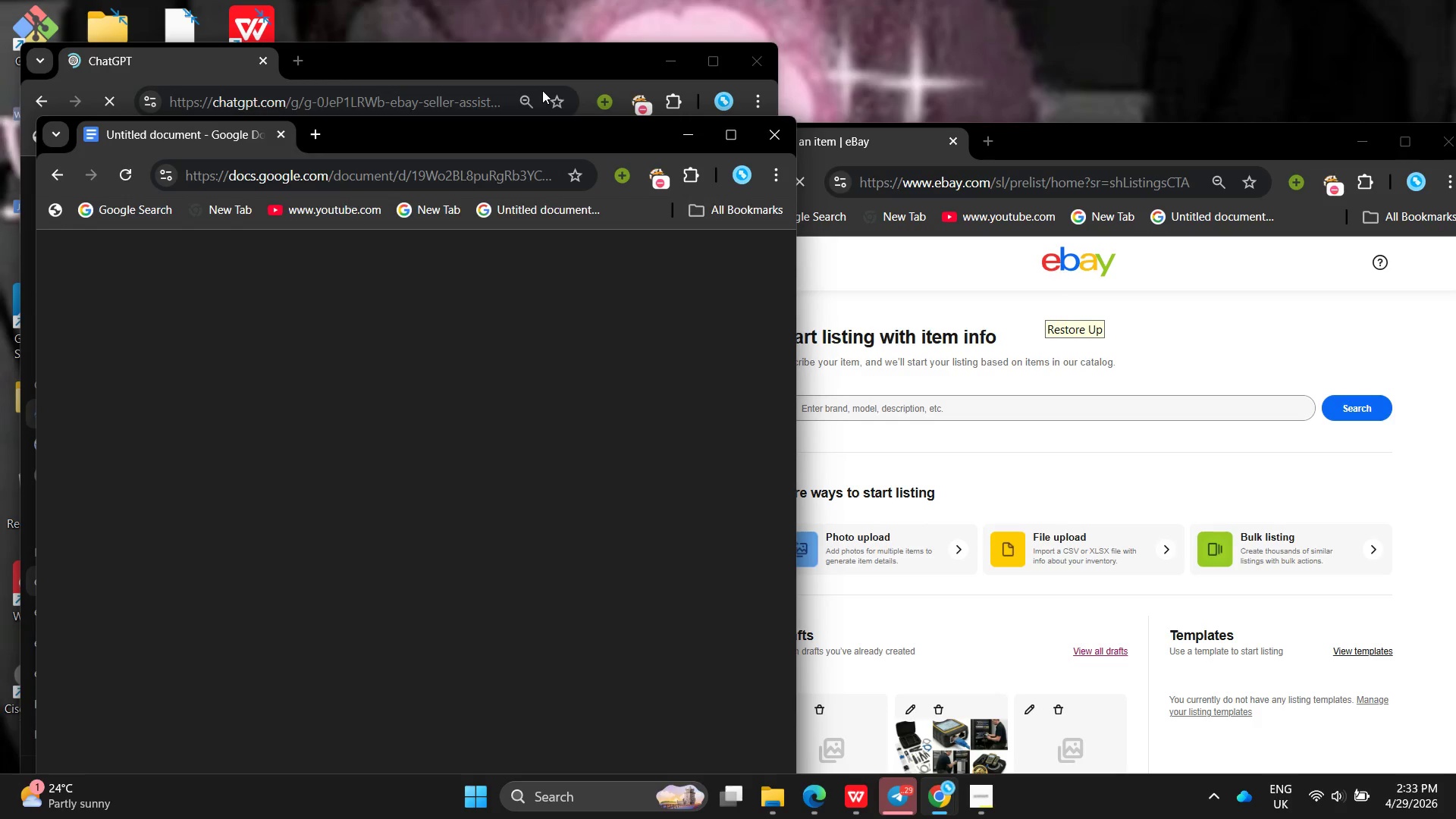 
left_click([664, 63])
 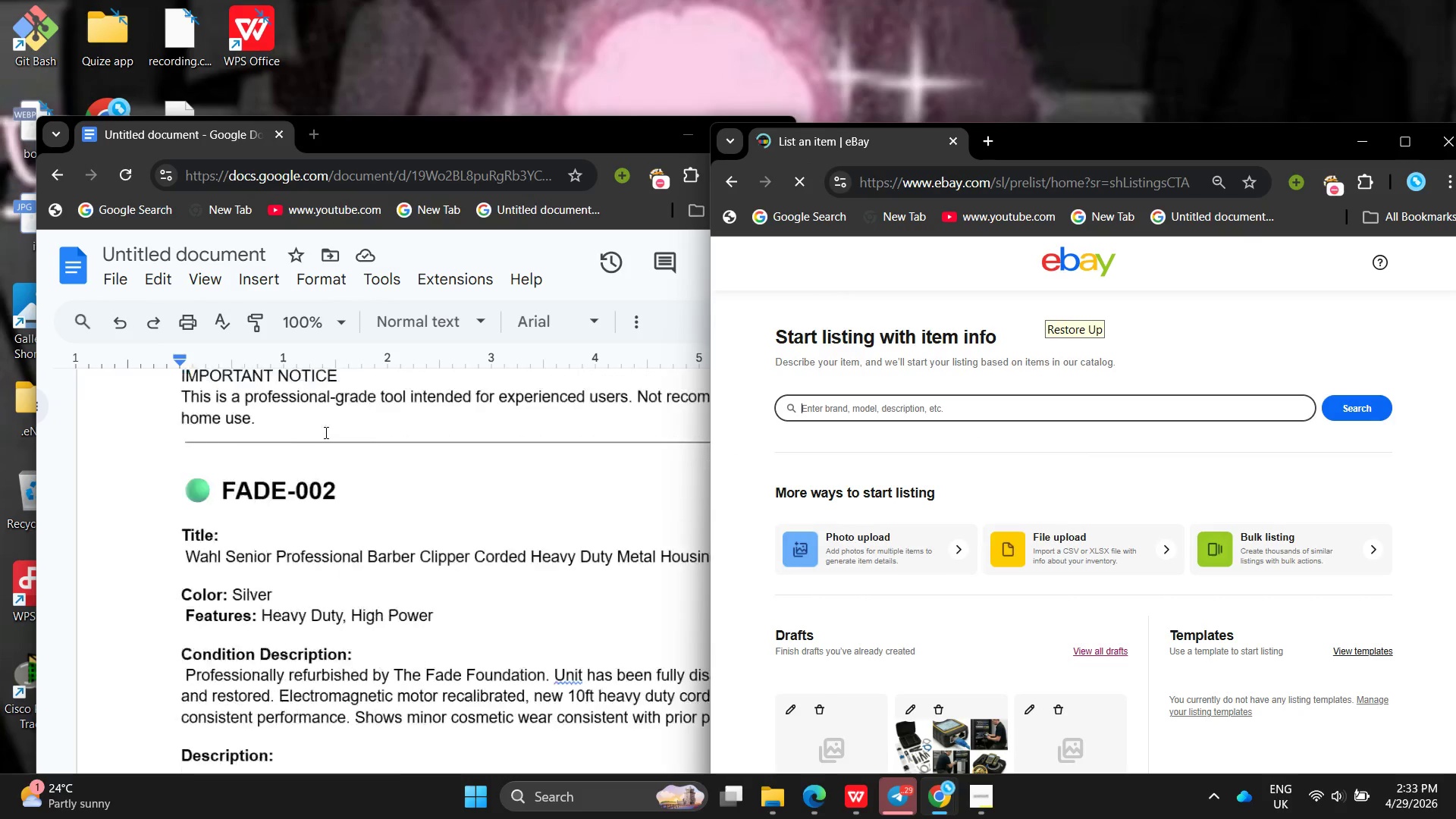 
wait(8.02)
 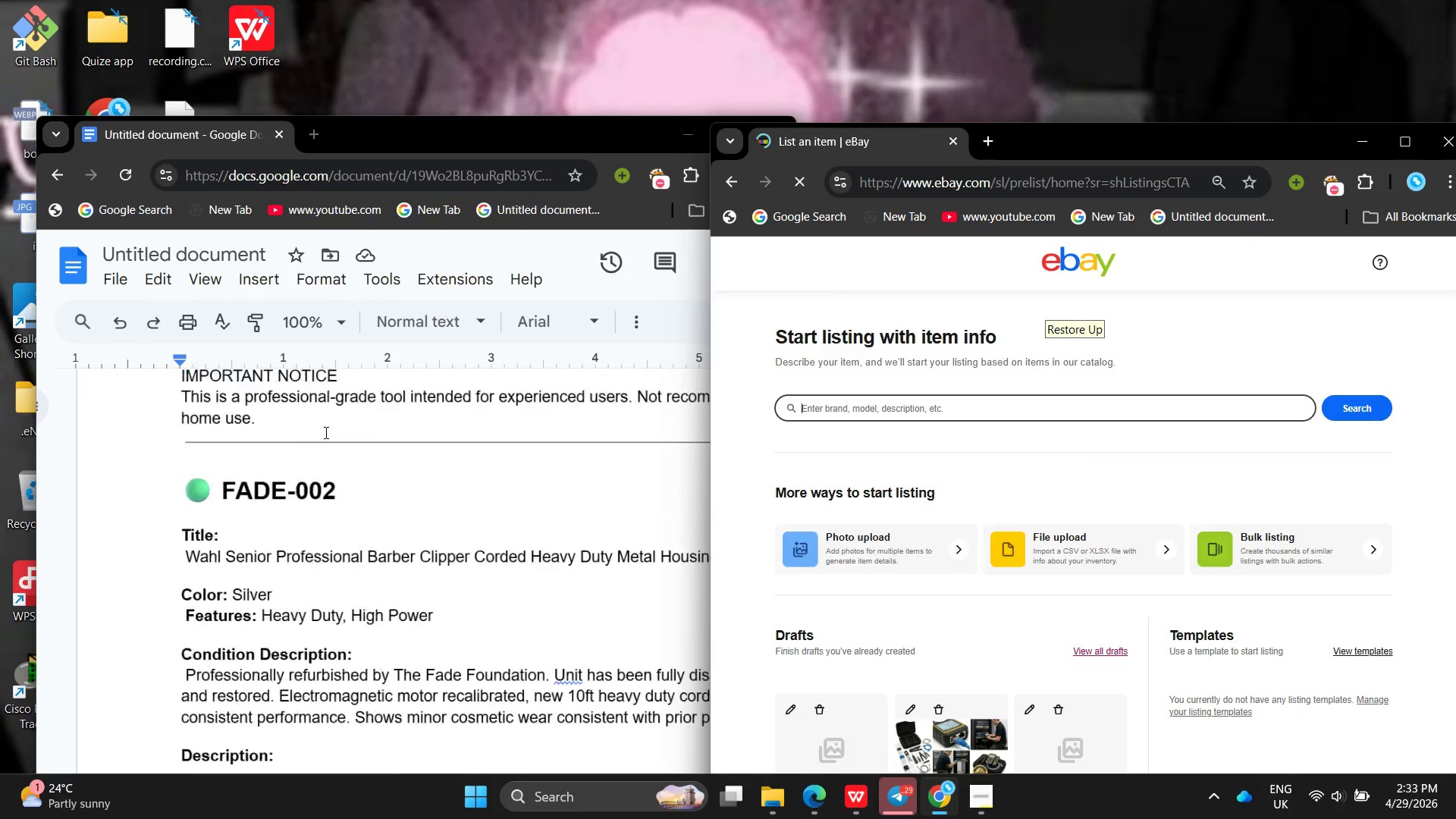 
left_click_drag(start_coordinate=[130, 443], to_coordinate=[652, 444])
 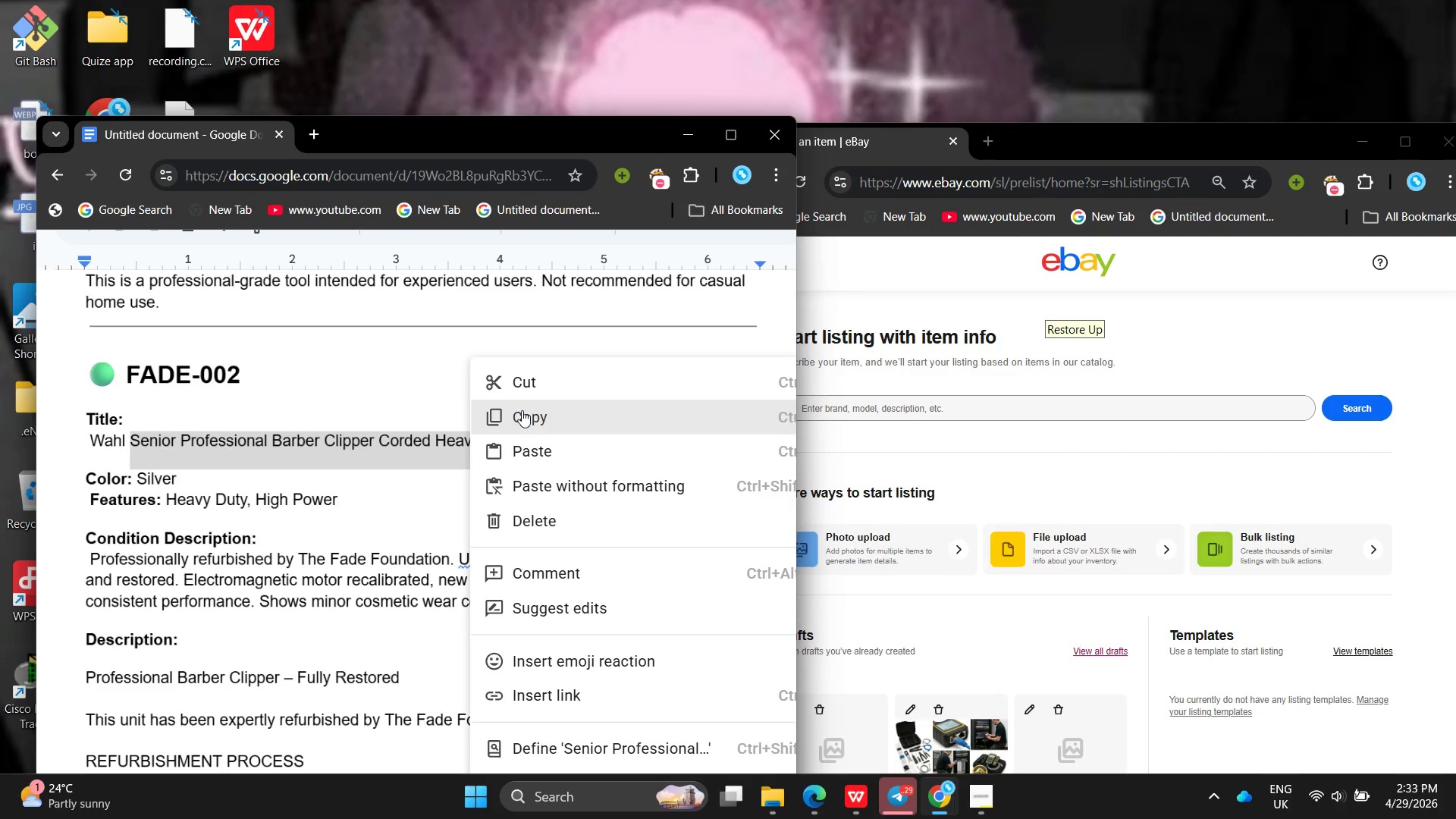 
left_click_drag(start_coordinate=[522, 408], to_coordinate=[532, 409])
 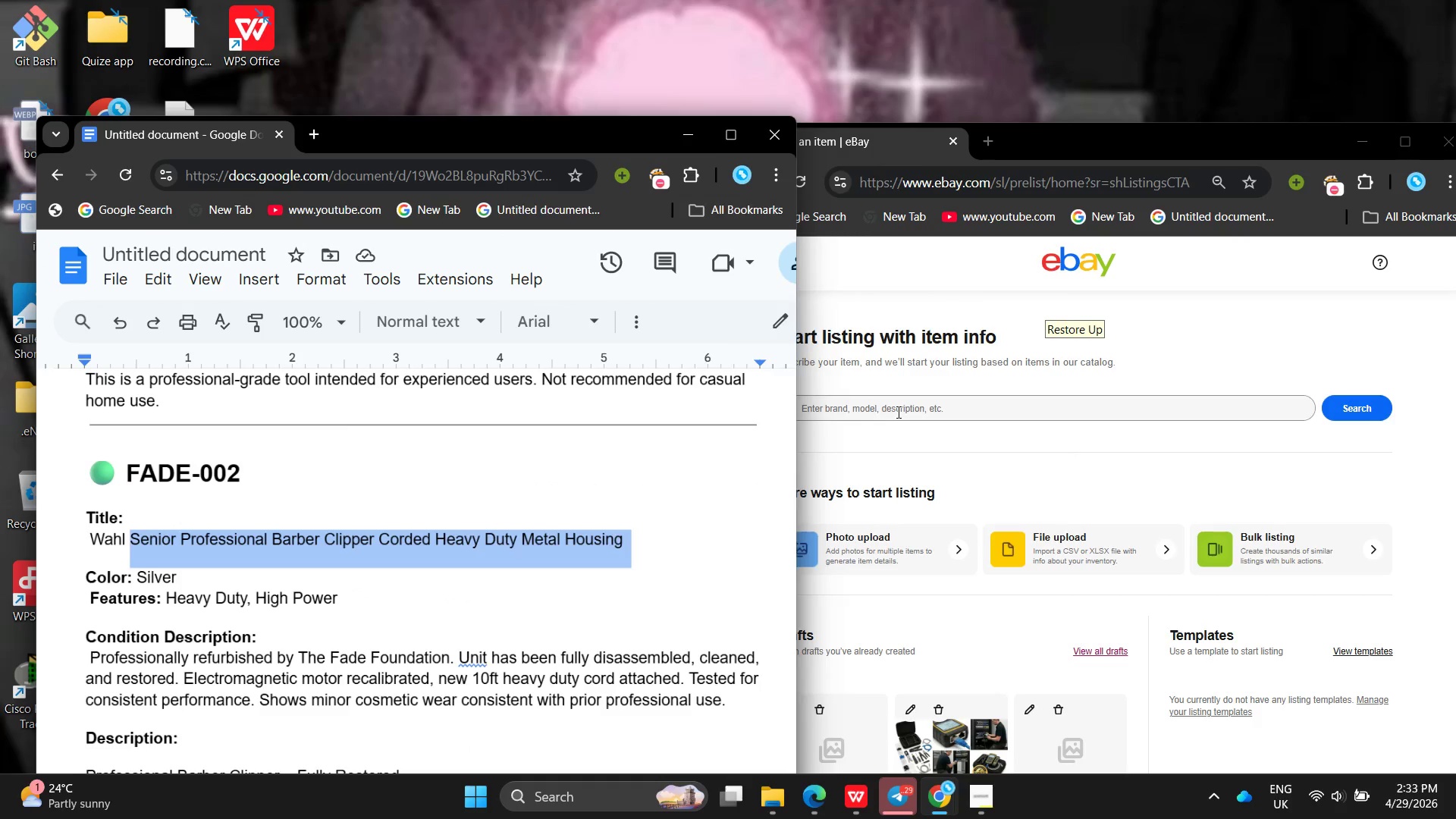 
double_click([897, 412])
 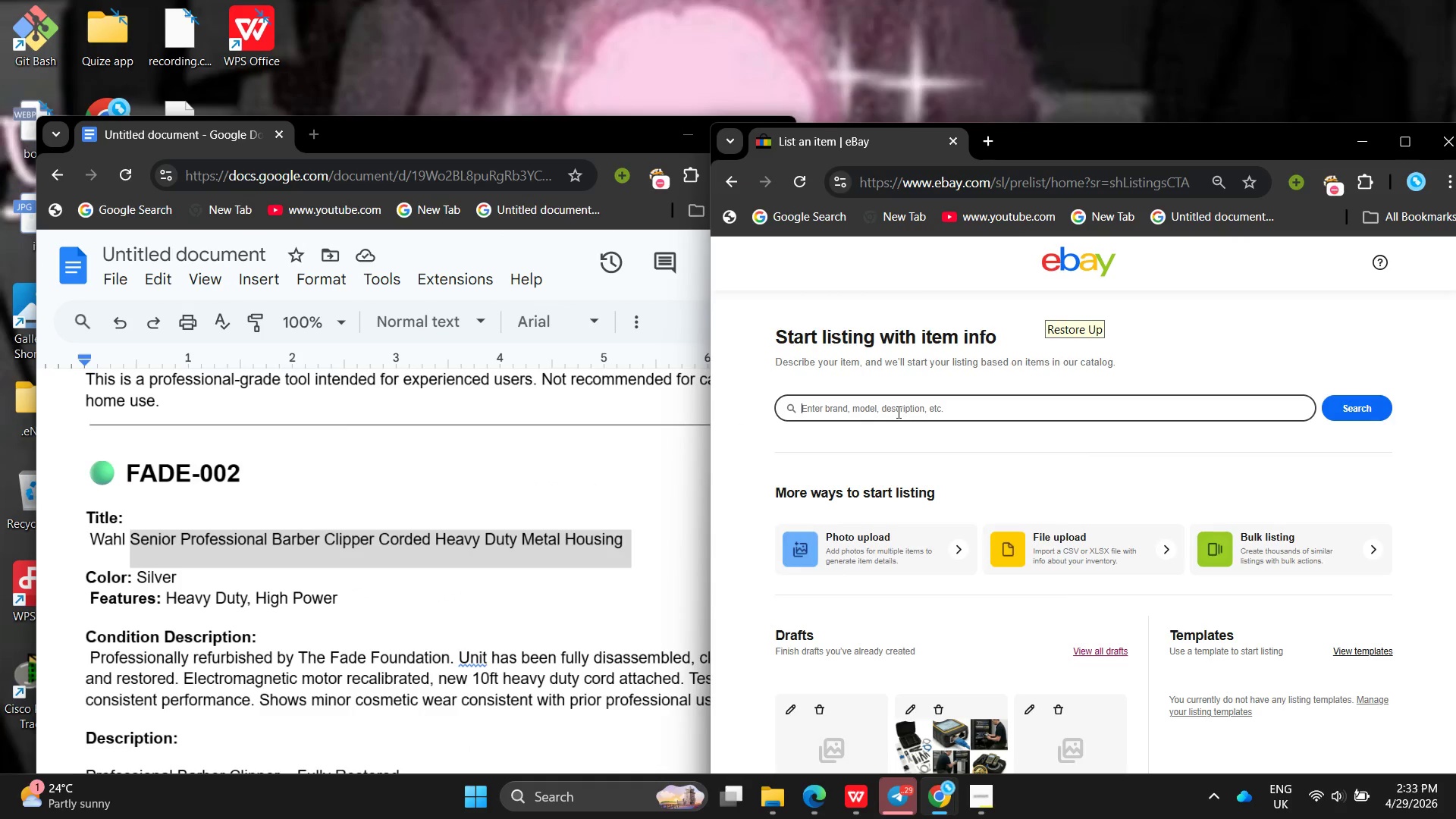 
hold_key(key=ControlLeft, duration=0.39)
 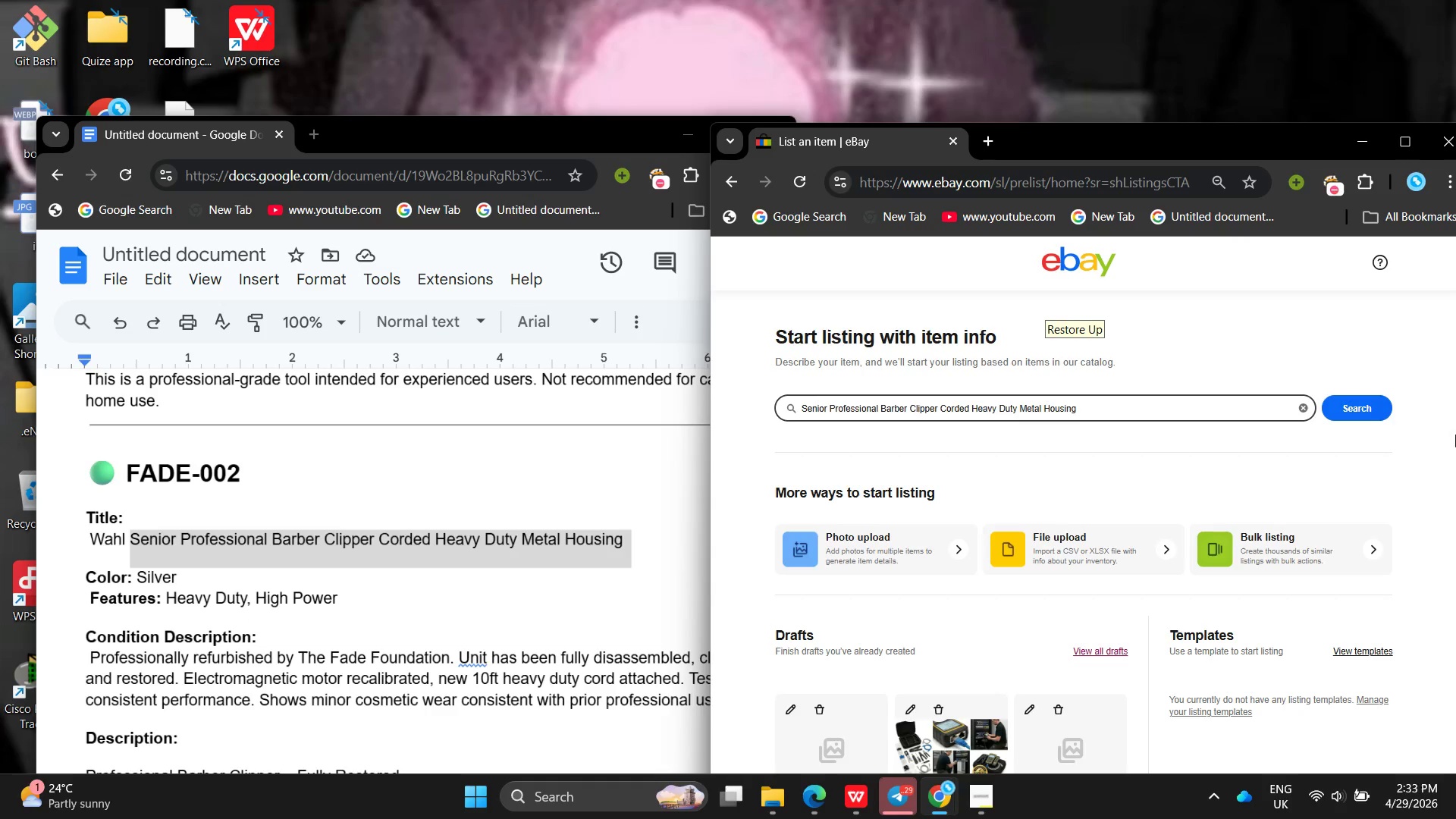 
key(V)
 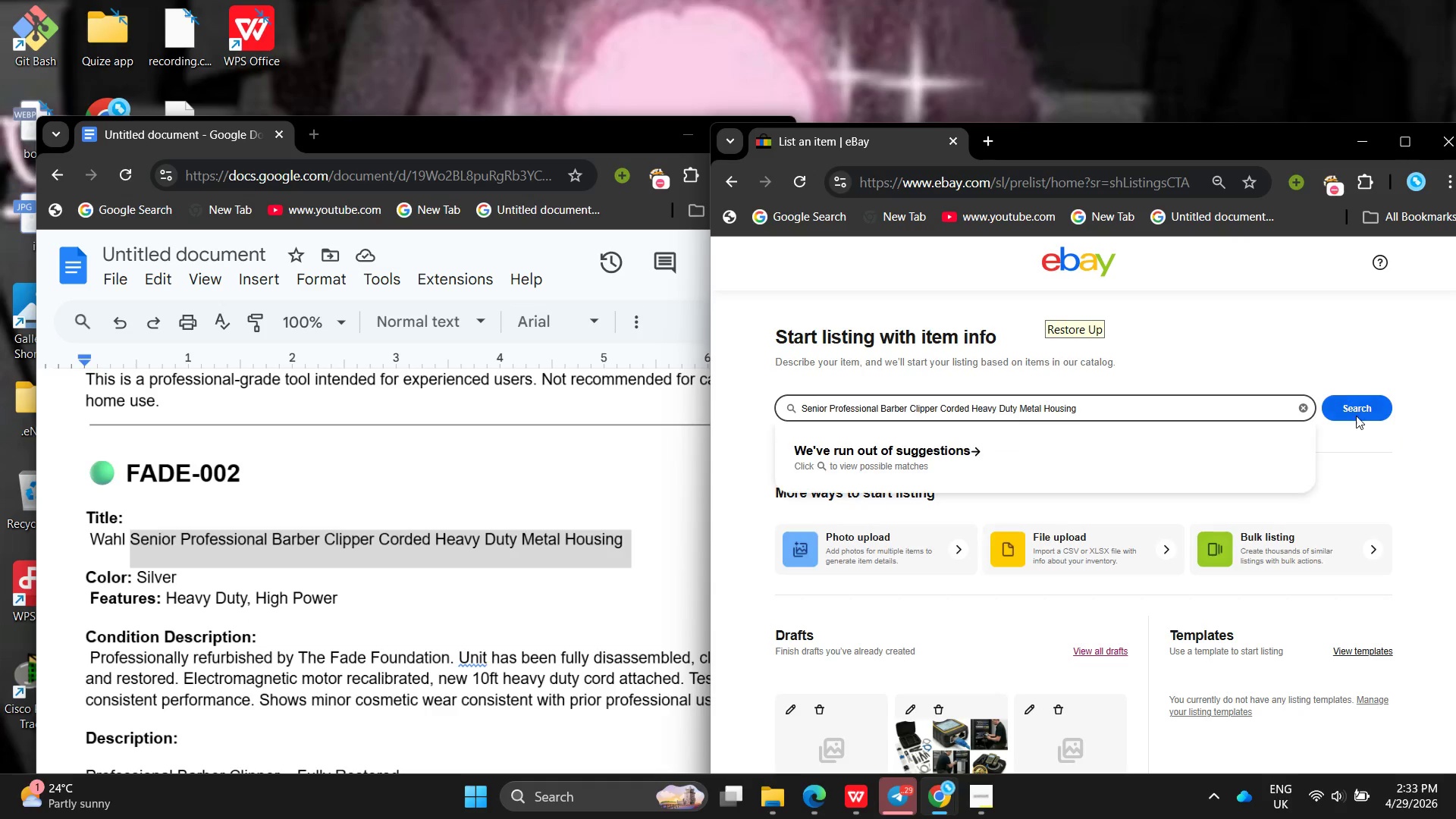 
left_click([1356, 416])
 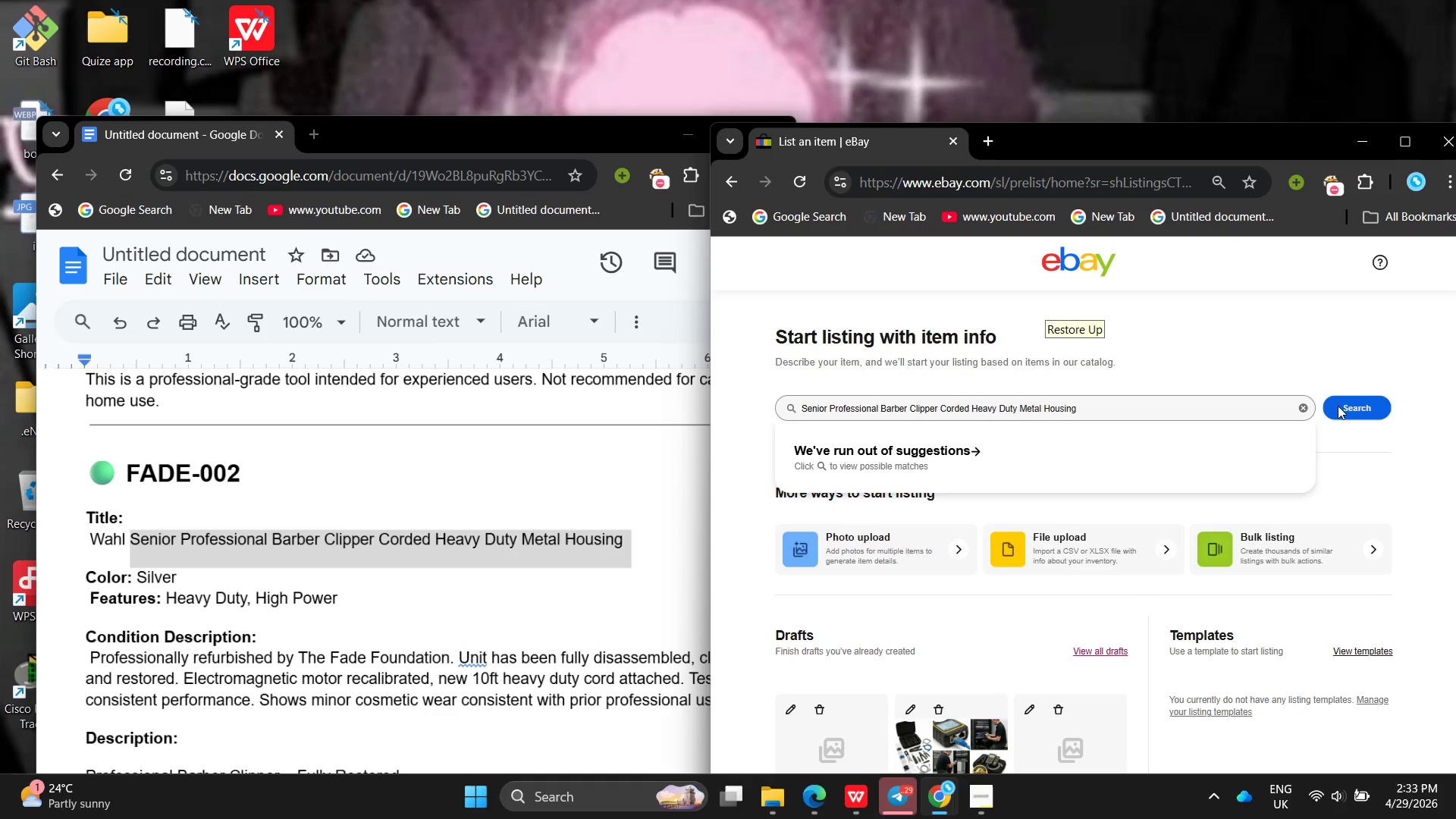 
left_click([1338, 406])
 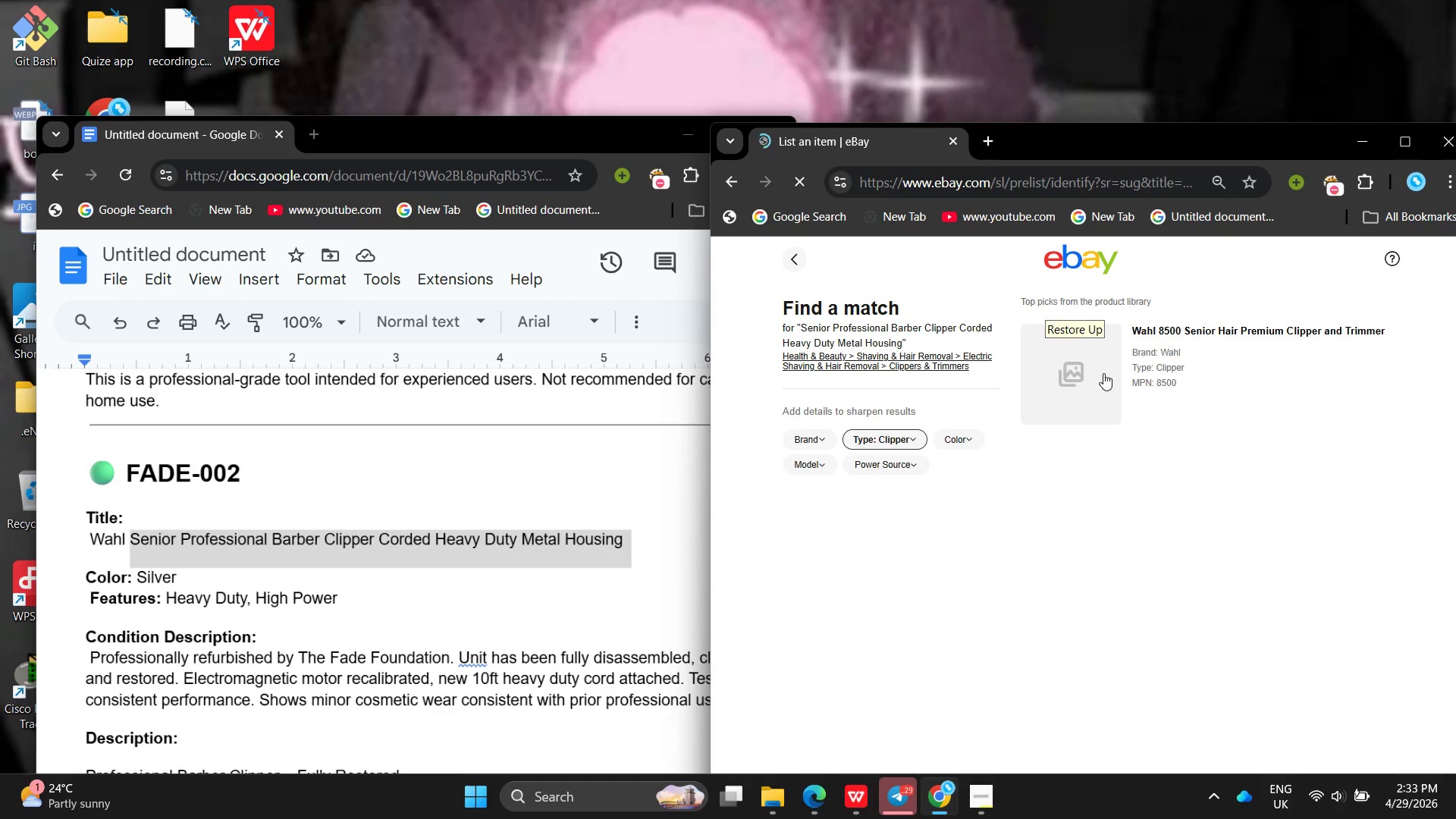 
wait(6.5)
 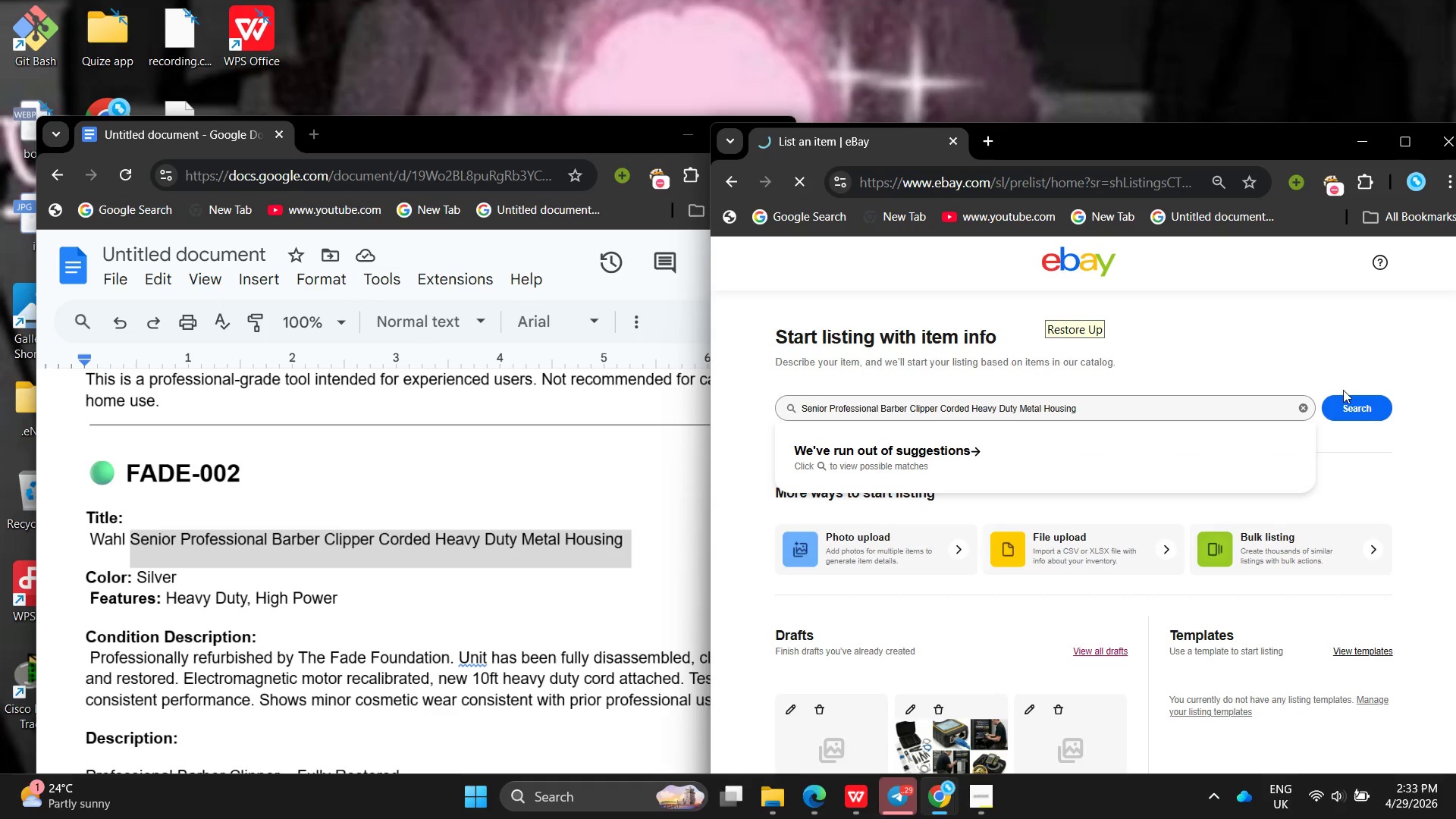 
left_click_drag(start_coordinate=[1094, 158], to_coordinate=[1227, 43])
 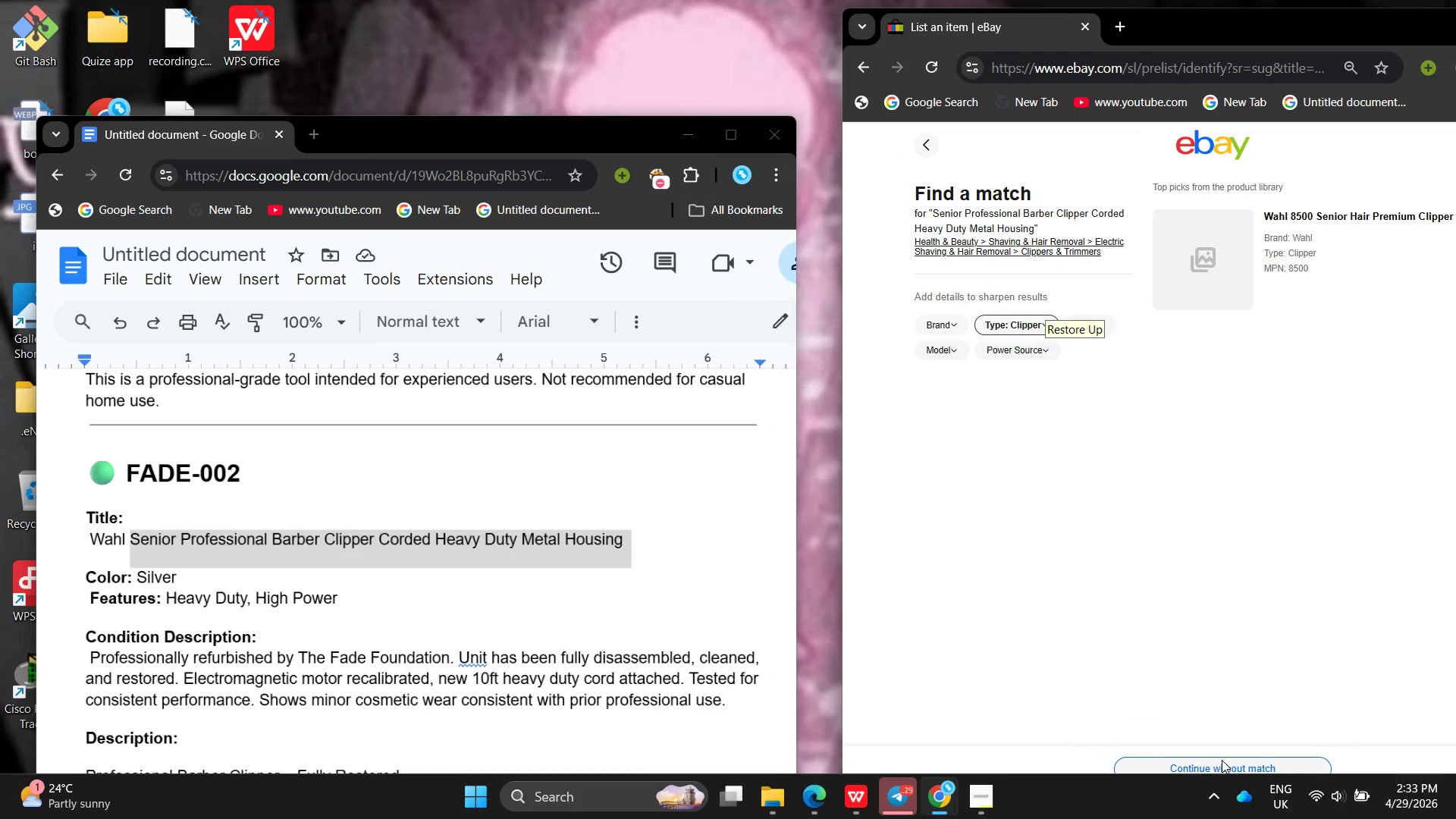 
left_click([1222, 760])
 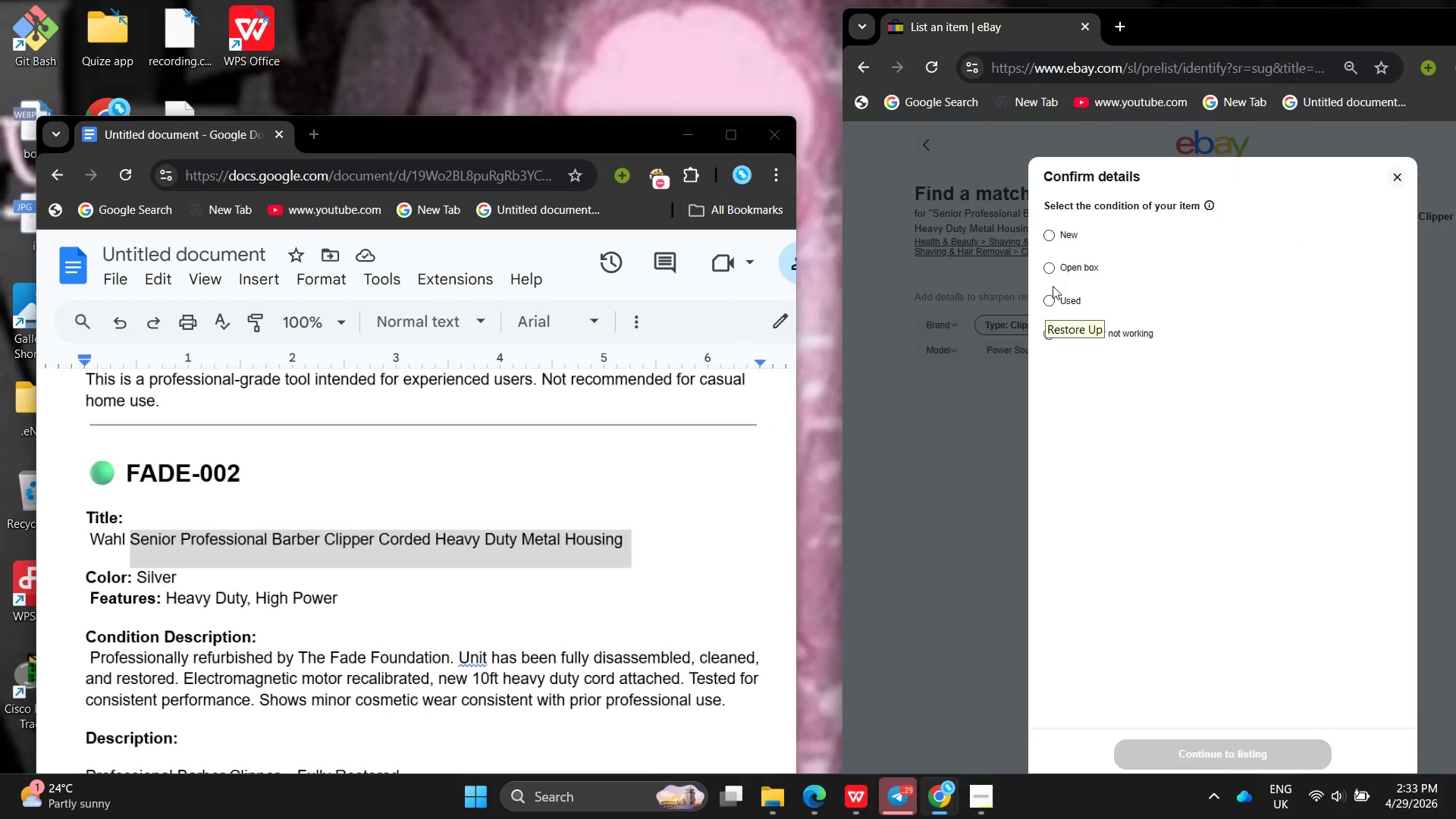 
left_click([1053, 301])
 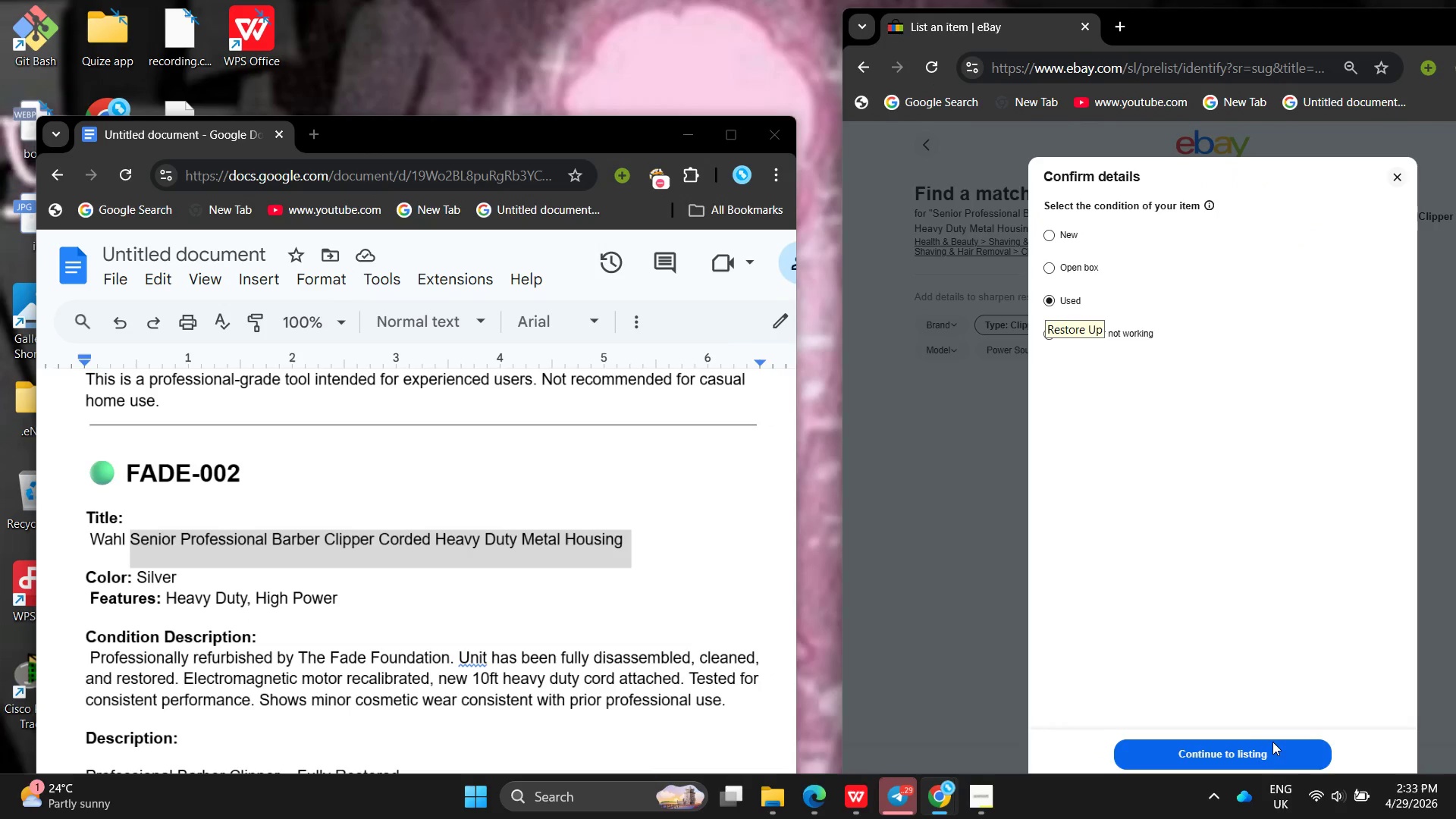 
left_click([1268, 753])
 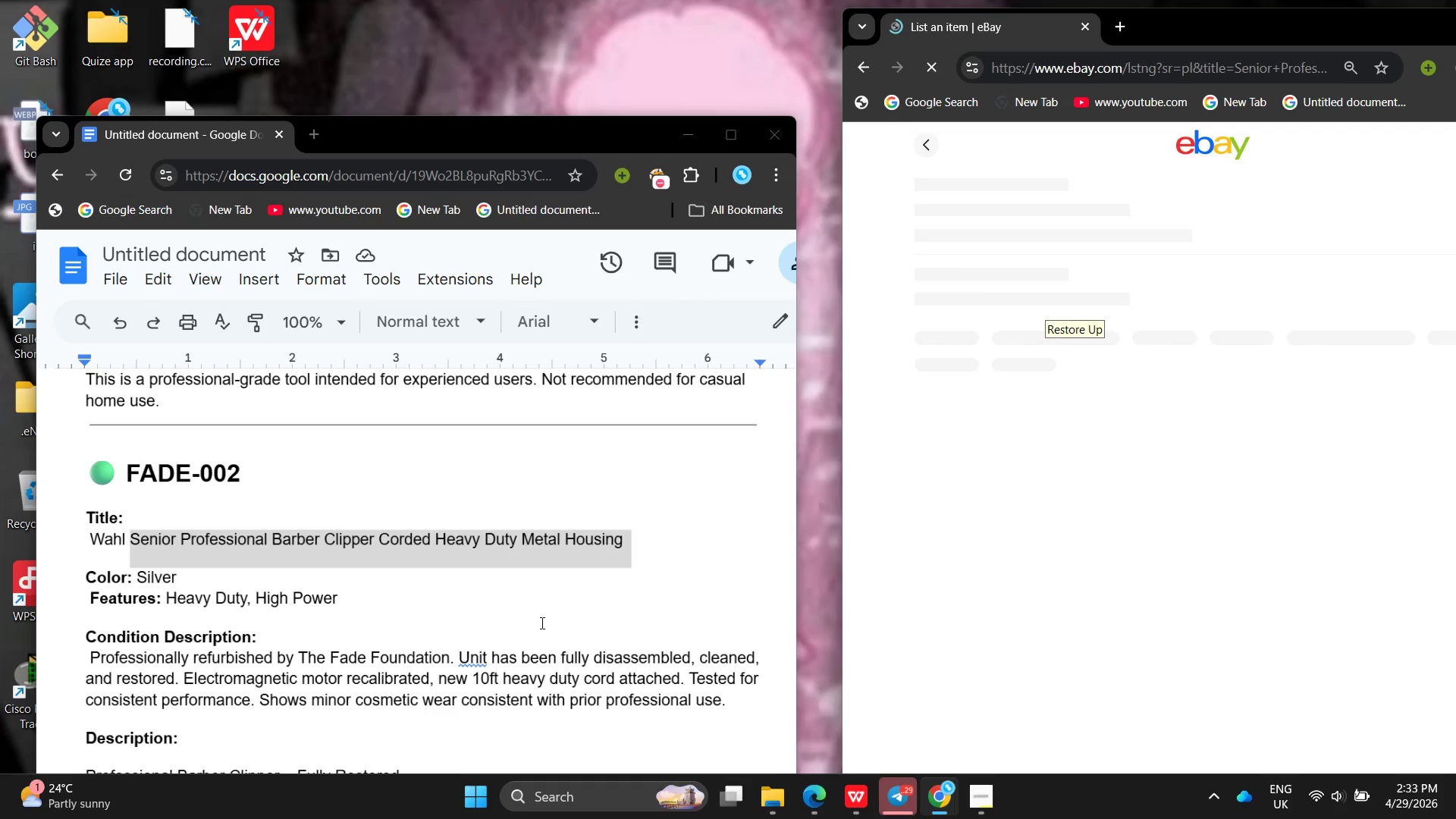 
wait(9.42)
 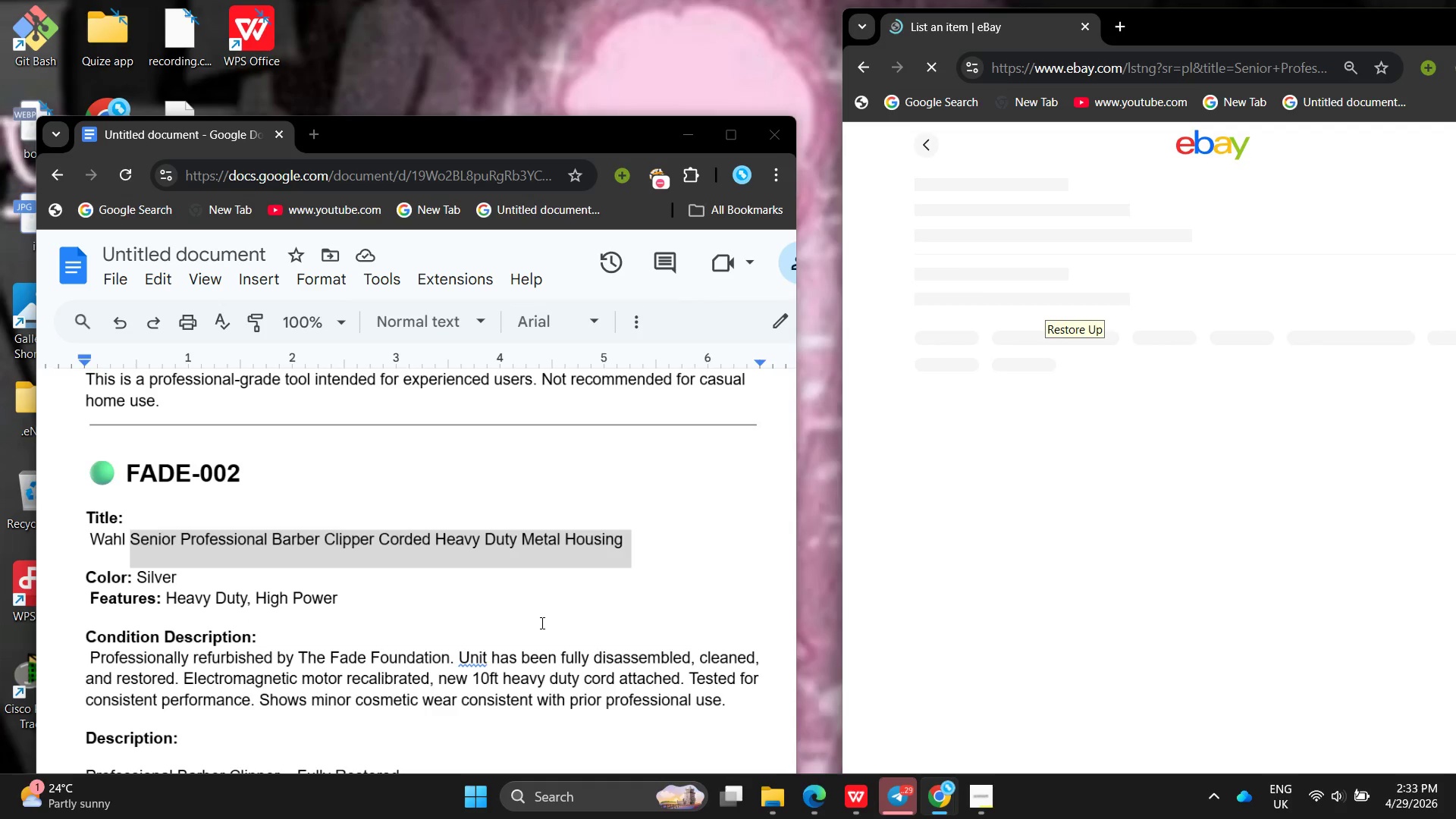 
left_click([913, 661])
 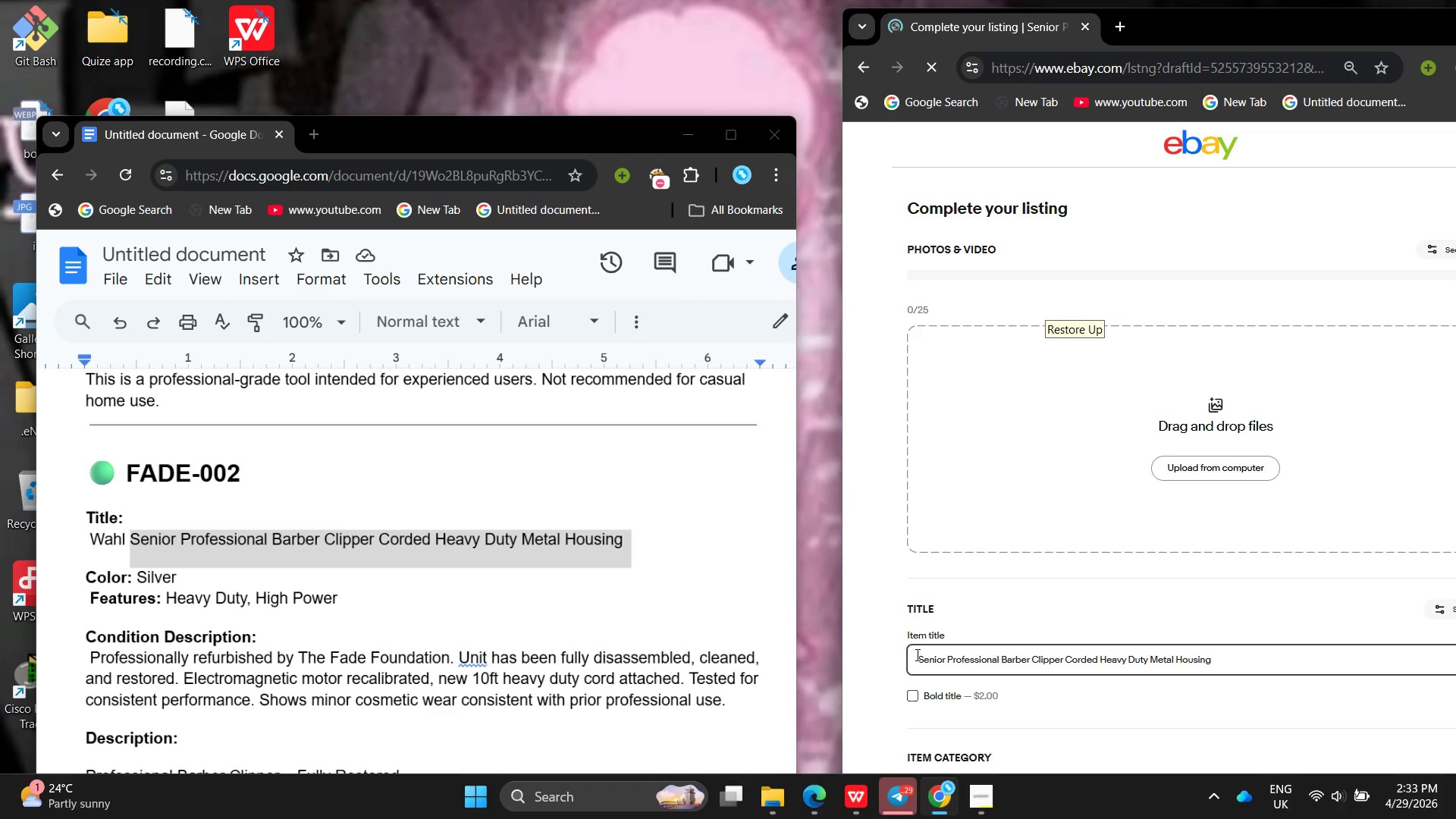 
type(Wahl )
 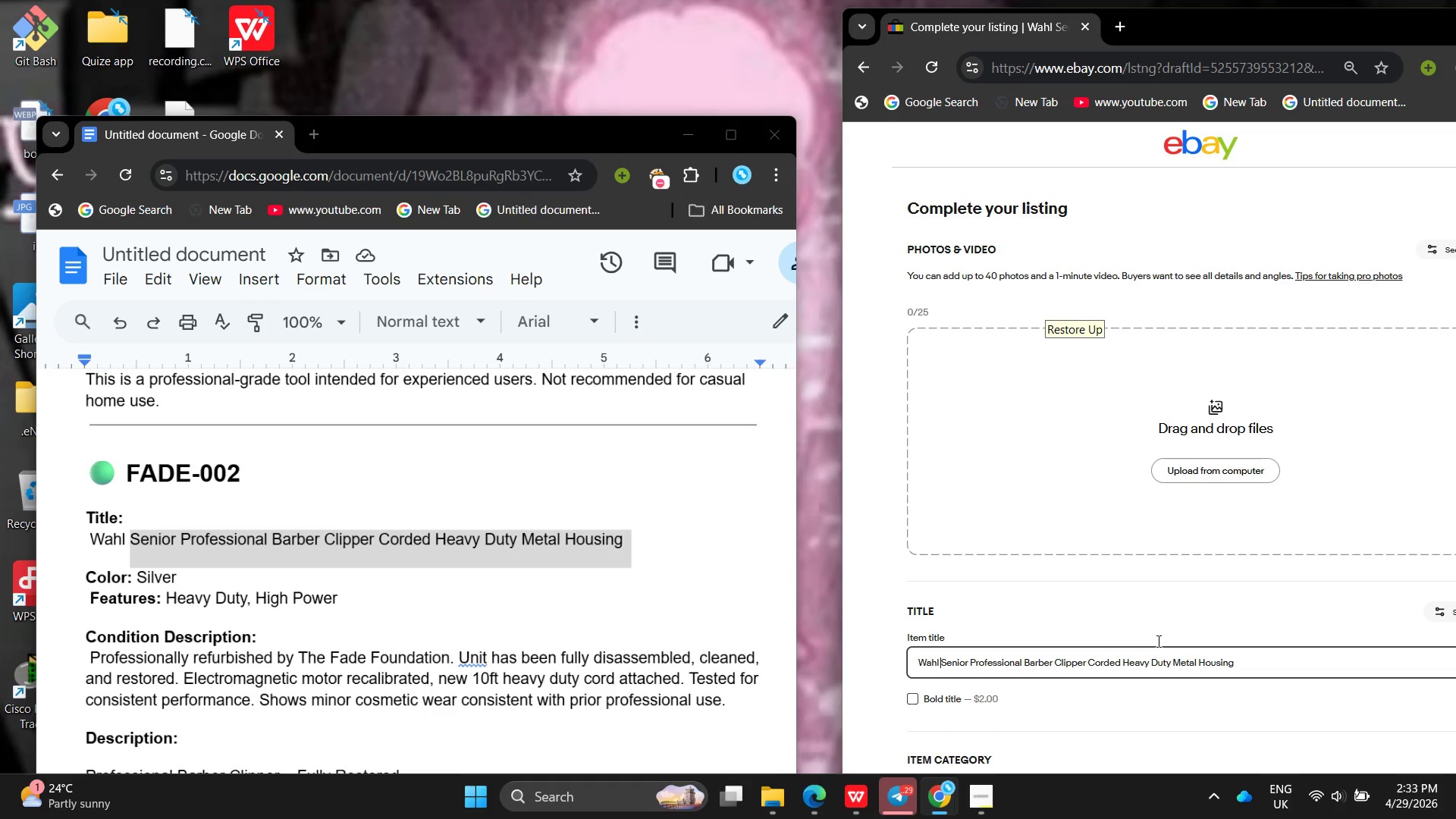 
left_click([1159, 640])
 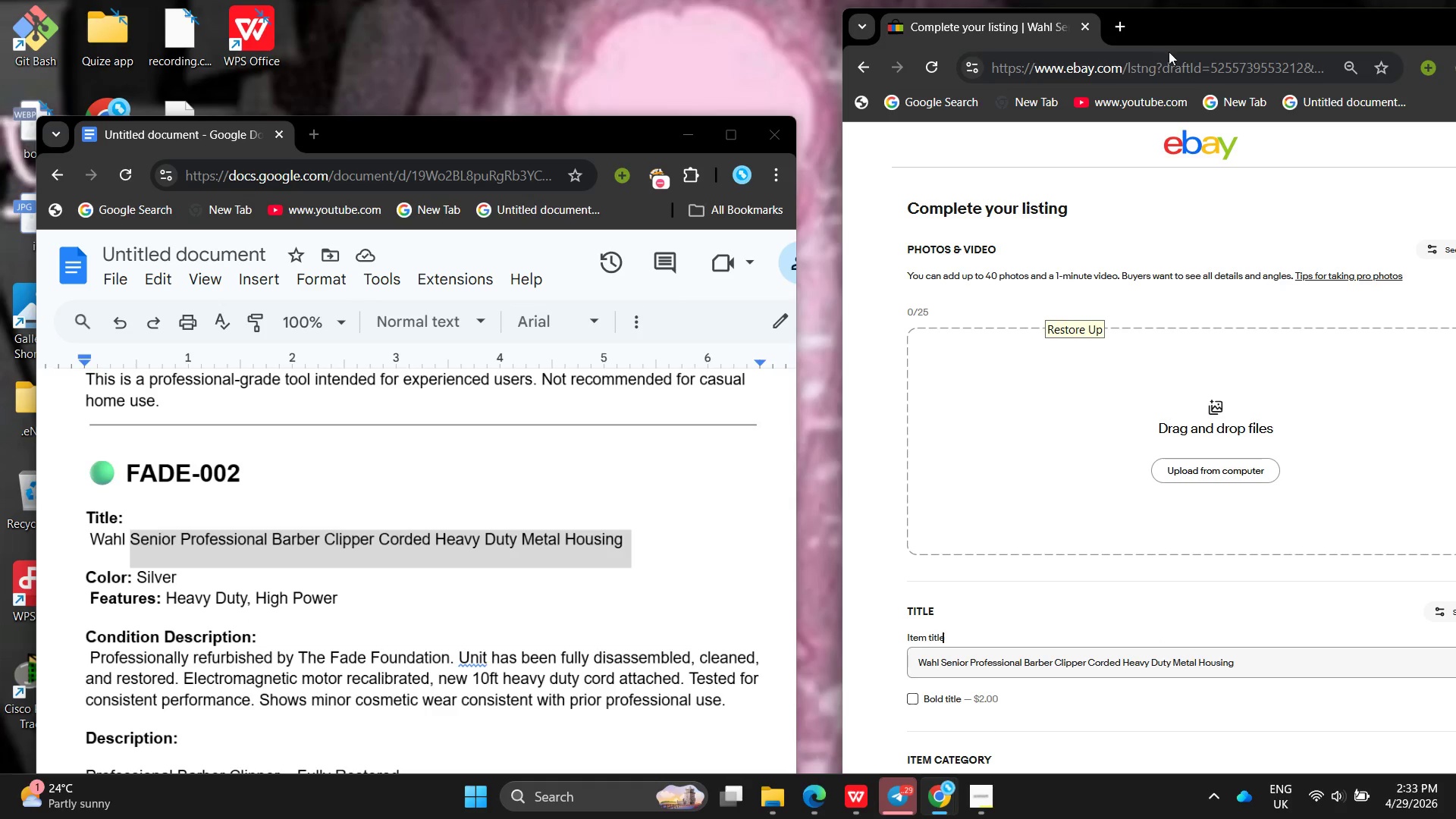 
left_click_drag(start_coordinate=[1175, 41], to_coordinate=[1124, 41])
 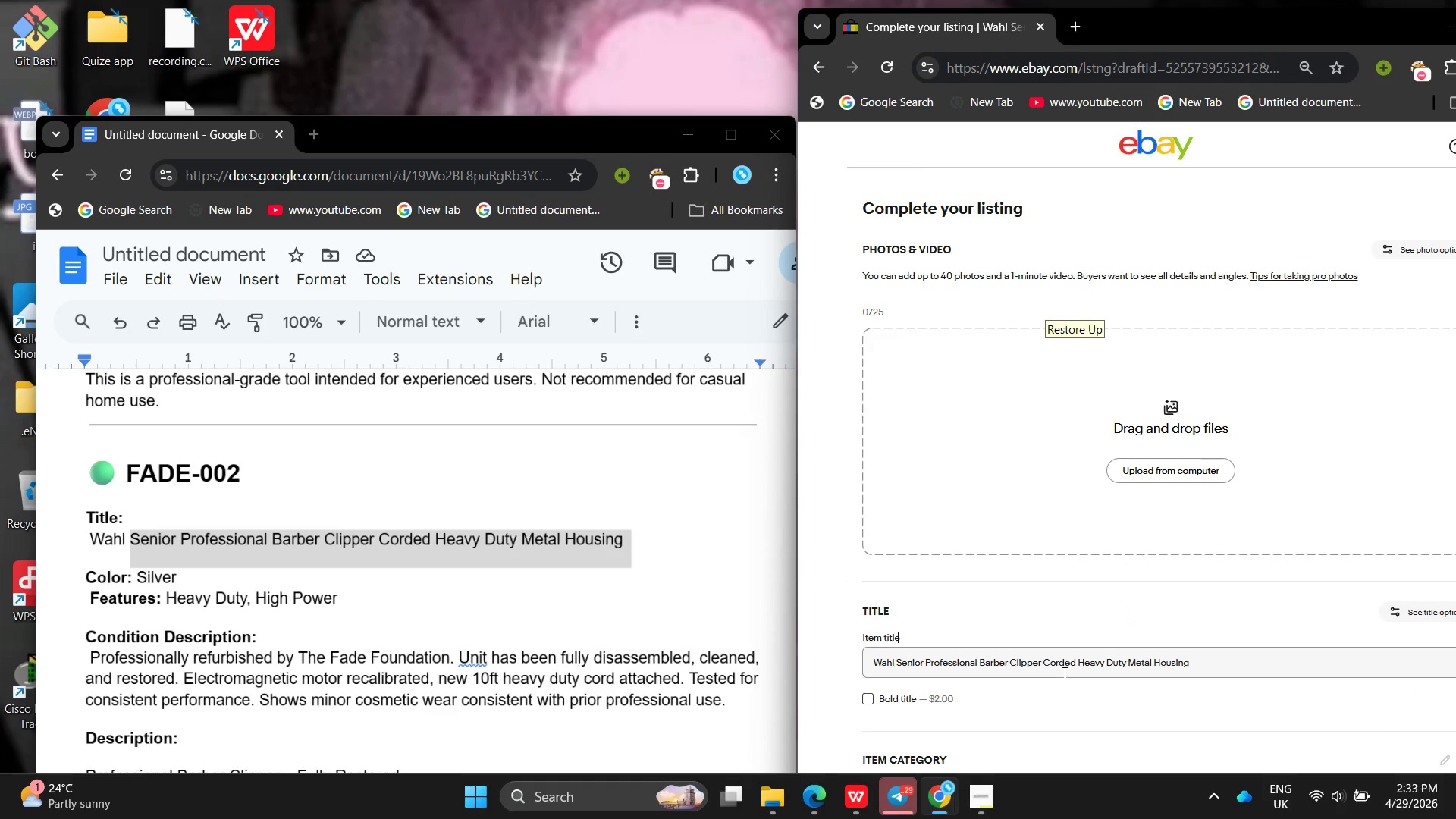 
left_click([1063, 673])
 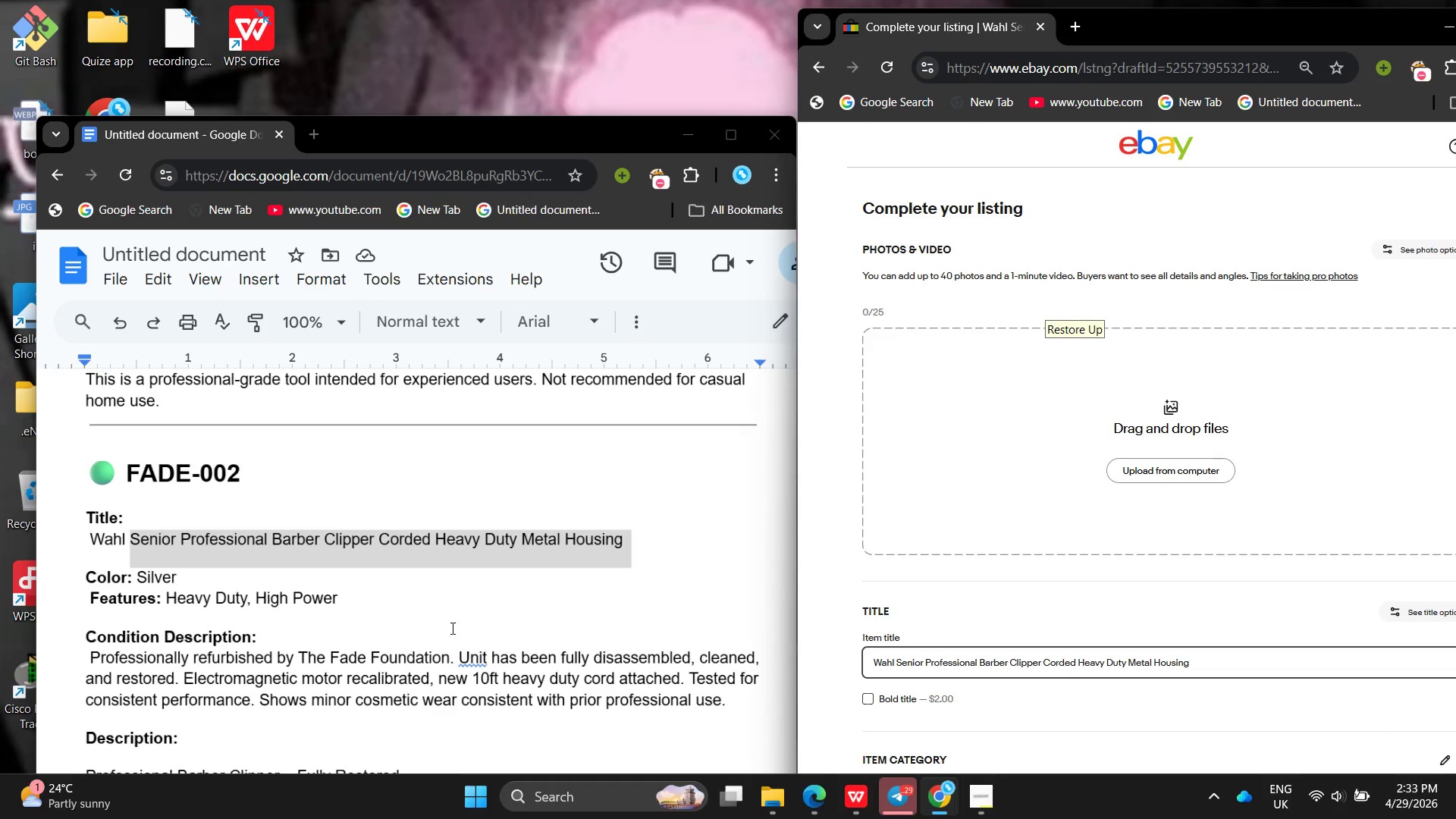 
left_click([451, 628])
 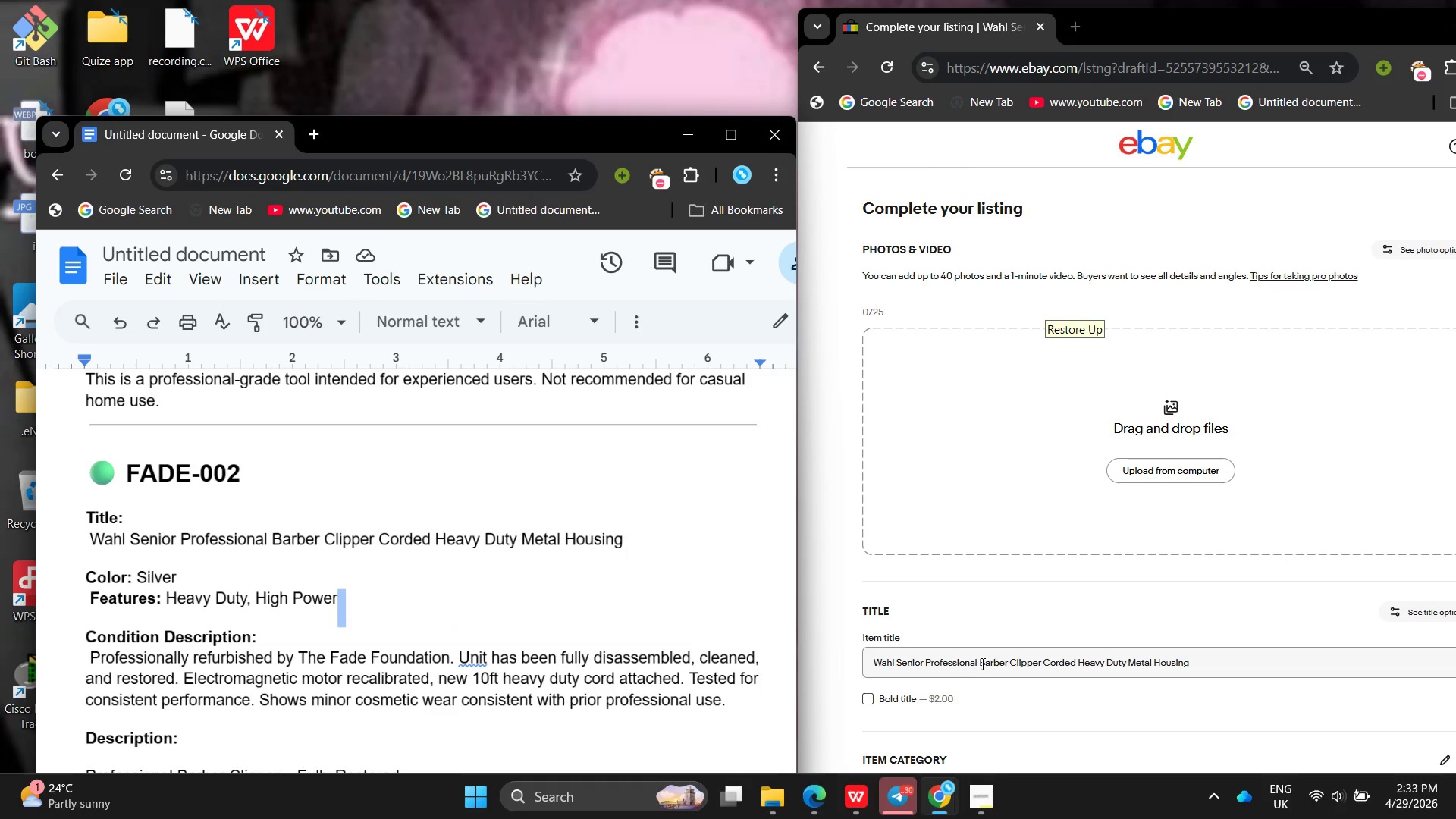 
left_click([981, 664])
 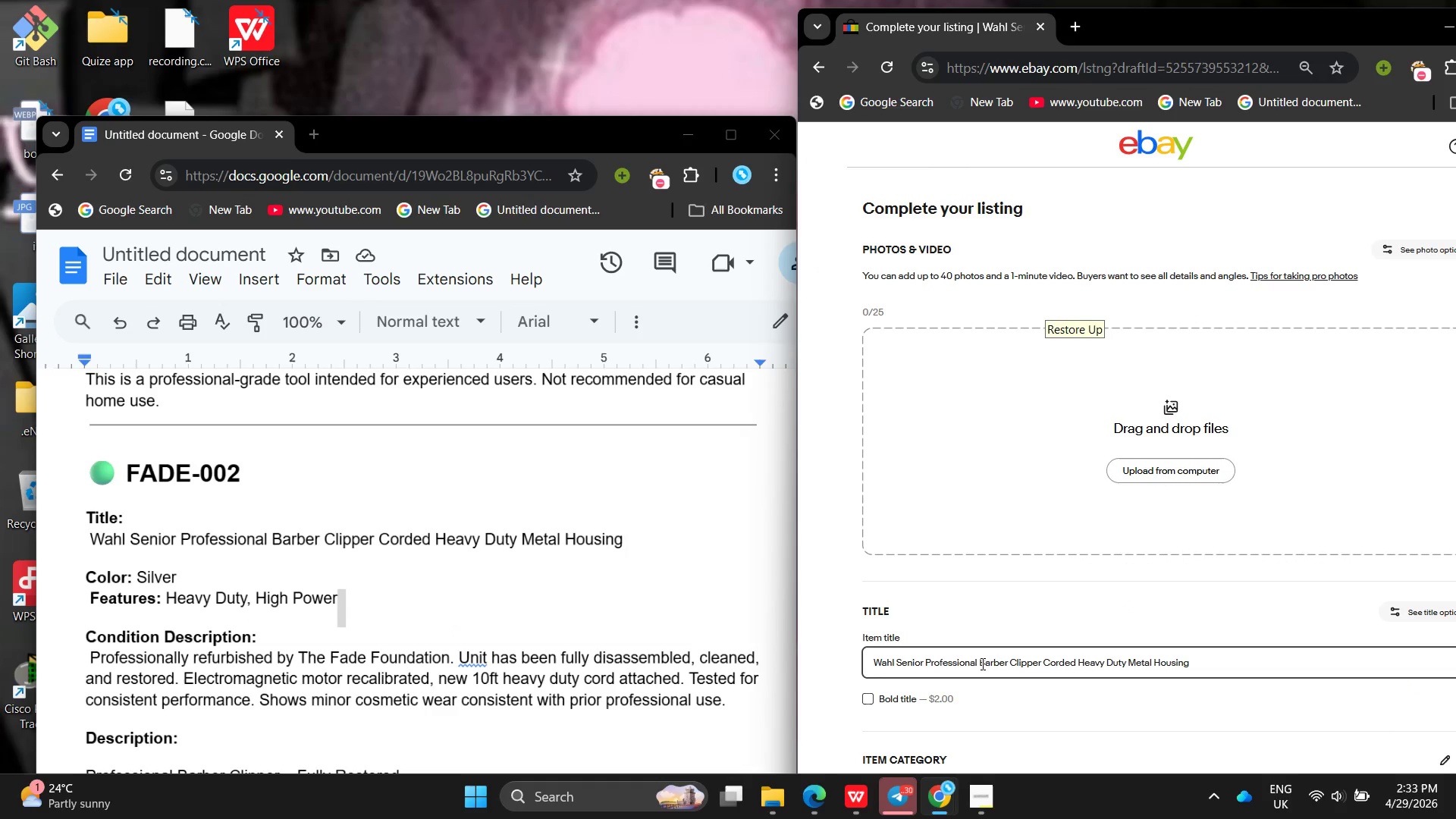 
type(Silver )
 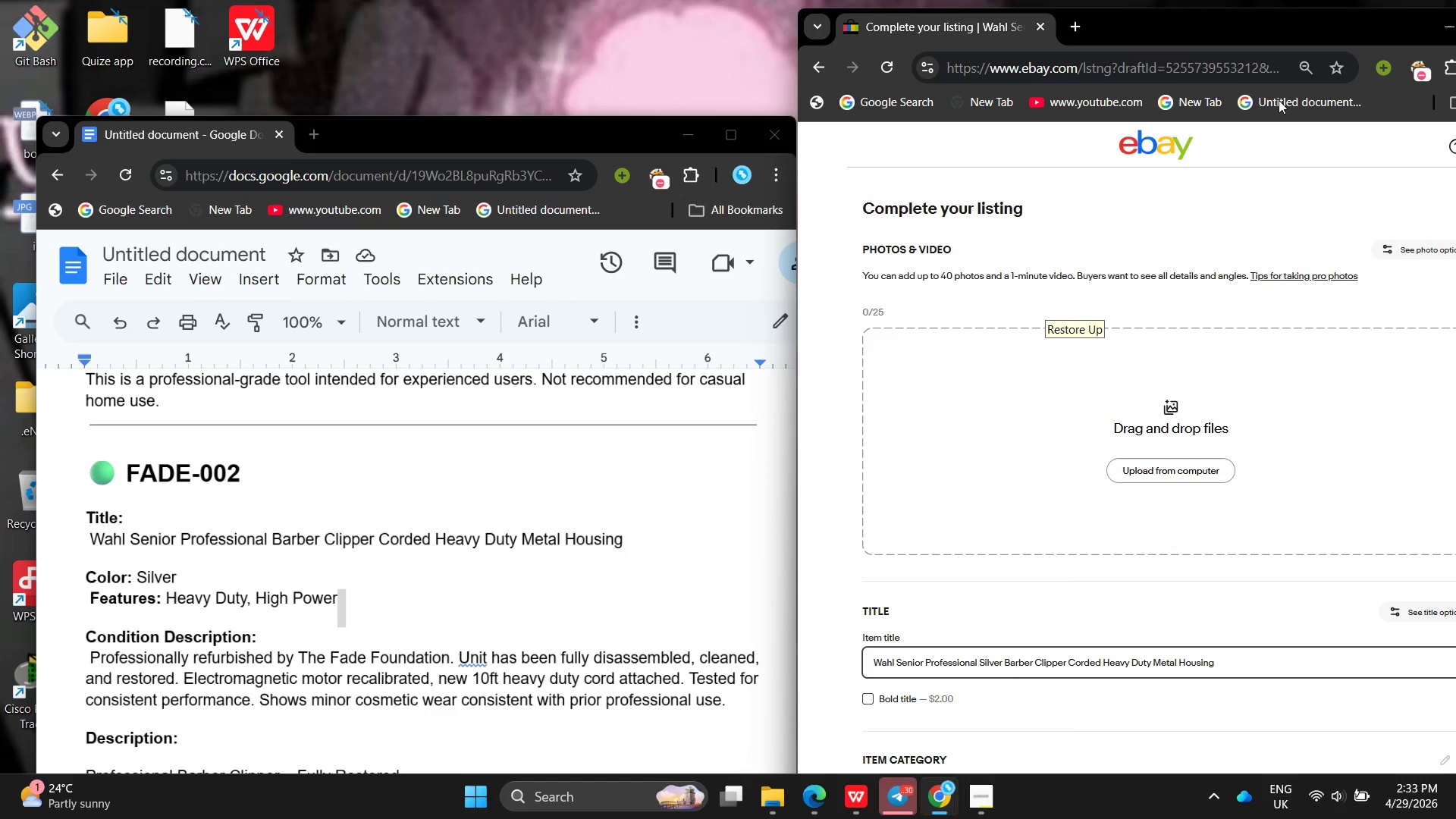 
left_click_drag(start_coordinate=[1217, 24], to_coordinate=[1234, 7])
 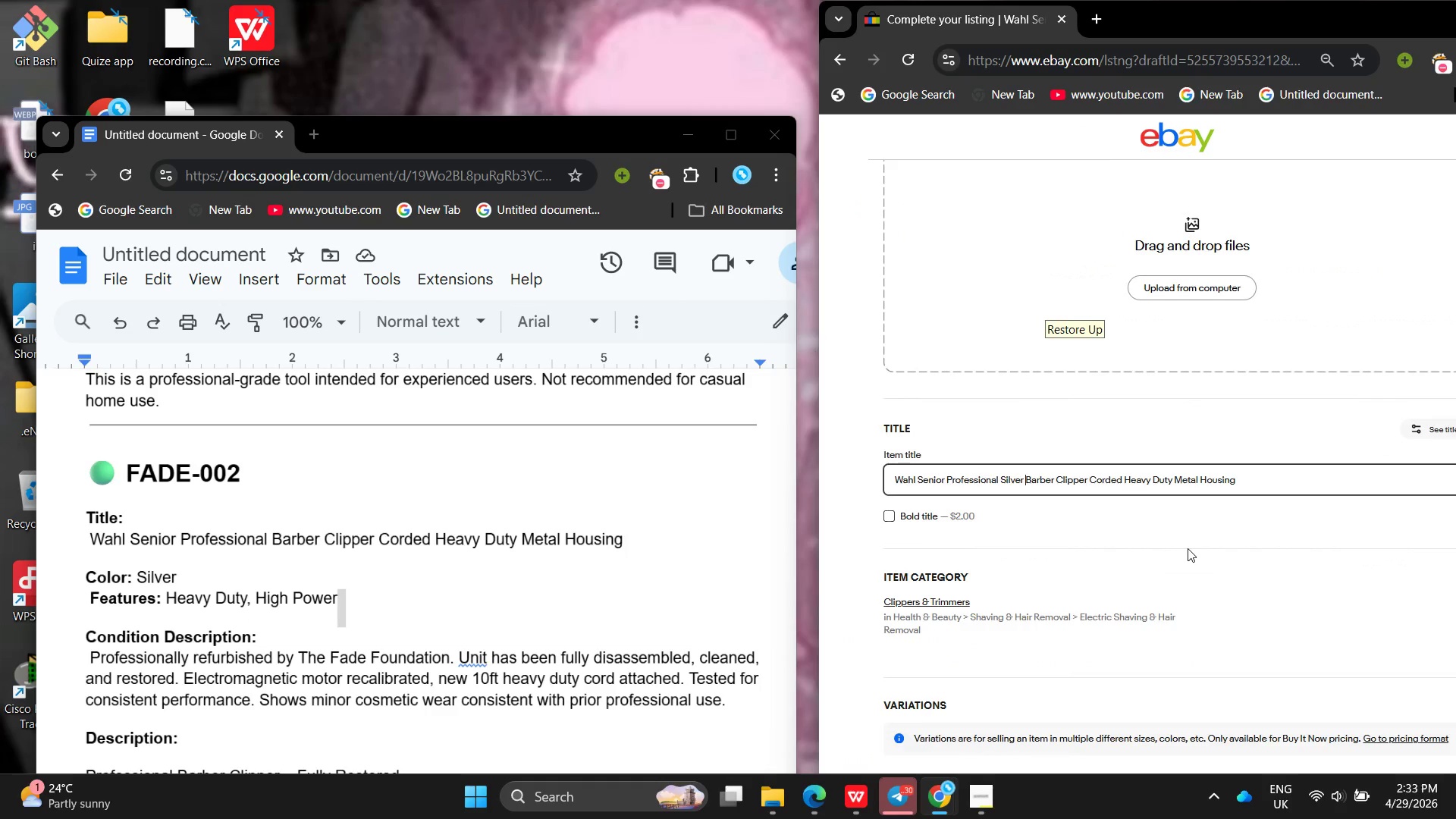 
left_click([1188, 548])
 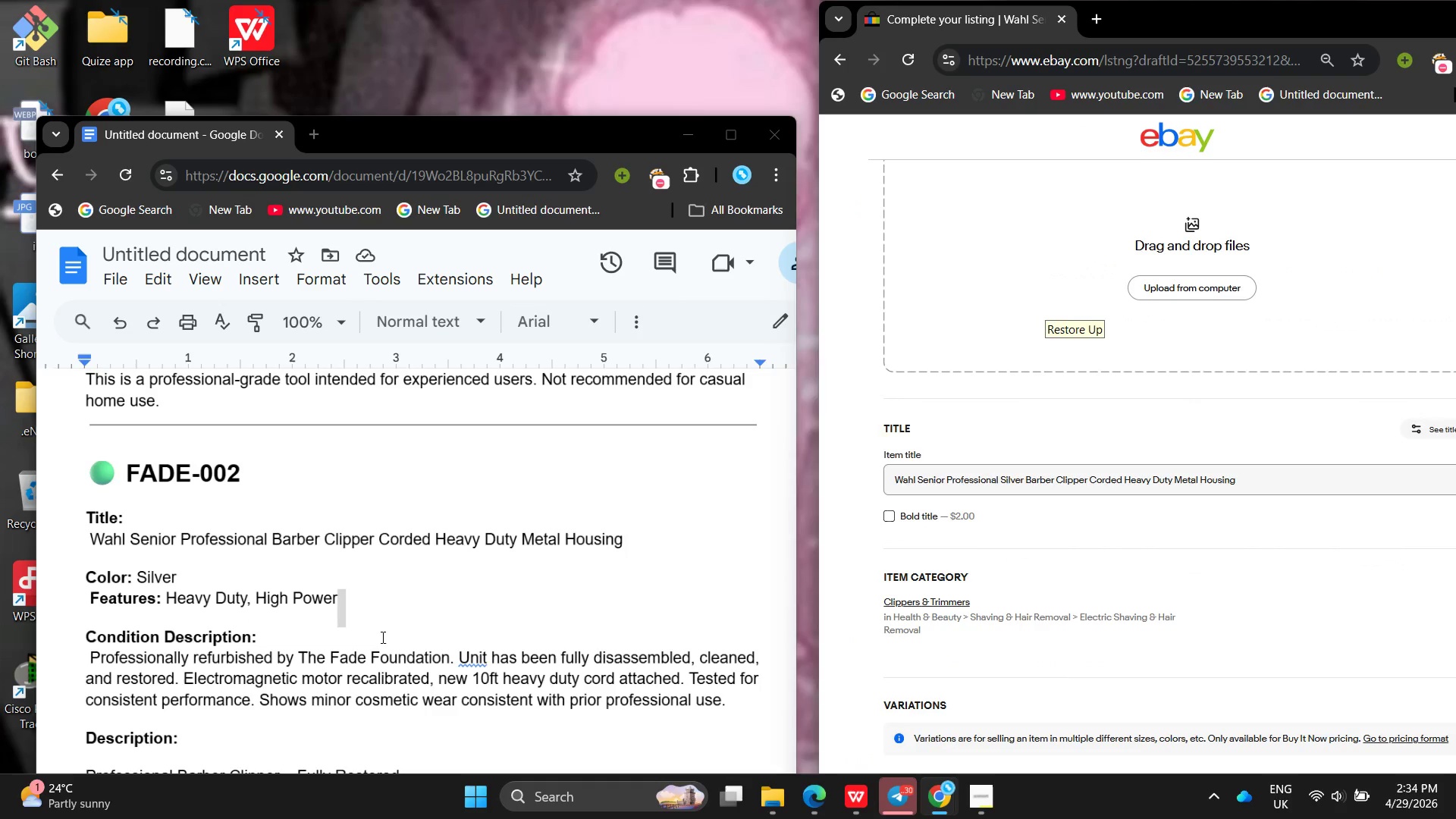 
left_click([381, 637])
 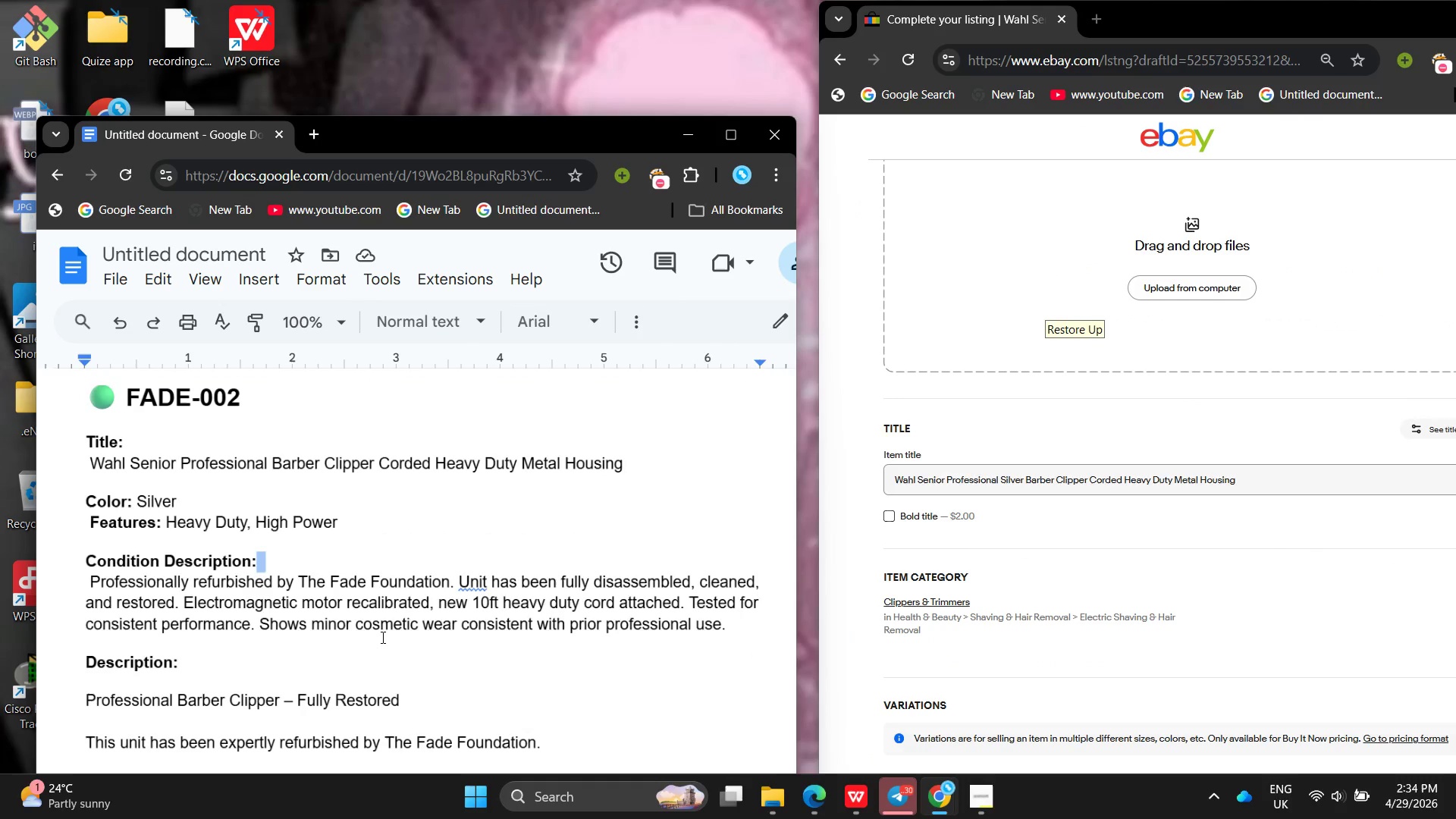 
left_click([381, 637])
 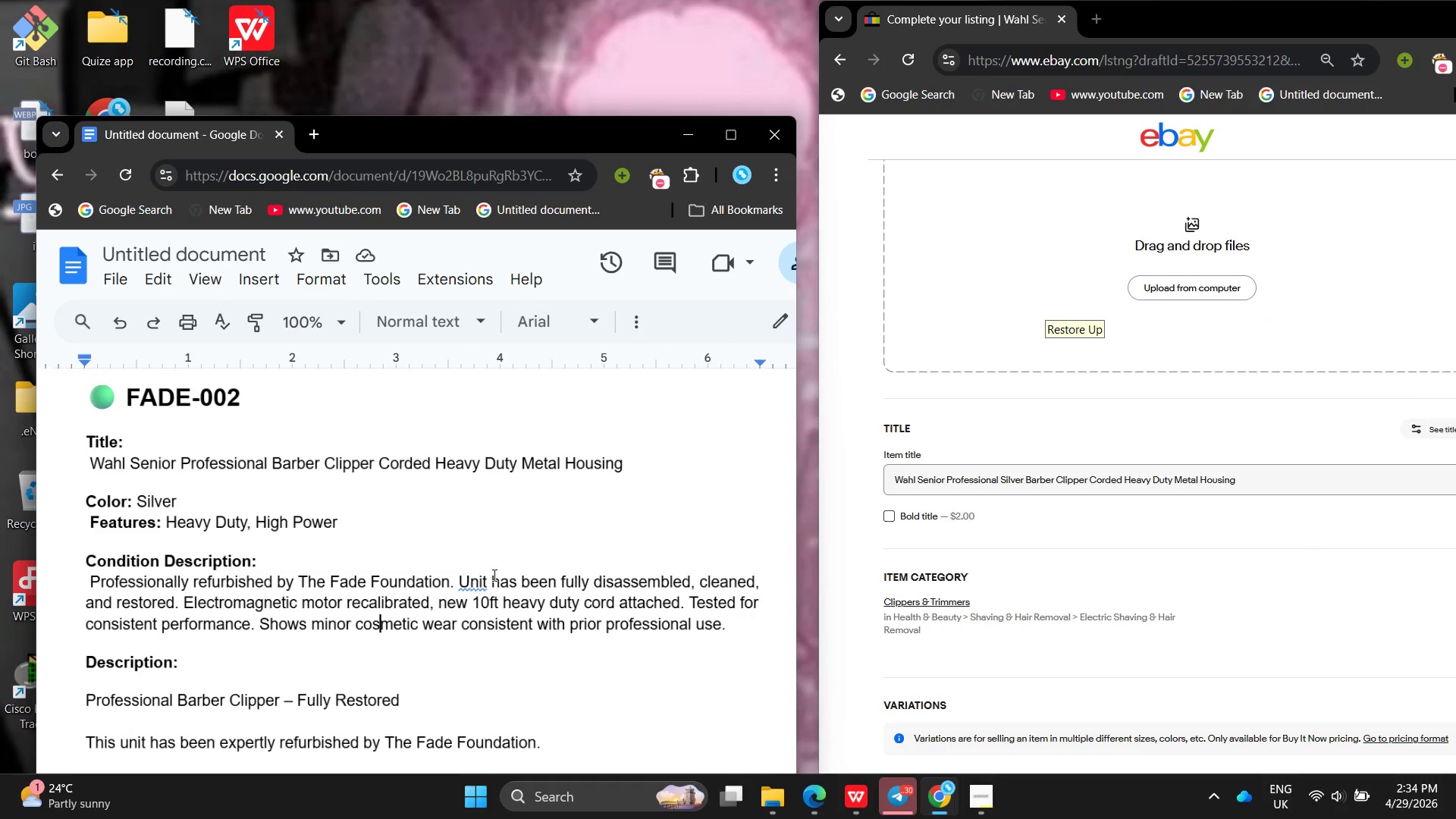 
left_click([406, 704])
 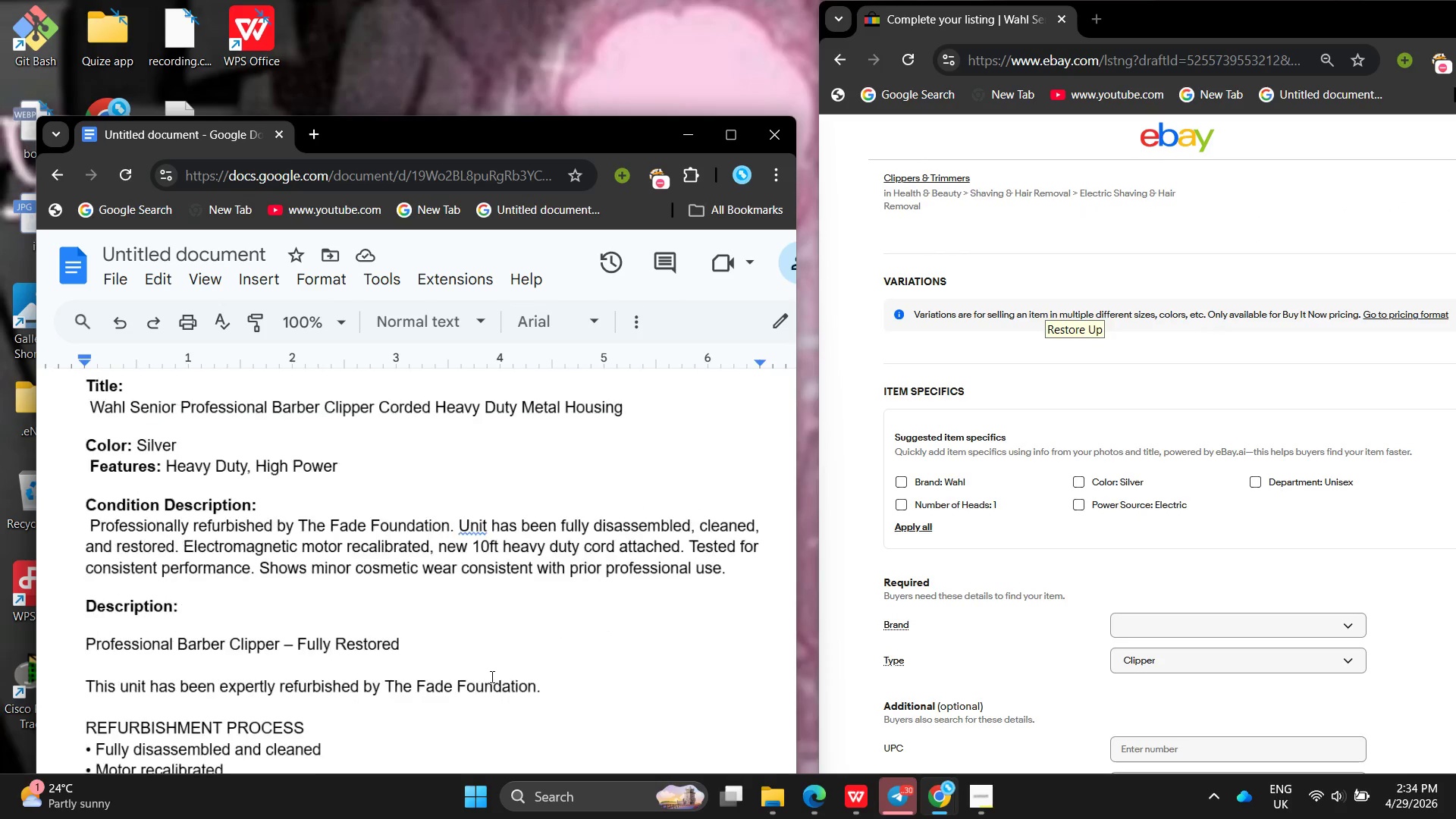 
wait(16.59)
 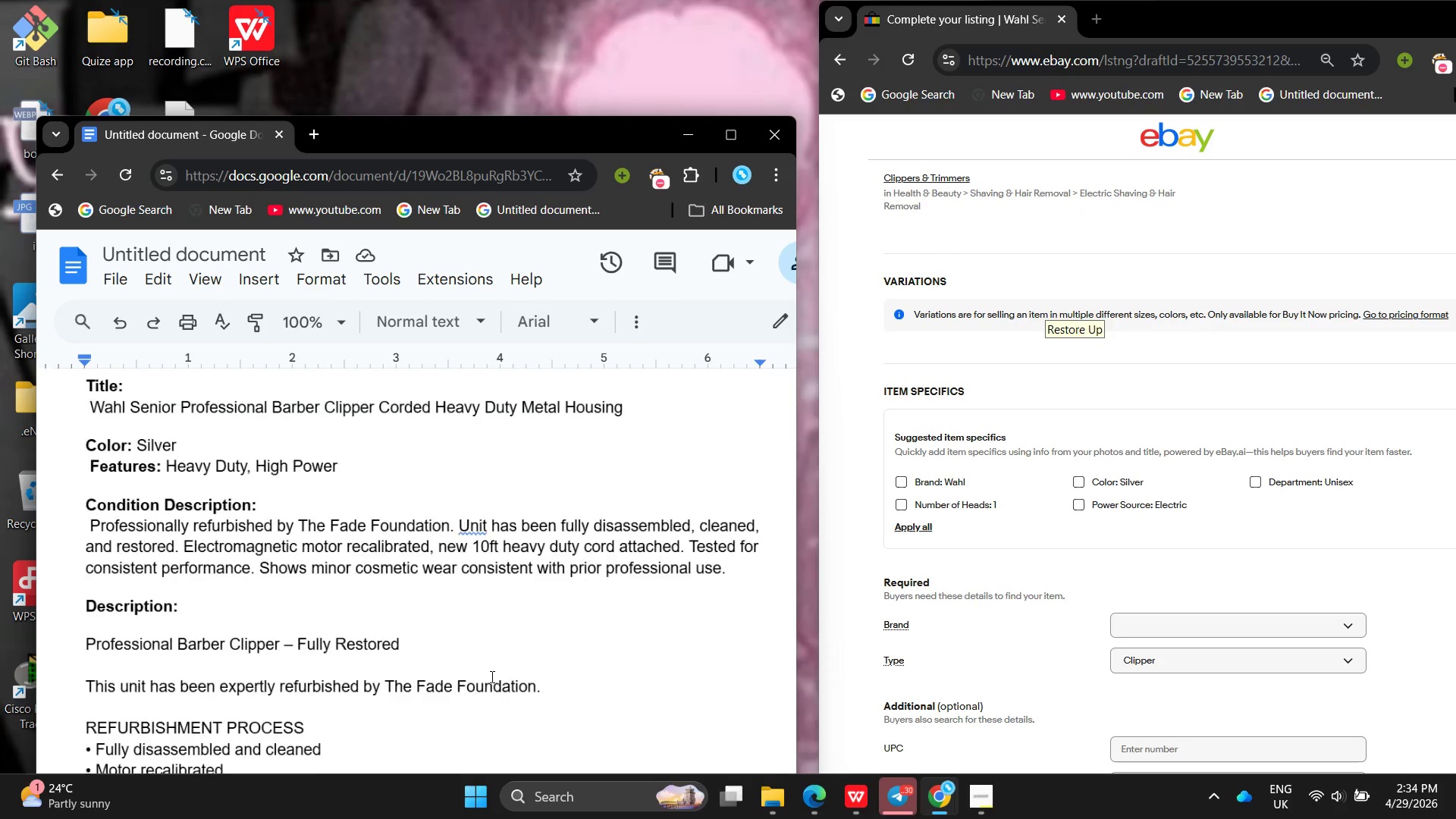 
left_click([1257, 449])
 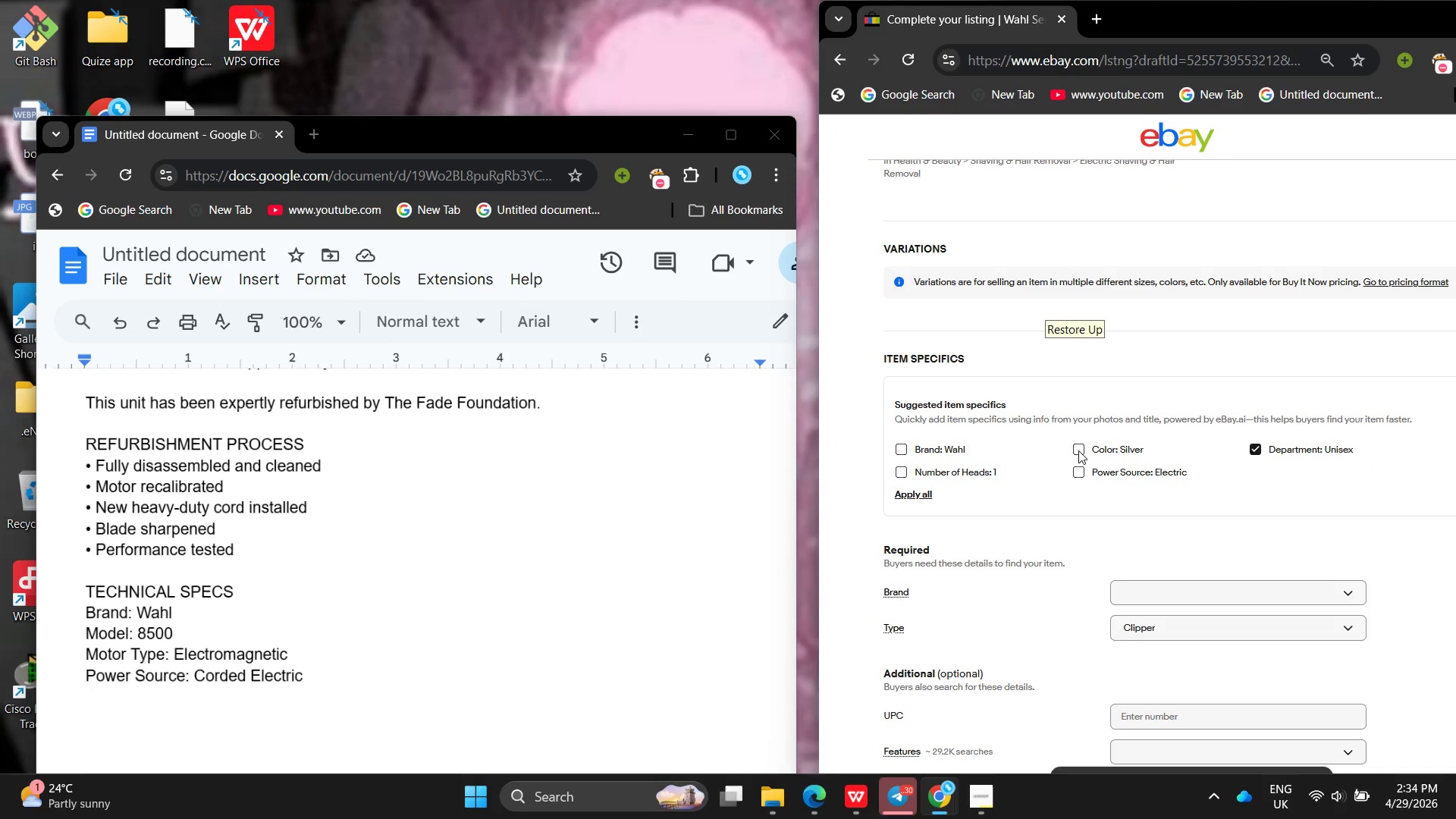 
left_click([1078, 450])
 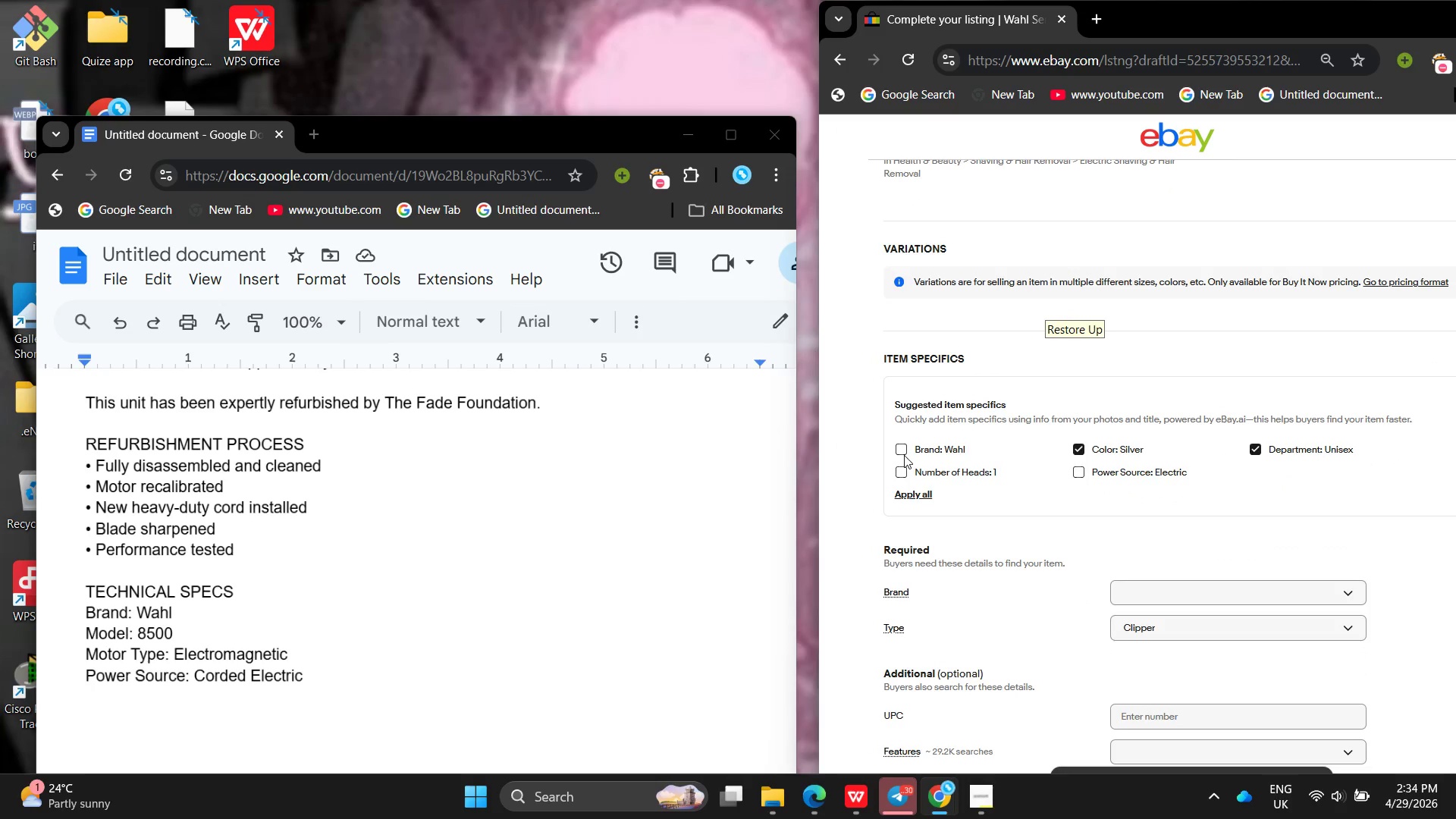 
left_click([904, 455])
 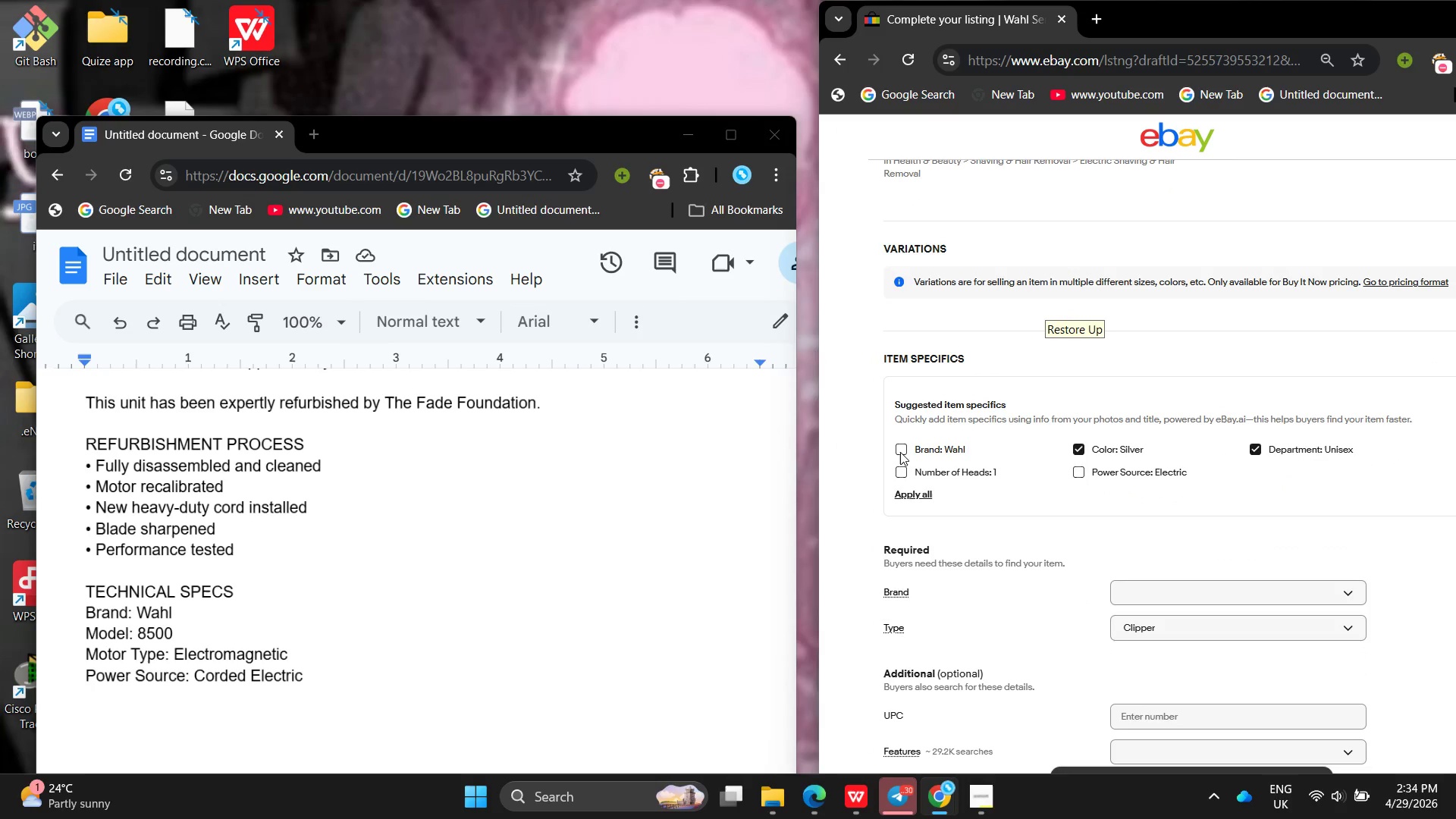 
left_click([900, 452])
 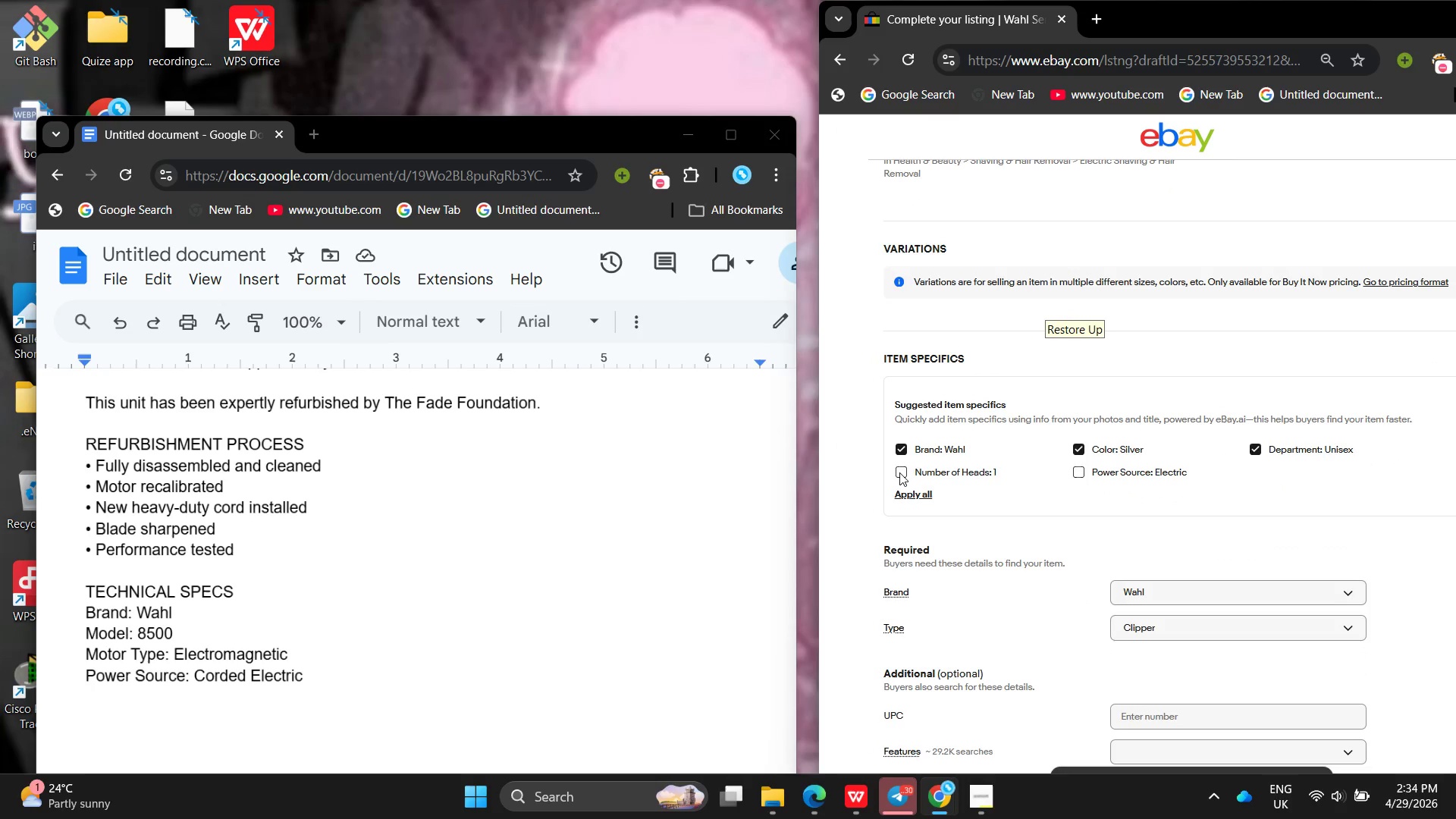 
left_click([899, 479])
 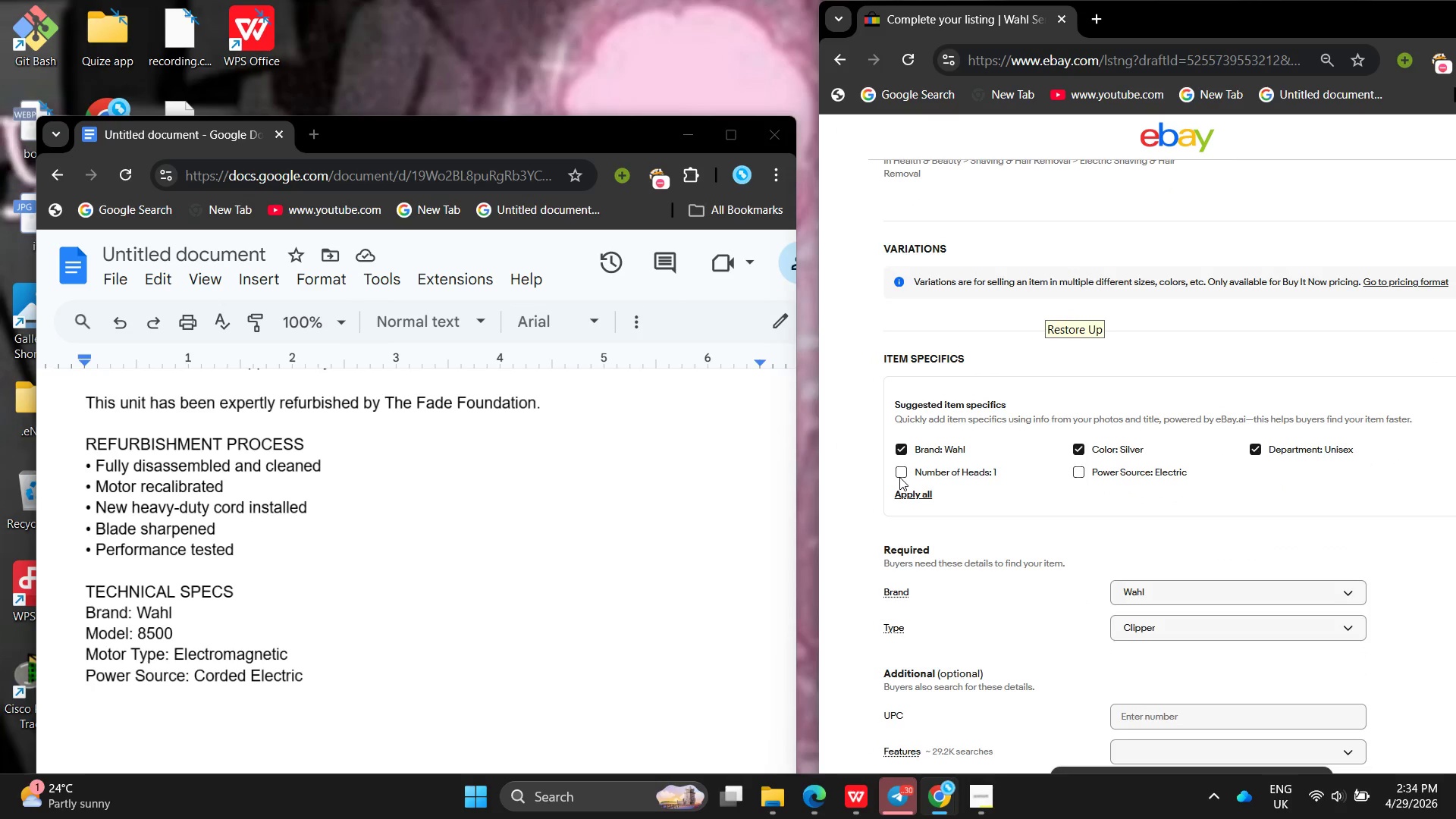 
left_click([899, 476])
 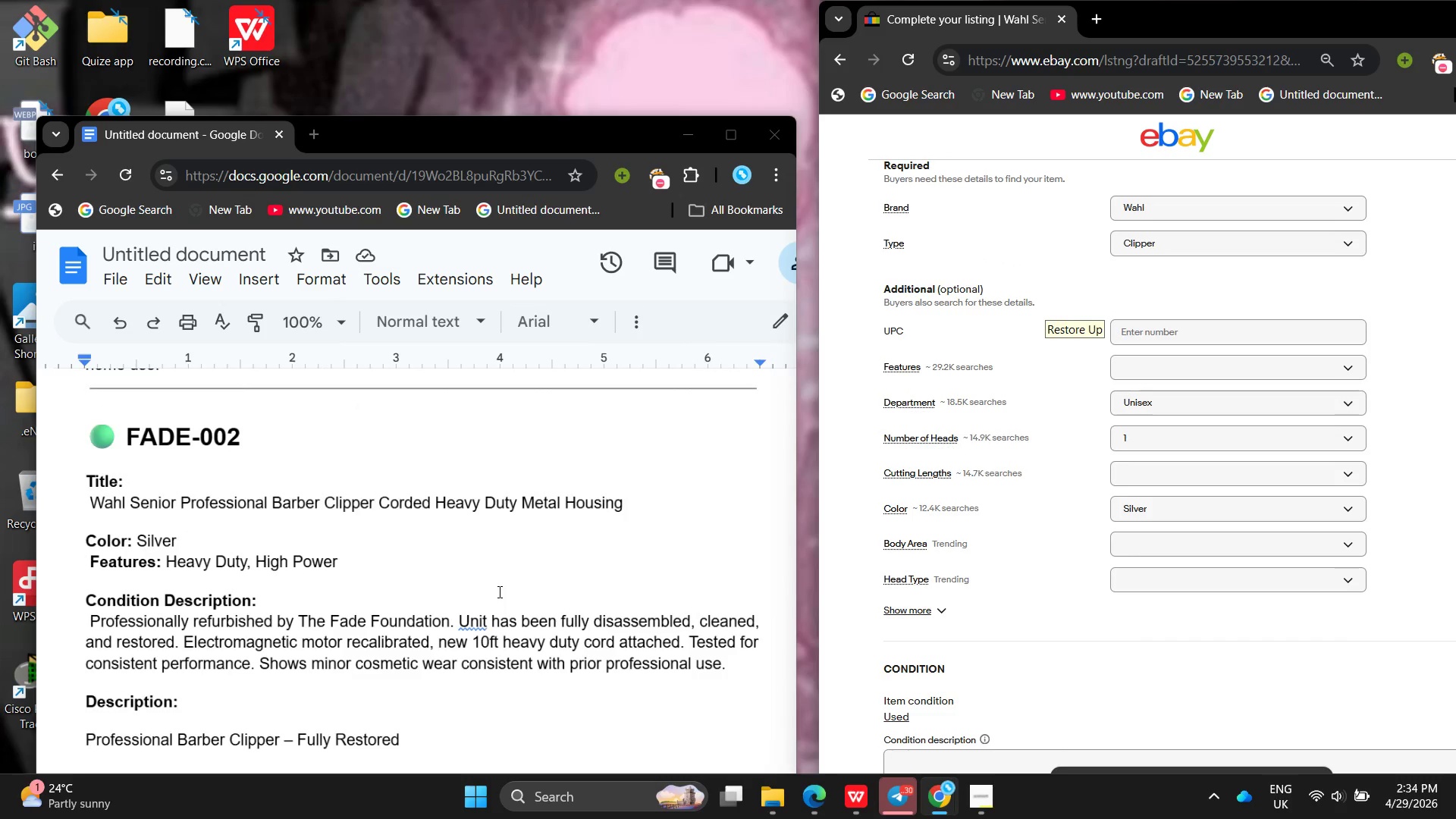 
wait(7.62)
 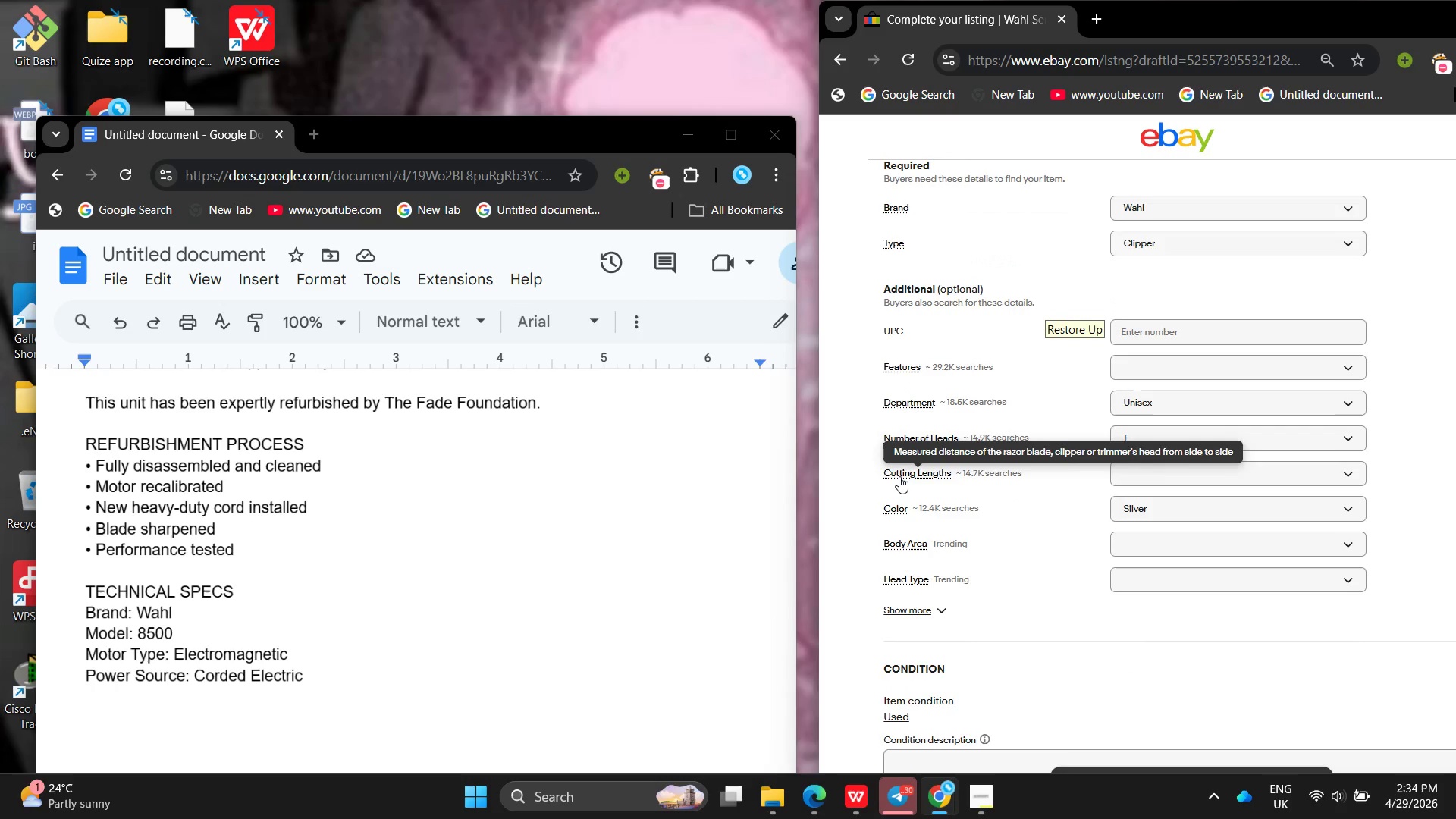 
left_click([1130, 364])
 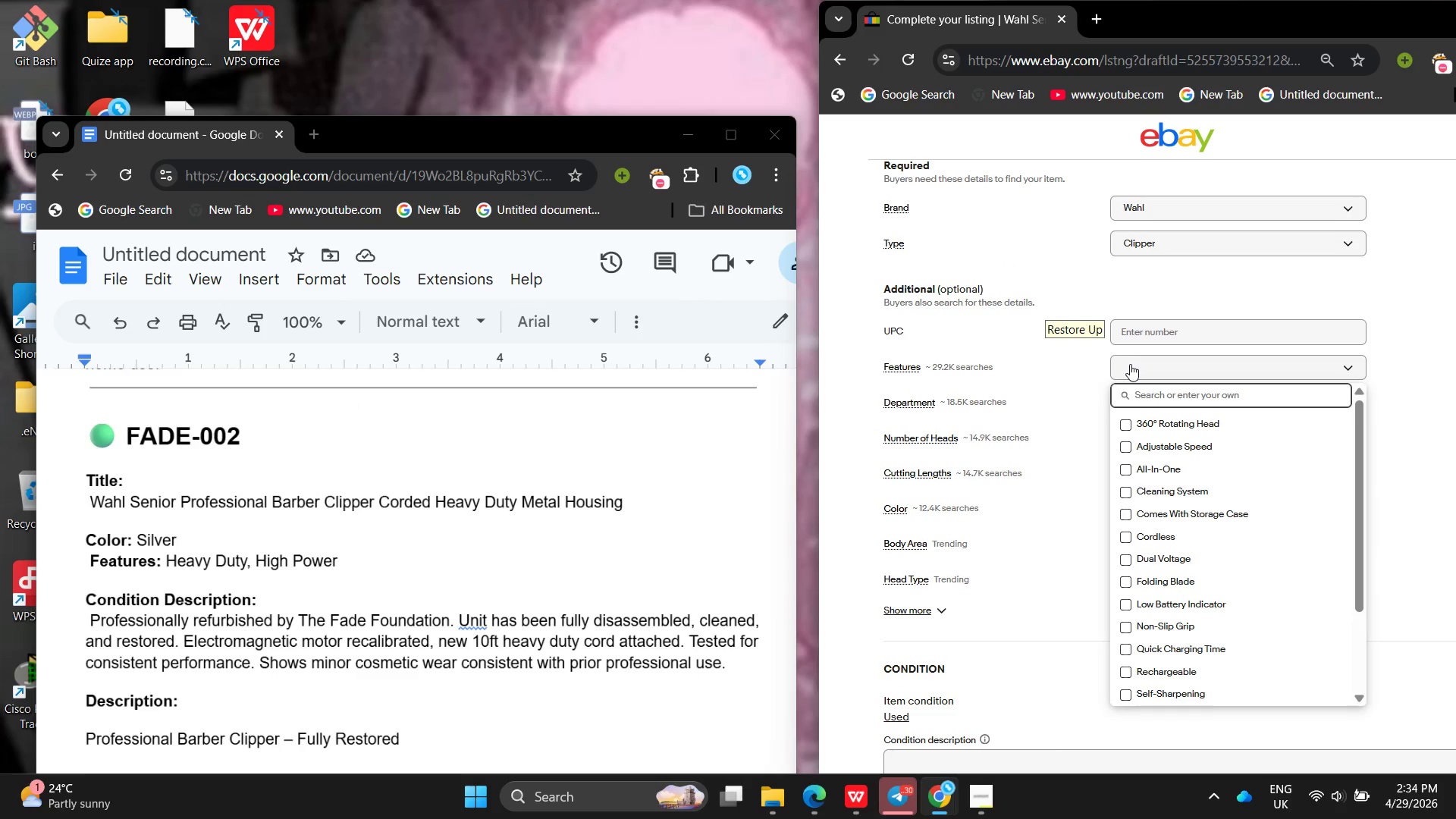 
type(Heavy Duty , High Power)
 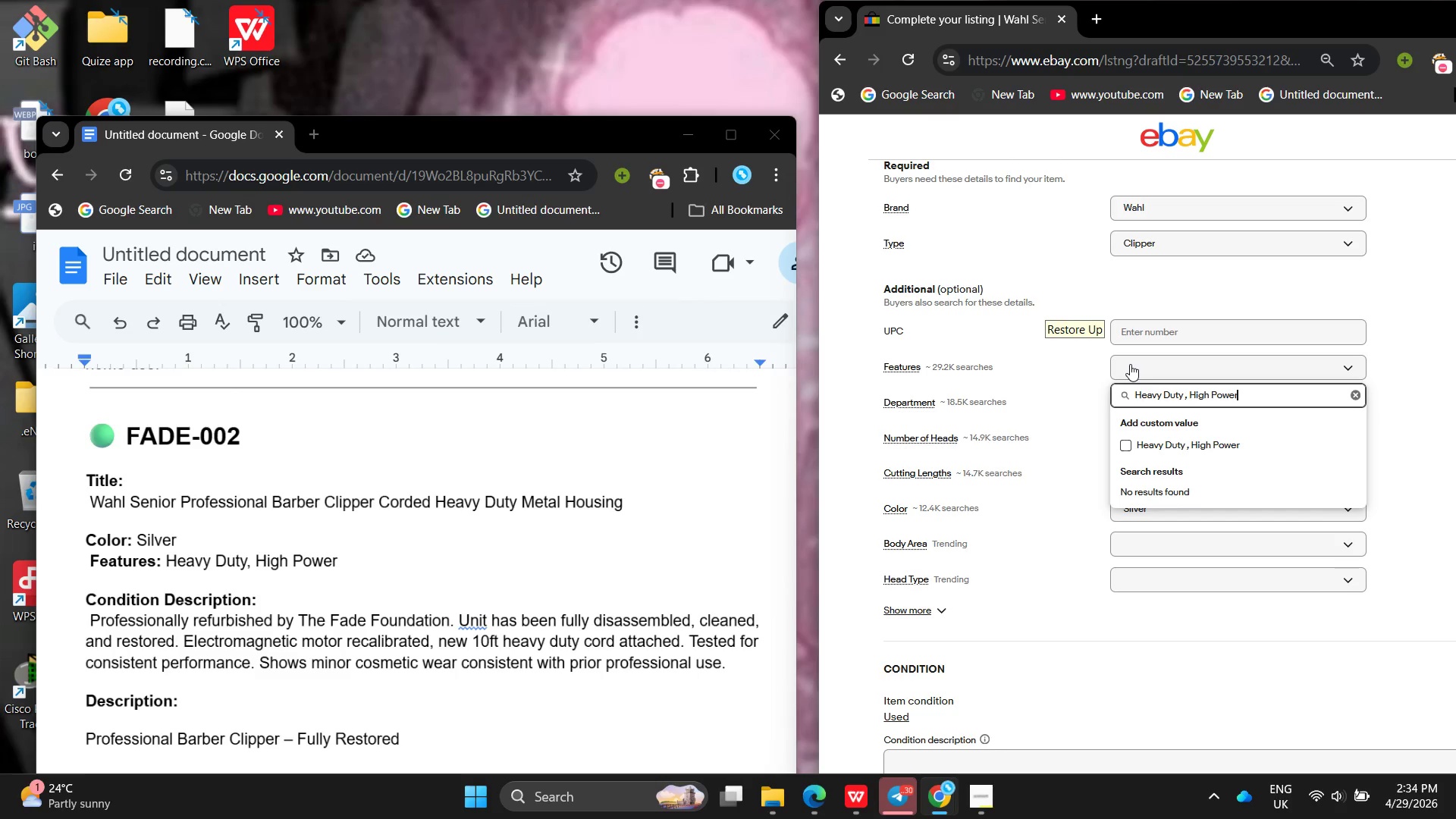 
key(Enter)
 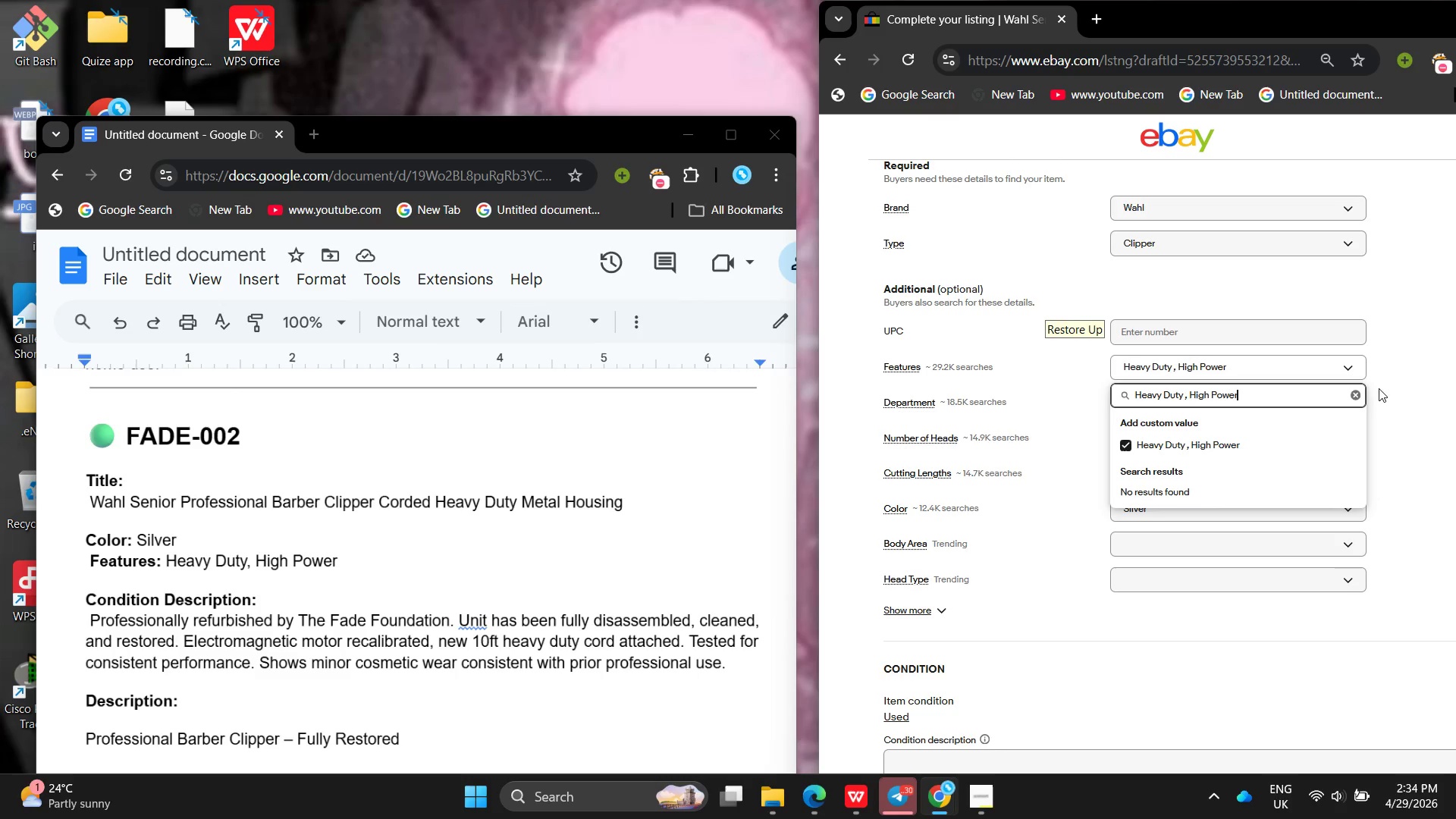 
left_click([1379, 388])
 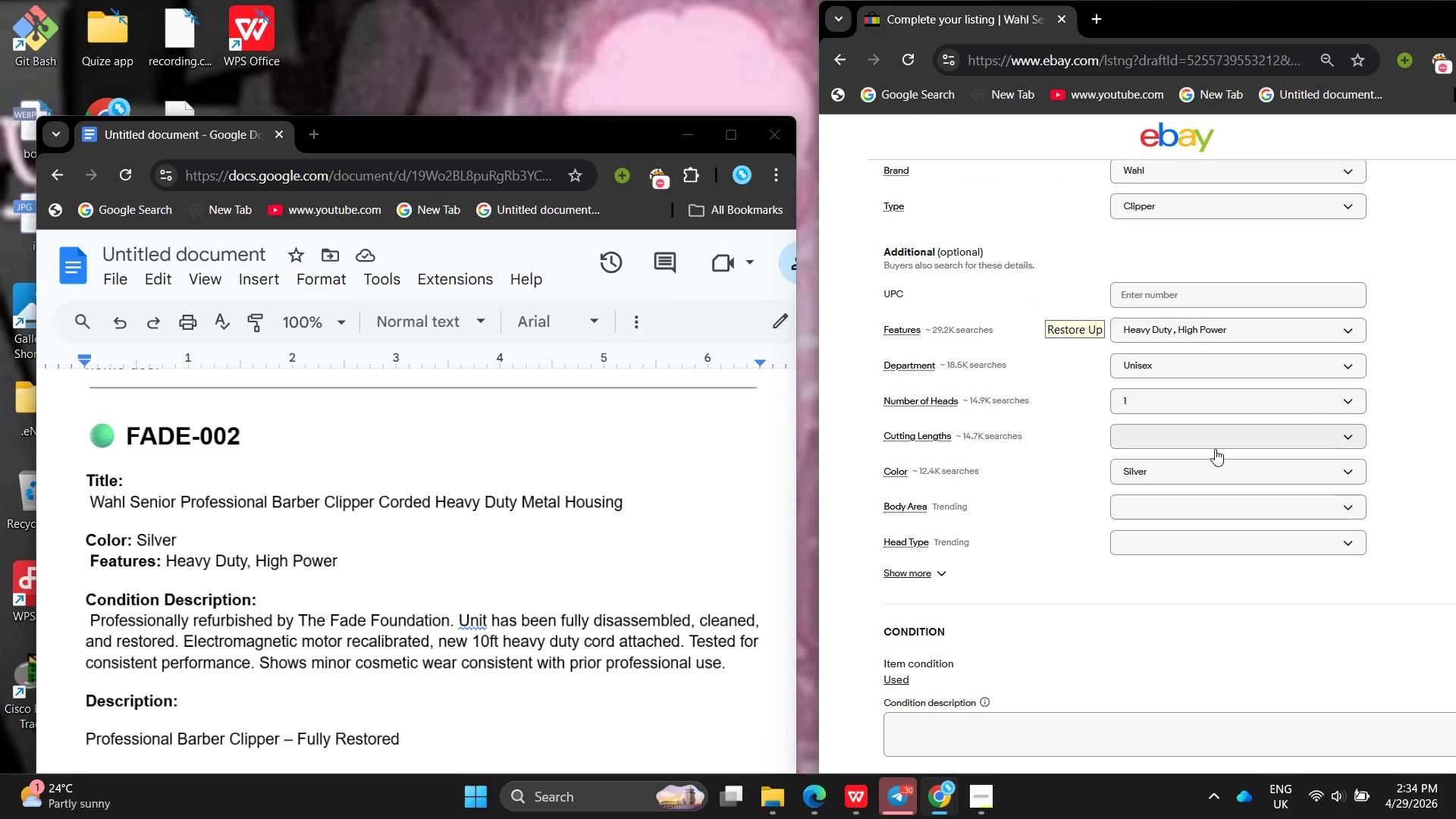 
left_click([1208, 444])
 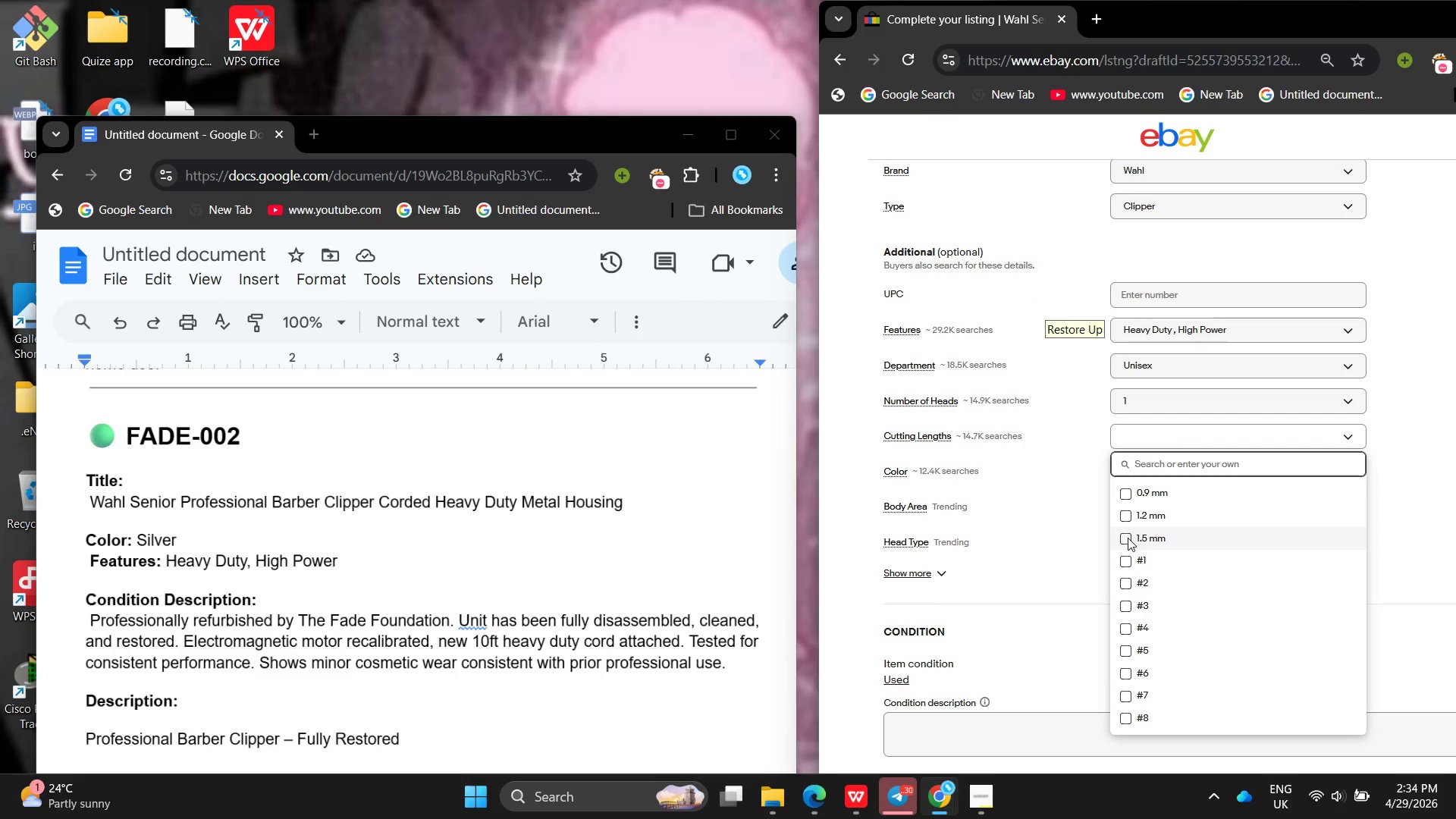 
left_click([1126, 538])
 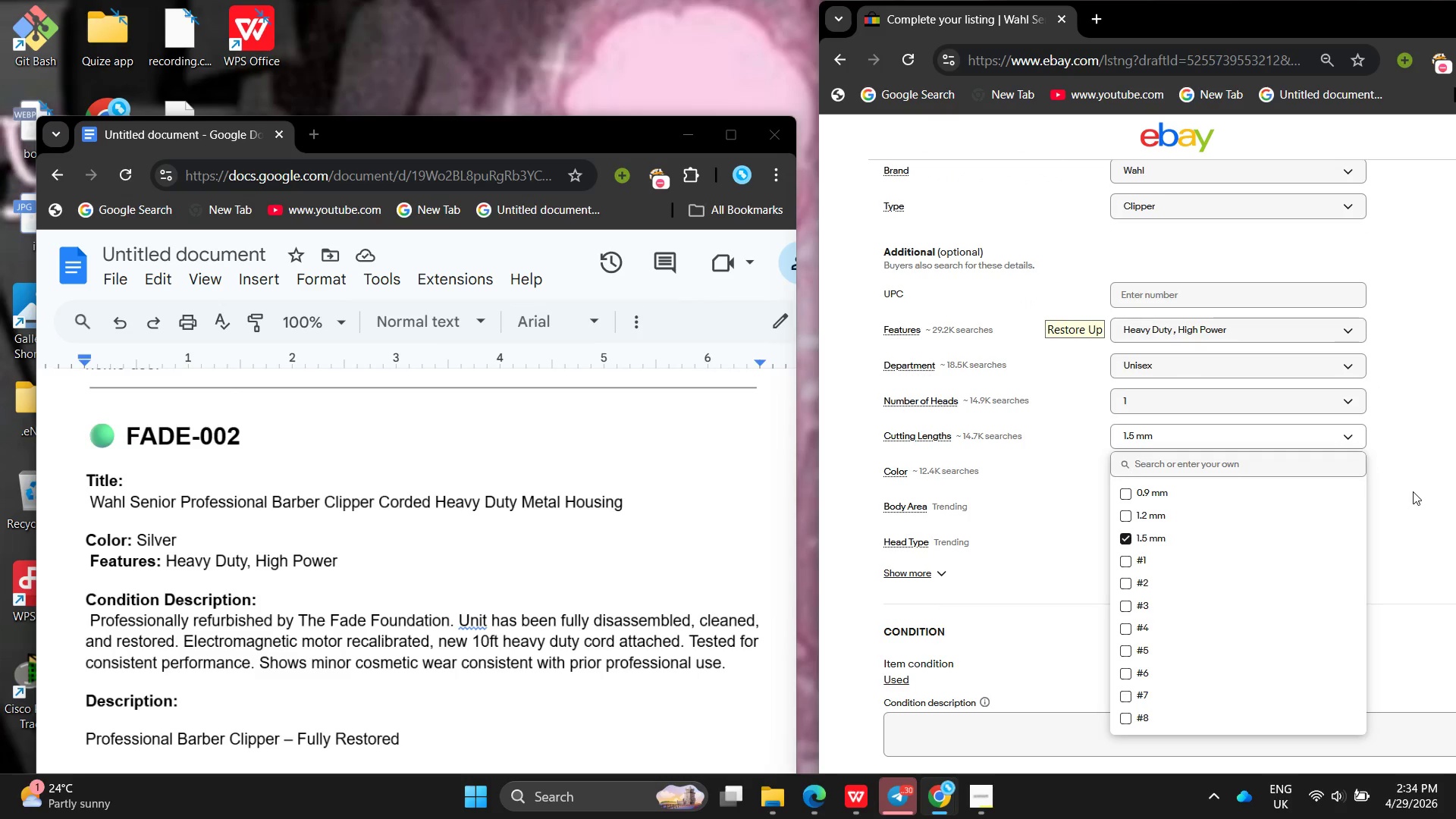 
left_click([1413, 491])
 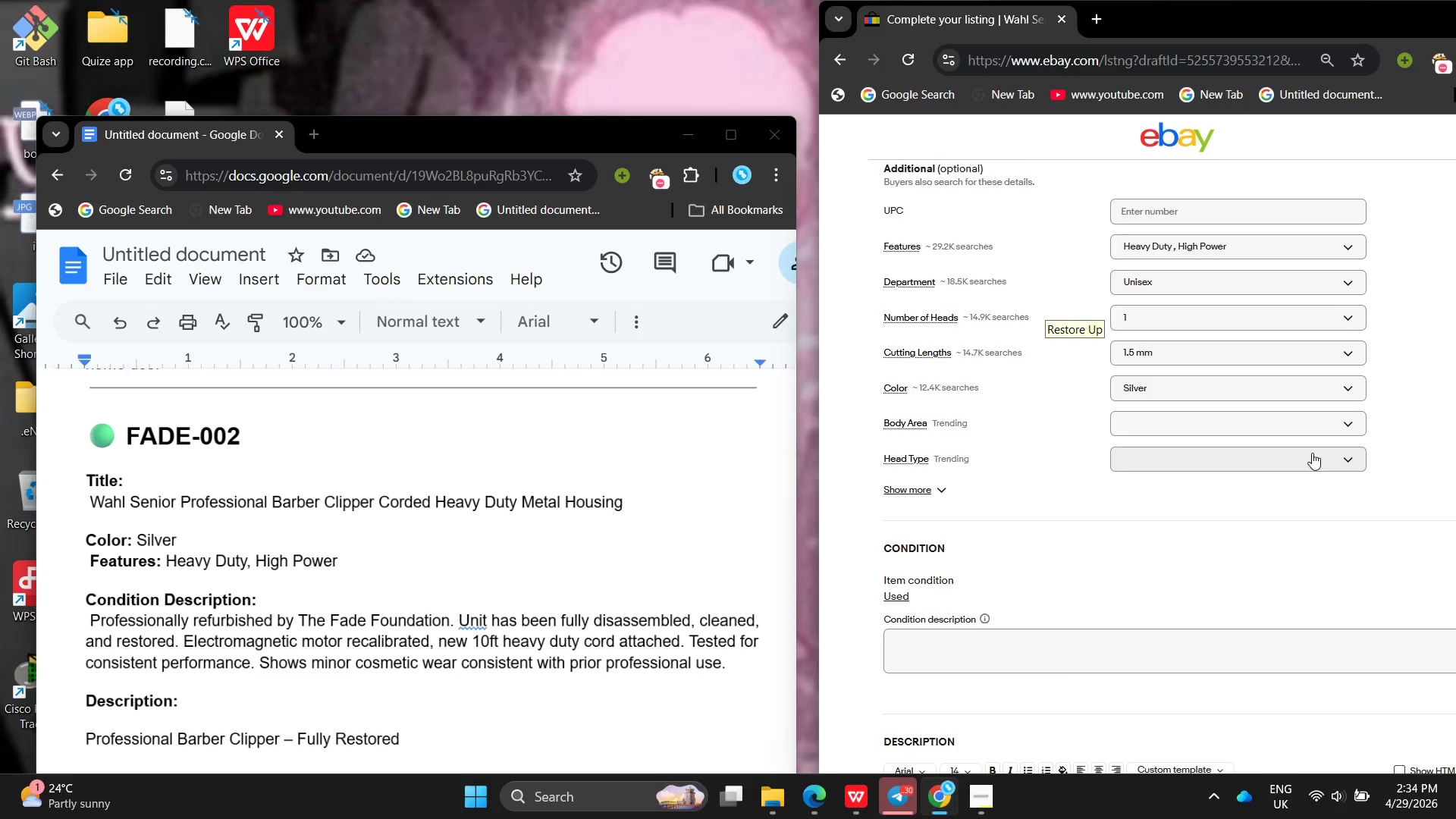 
left_click([1290, 426])
 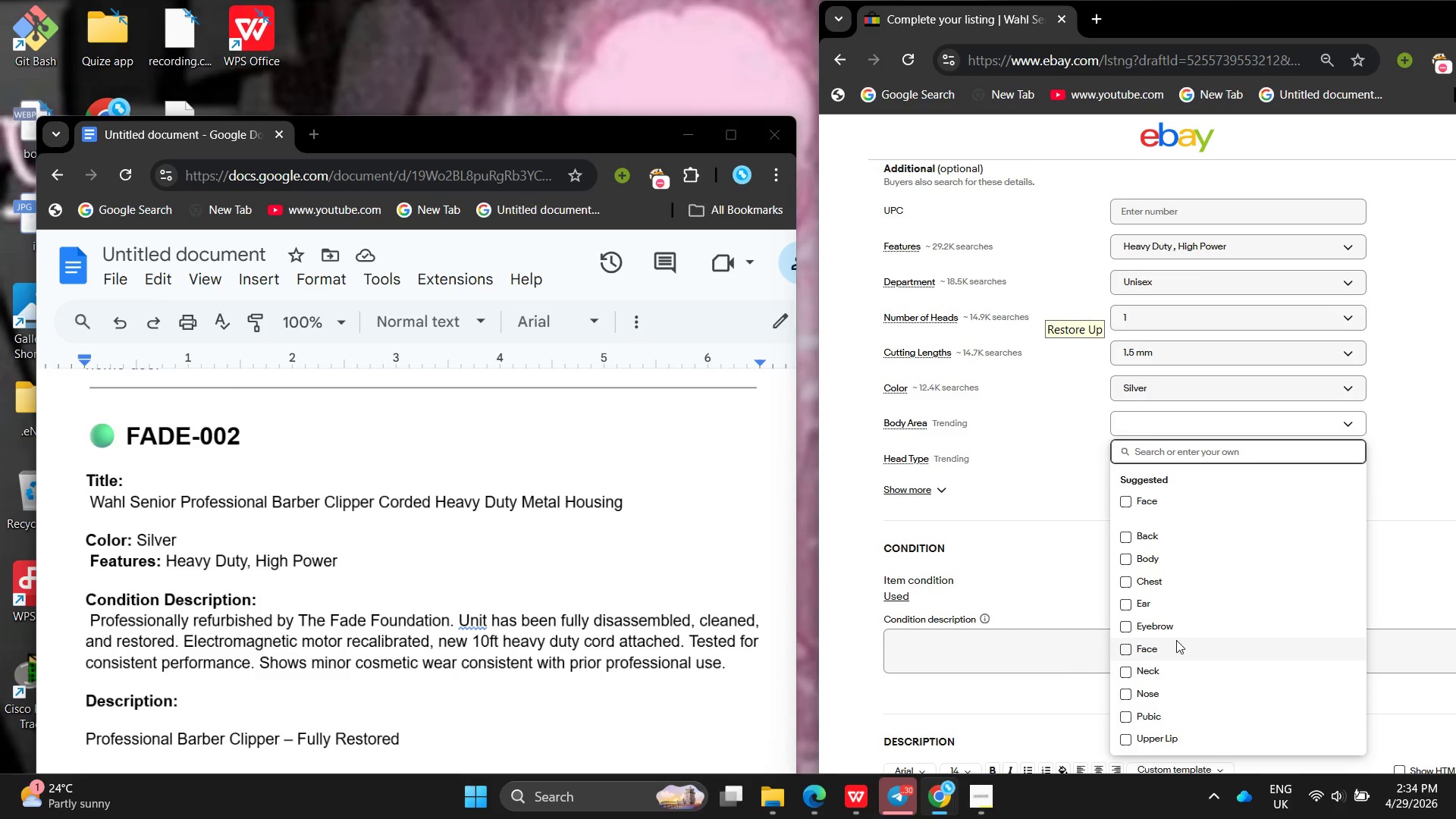 
wait(5.69)
 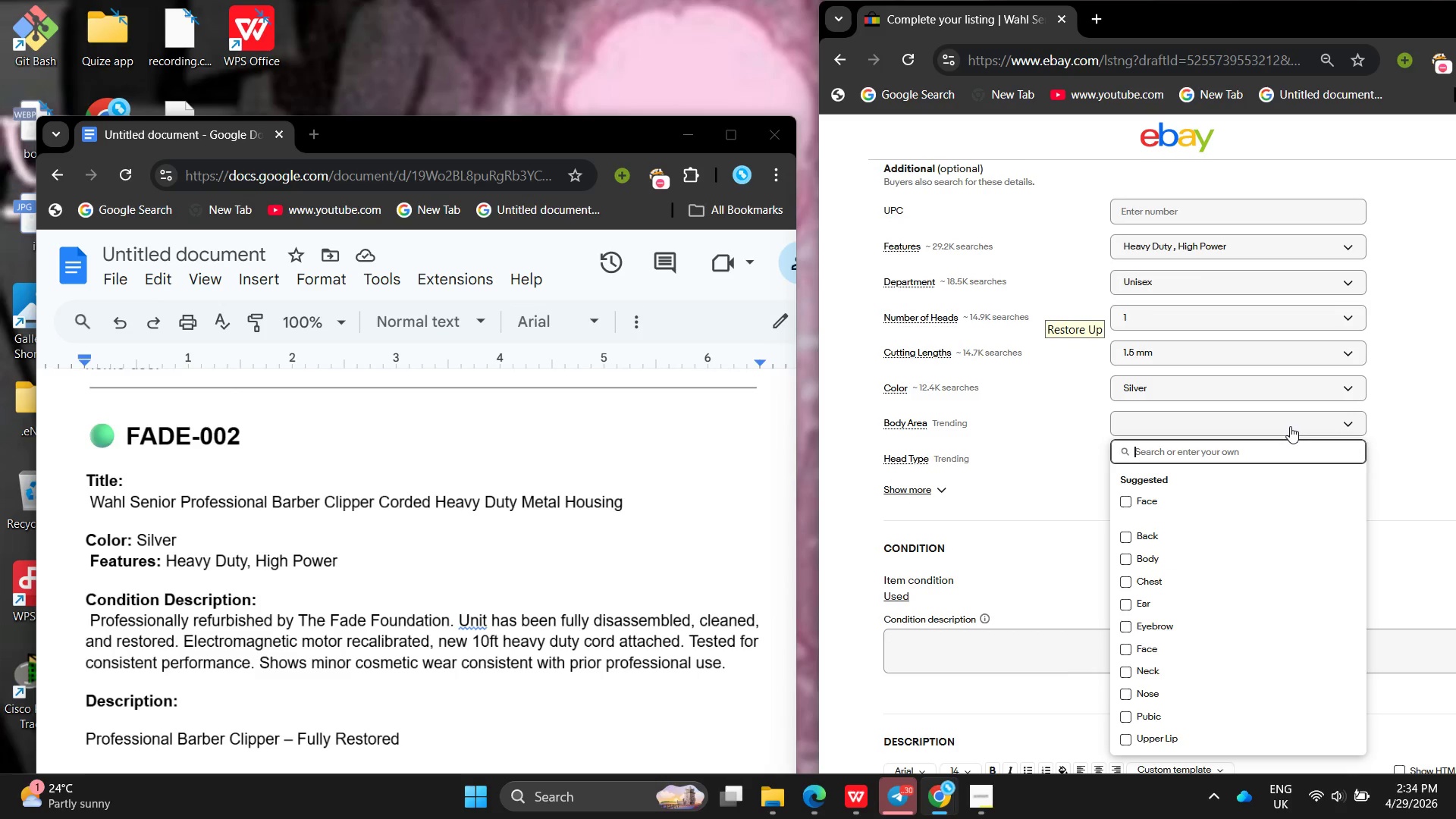 
type(Head)
 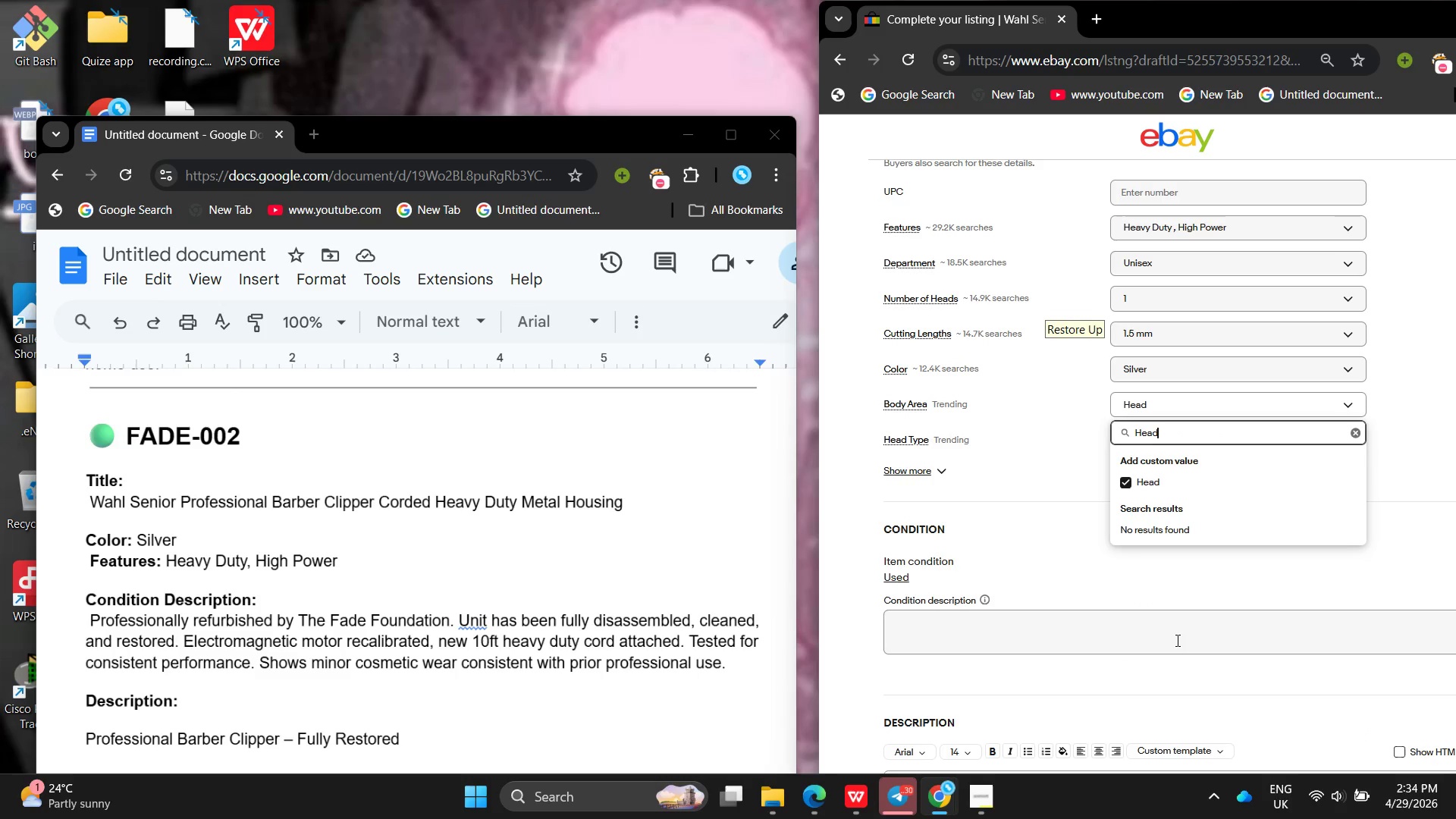 
key(Enter)
 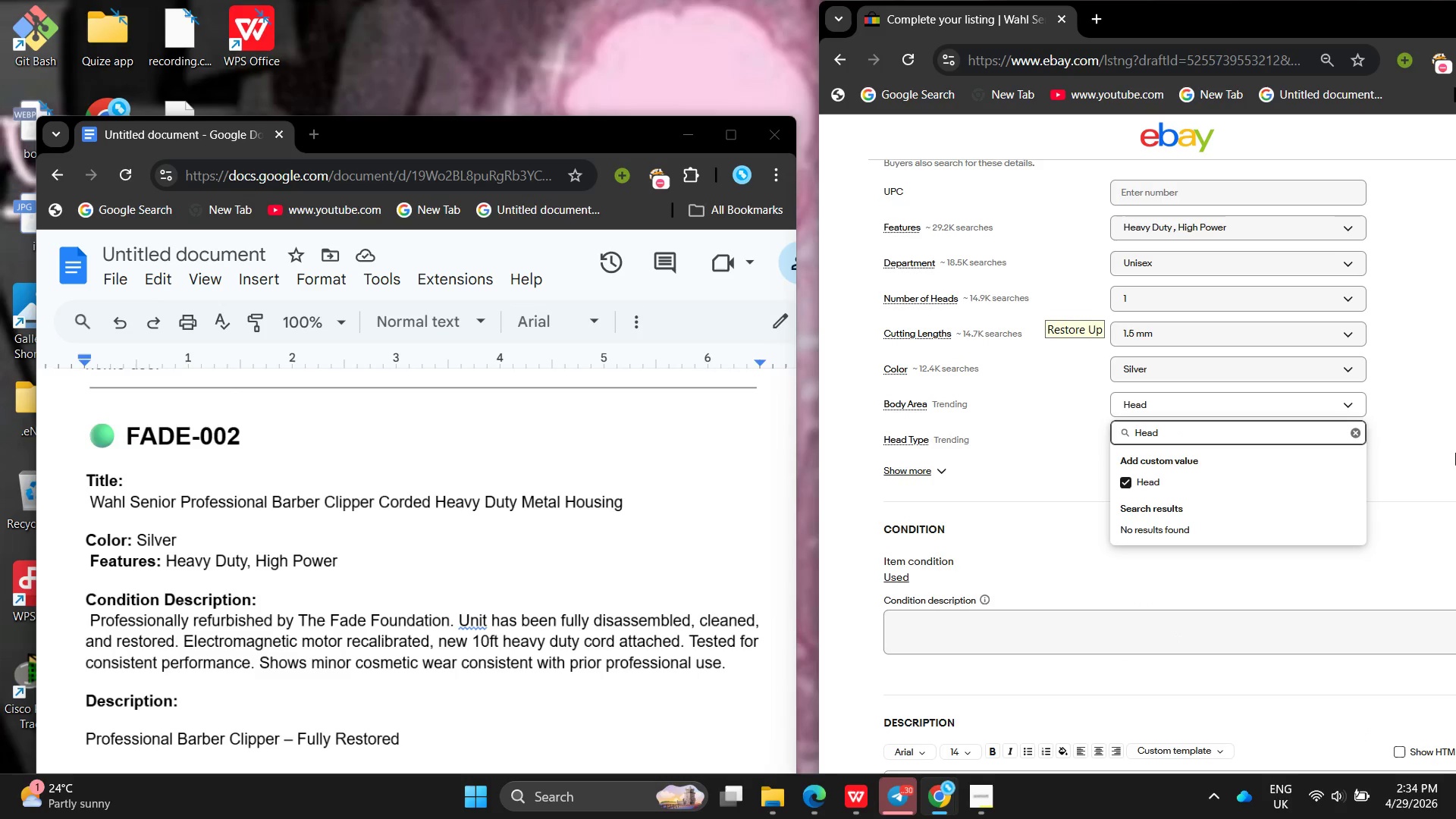 
left_click([1455, 452])
 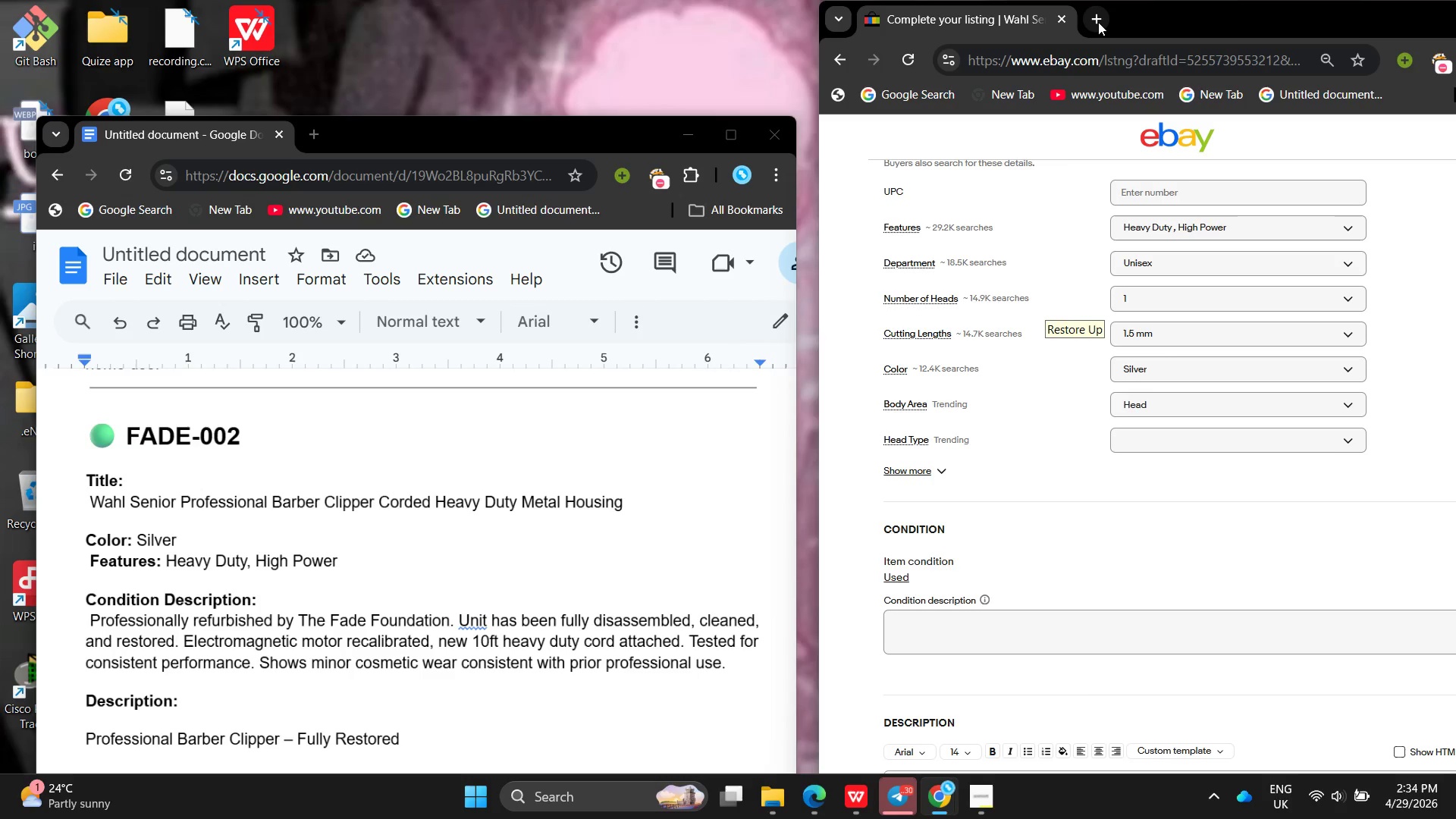 
left_click([1100, 22])
 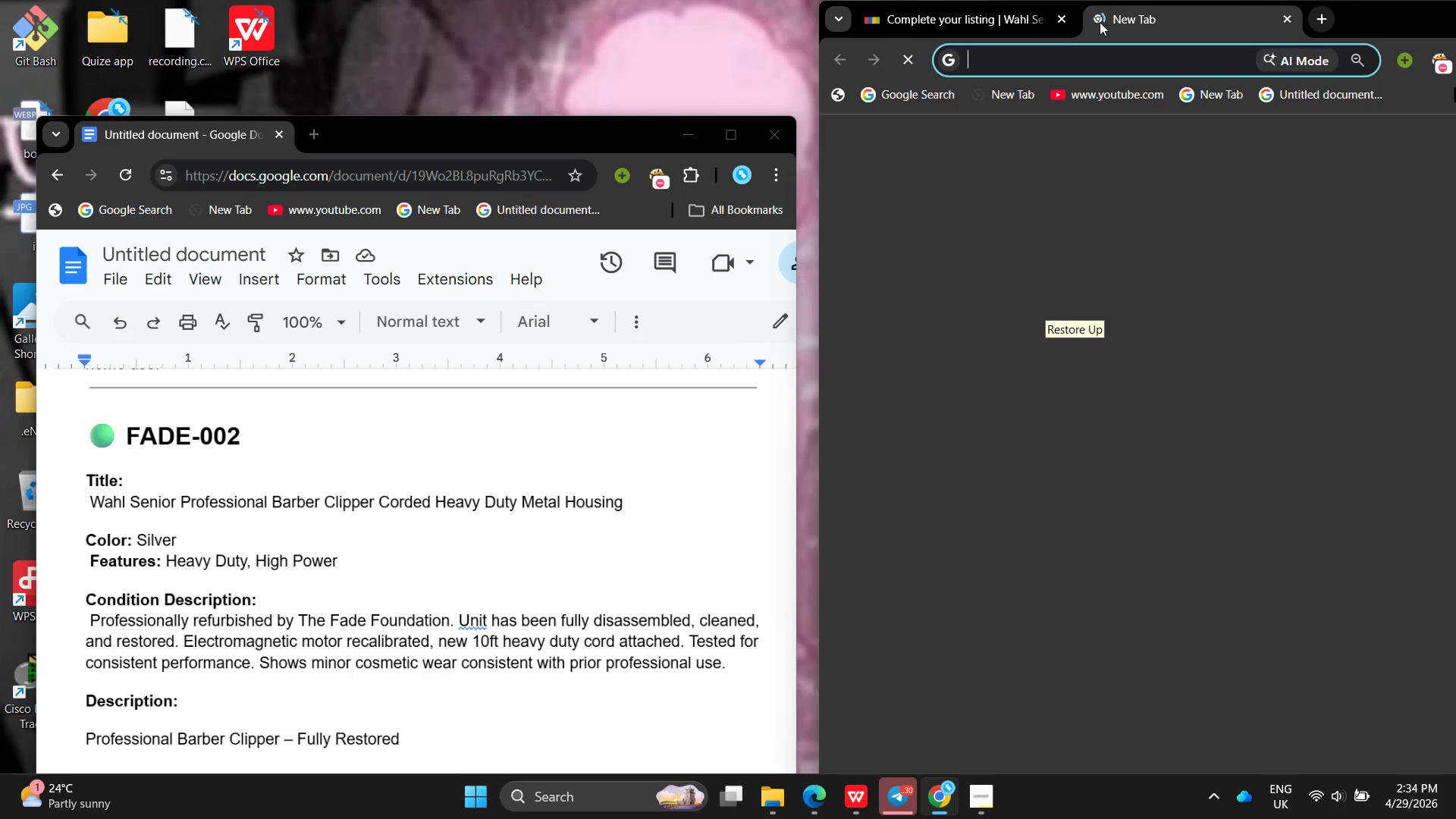 
type(eb)
 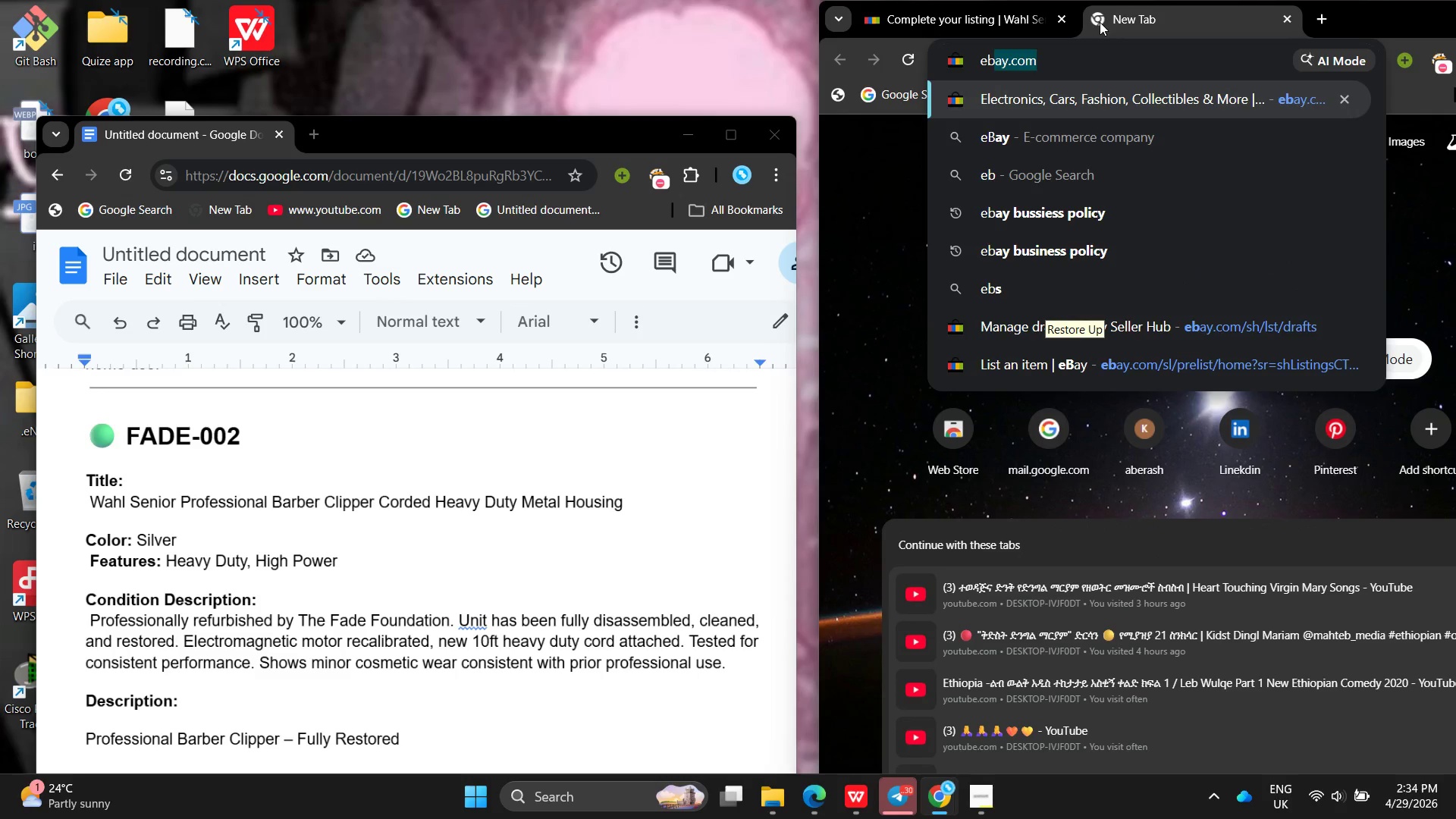 
key(Enter)
 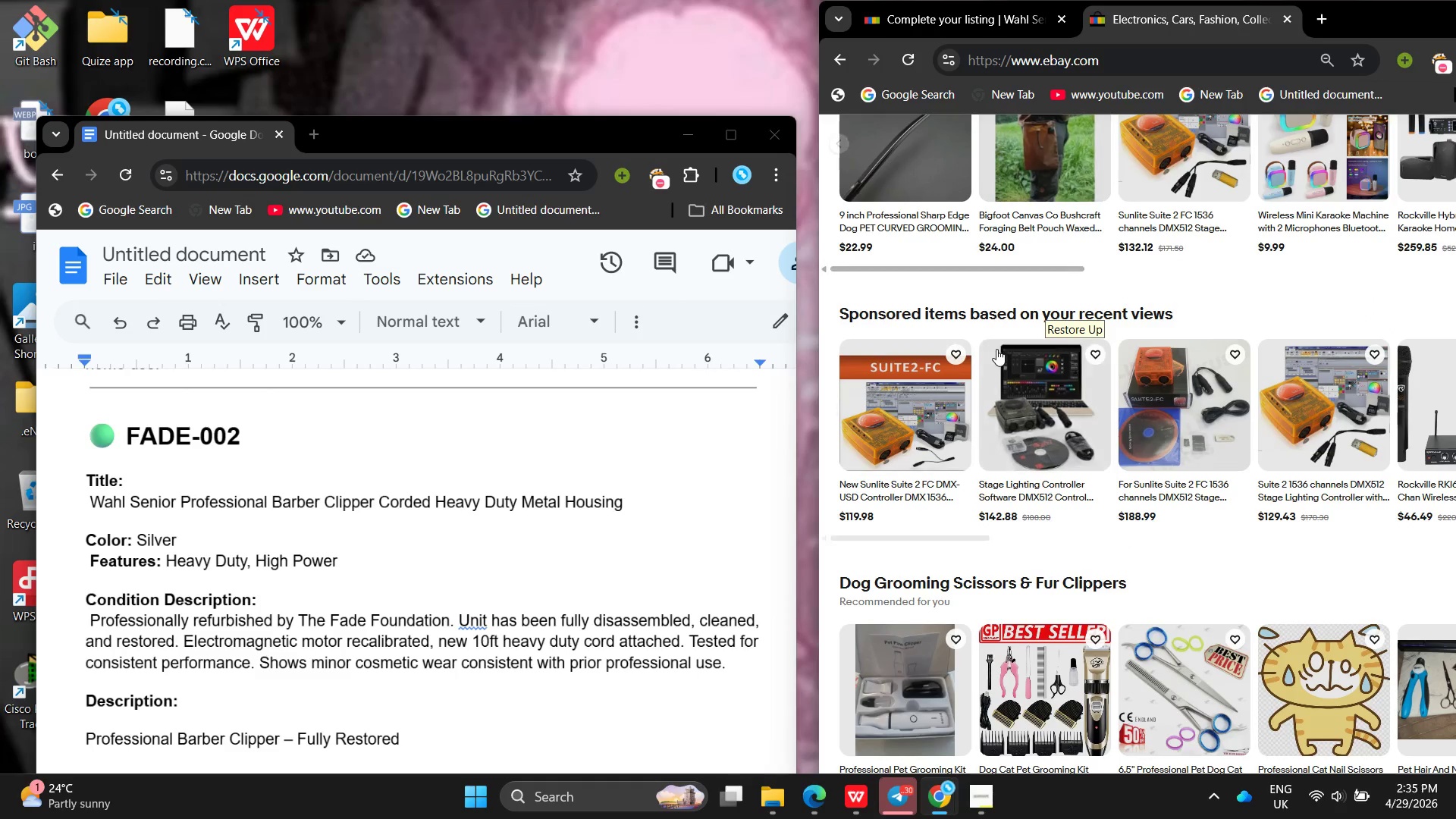 
wait(9.61)
 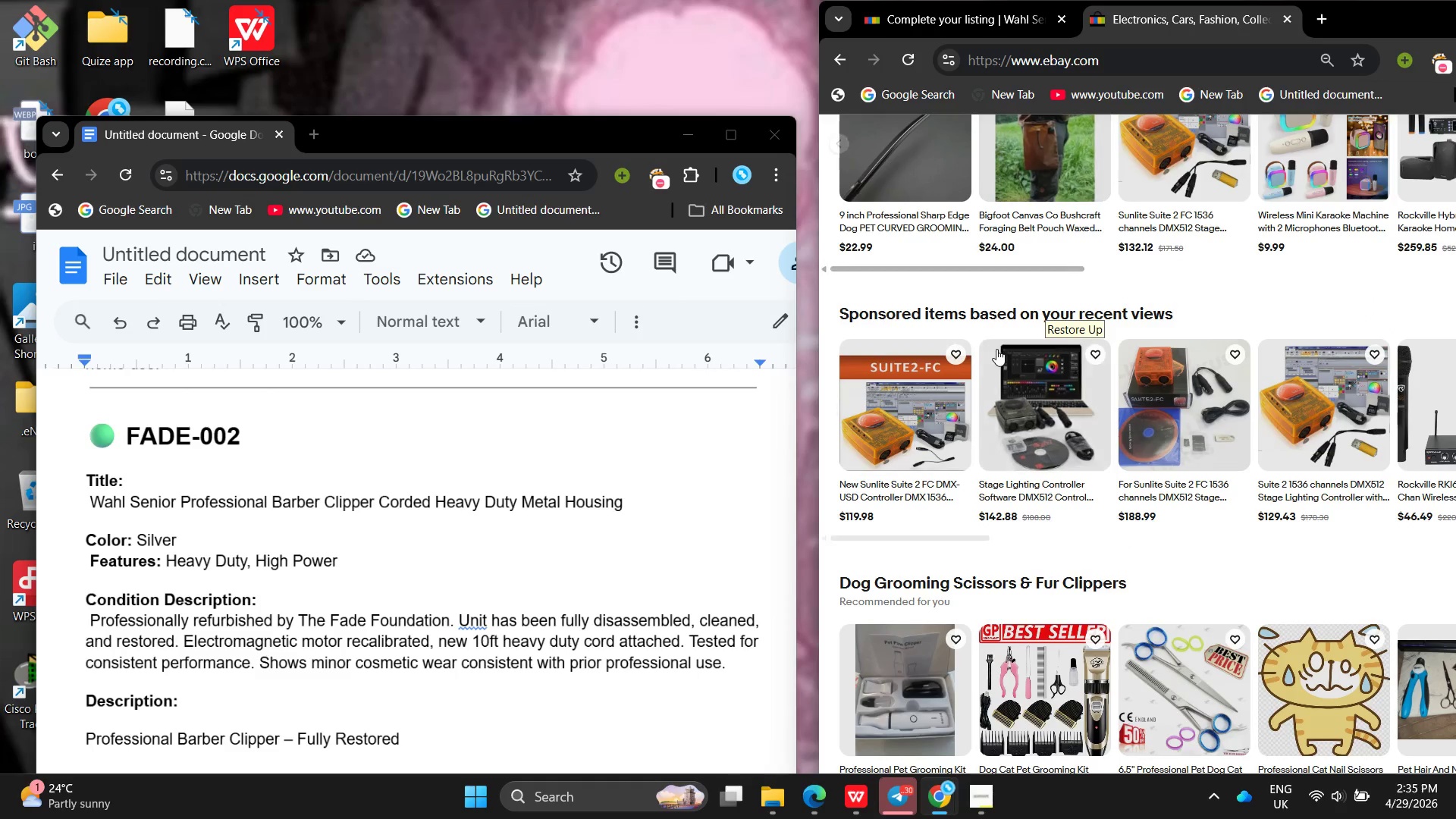 
left_click([1047, 161])
 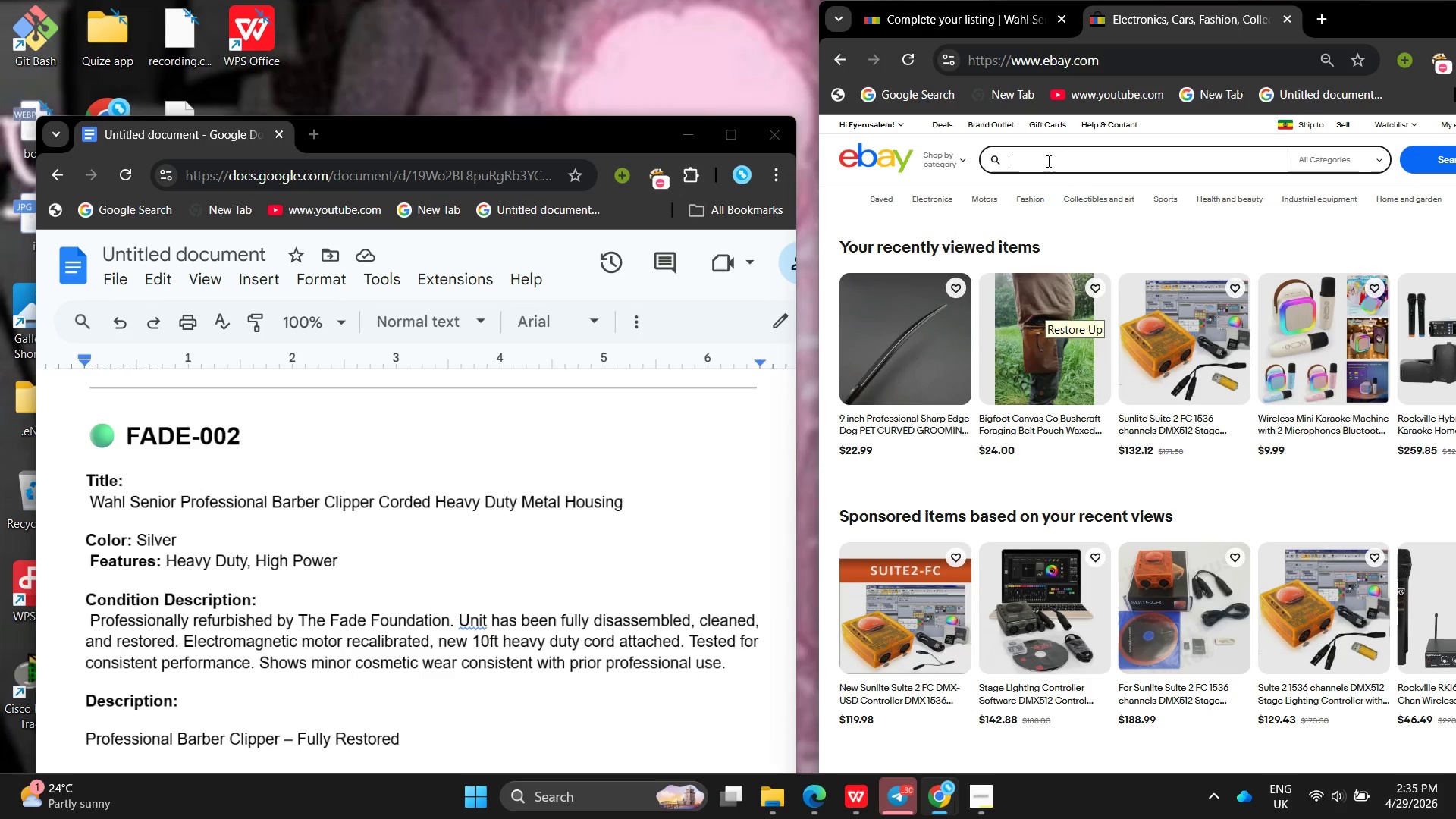 
type(ba)
key(Backspace)
key(Backspace)
key(Backspace)
 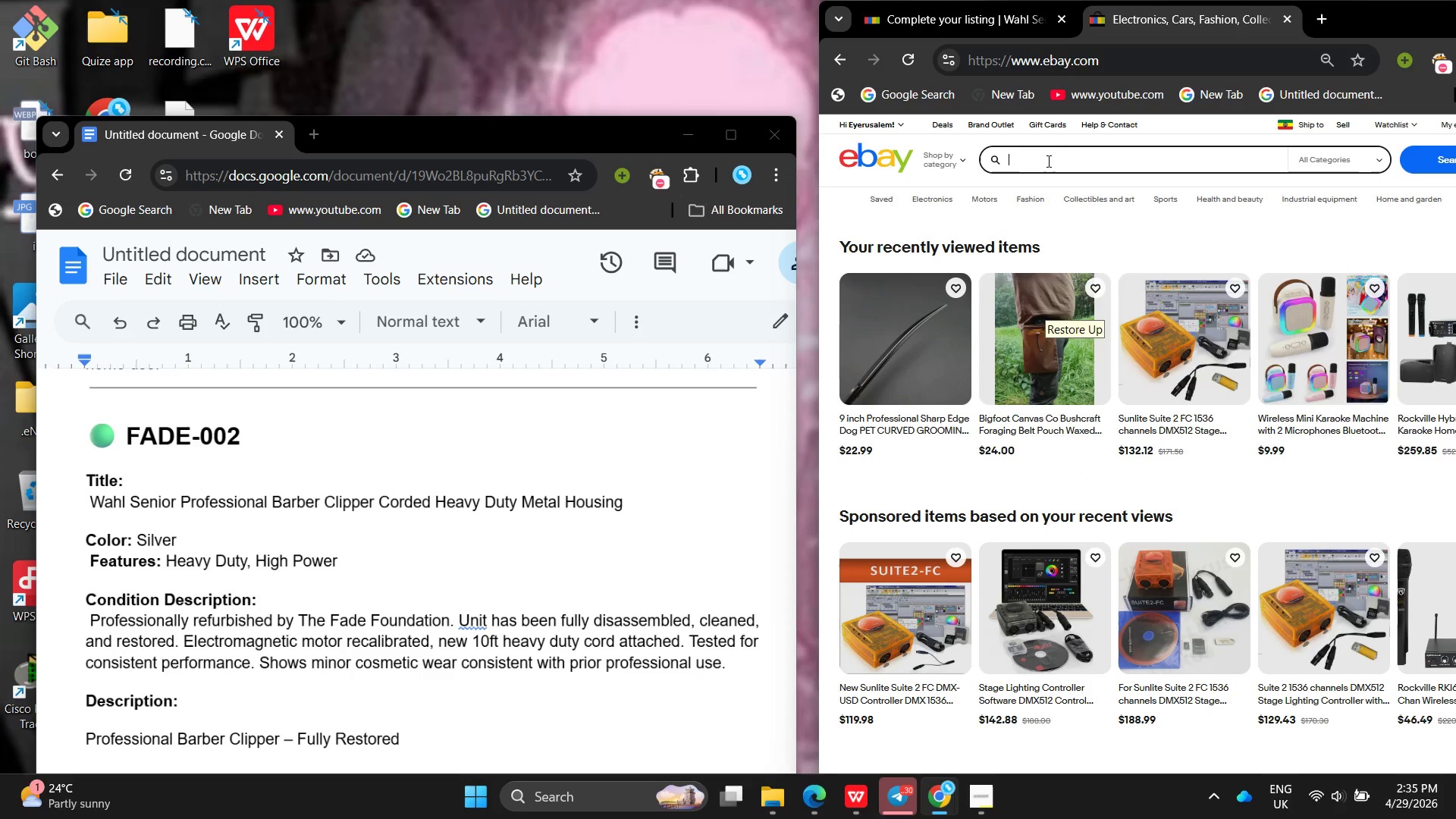 
key(Control+ControlLeft)
 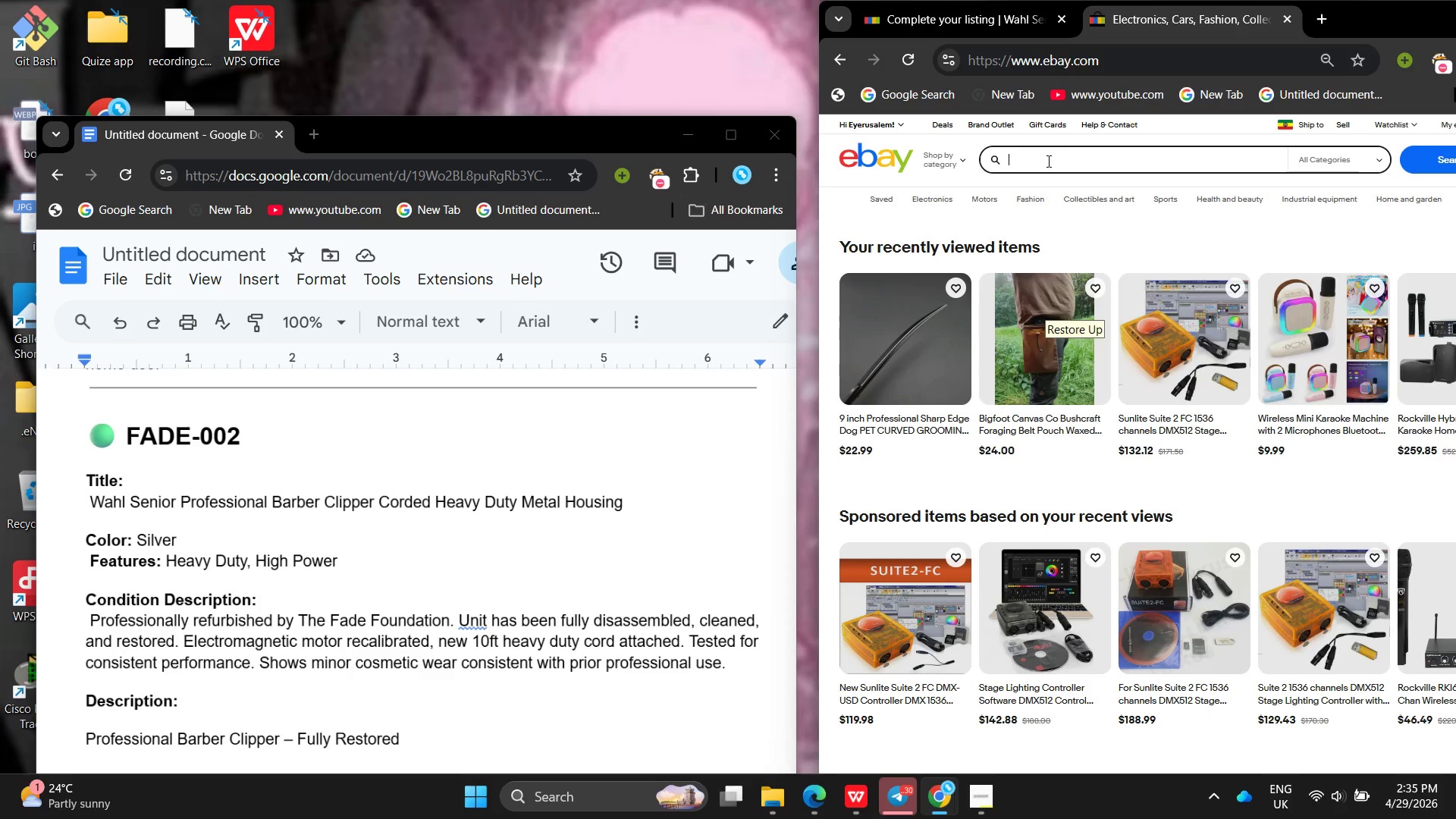 
key(Control+V)
 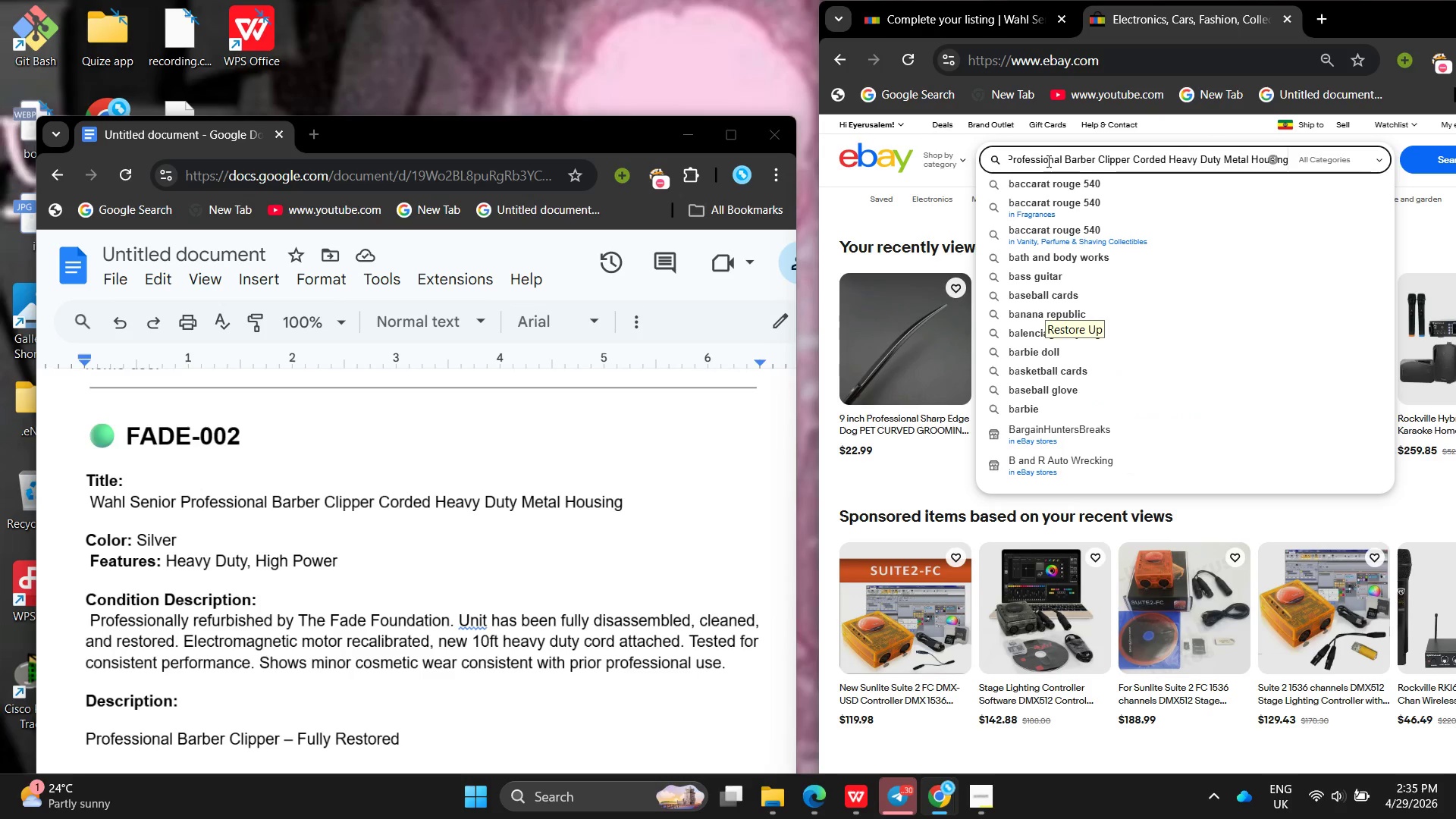 
key(Enter)
 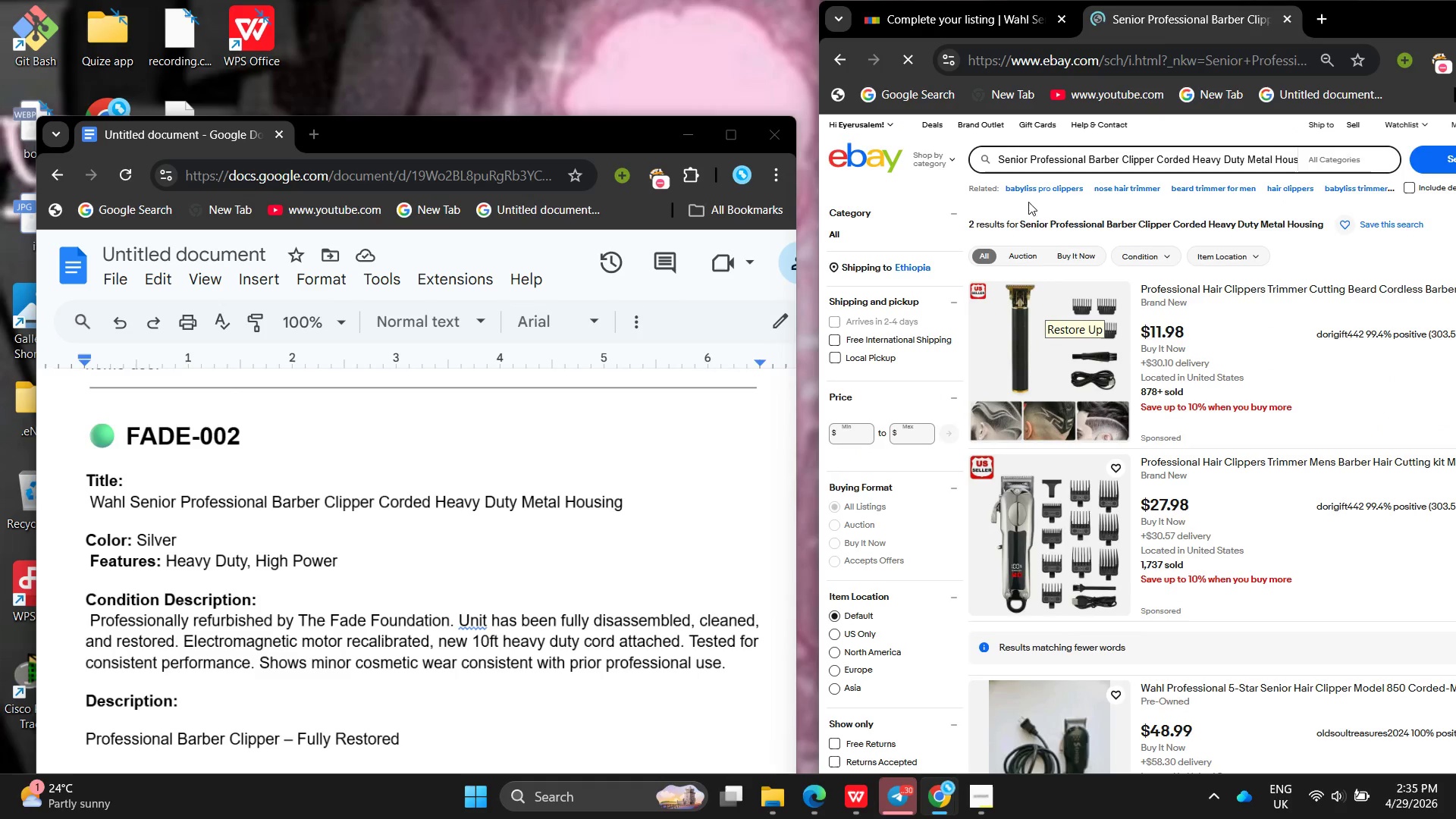 
left_click([1192, 291])
 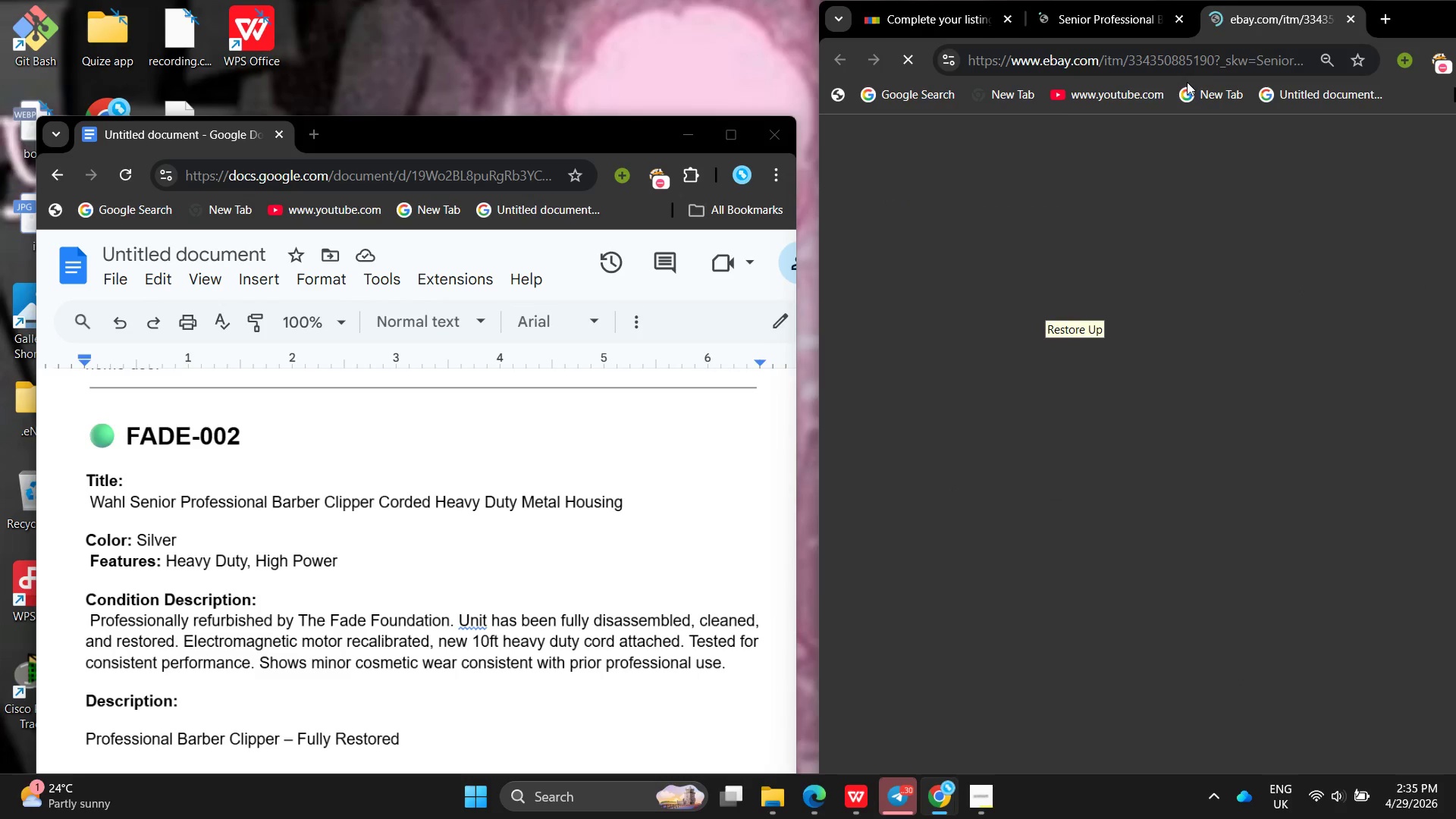 
left_click([1177, 12])
 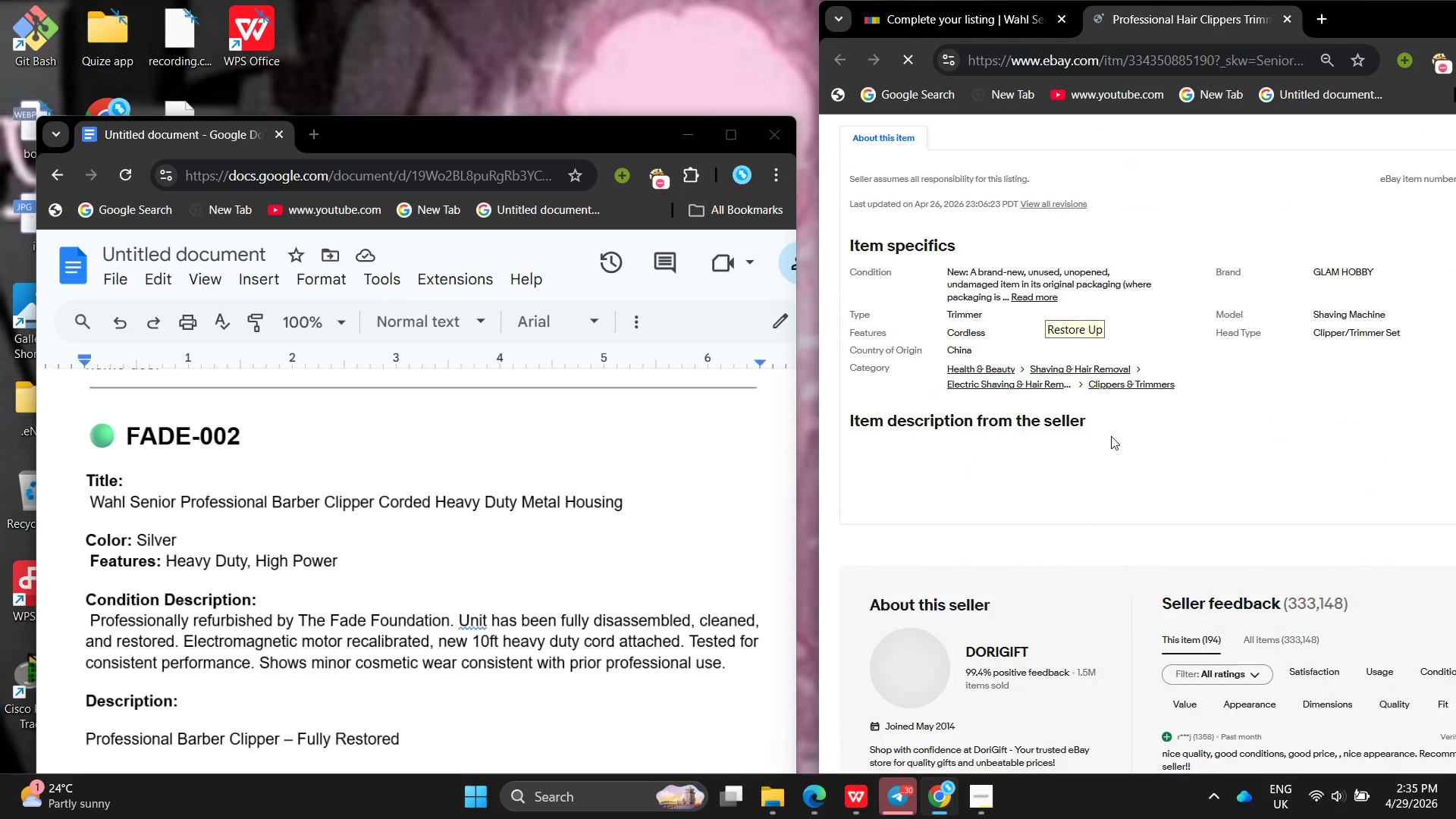 
wait(11.91)
 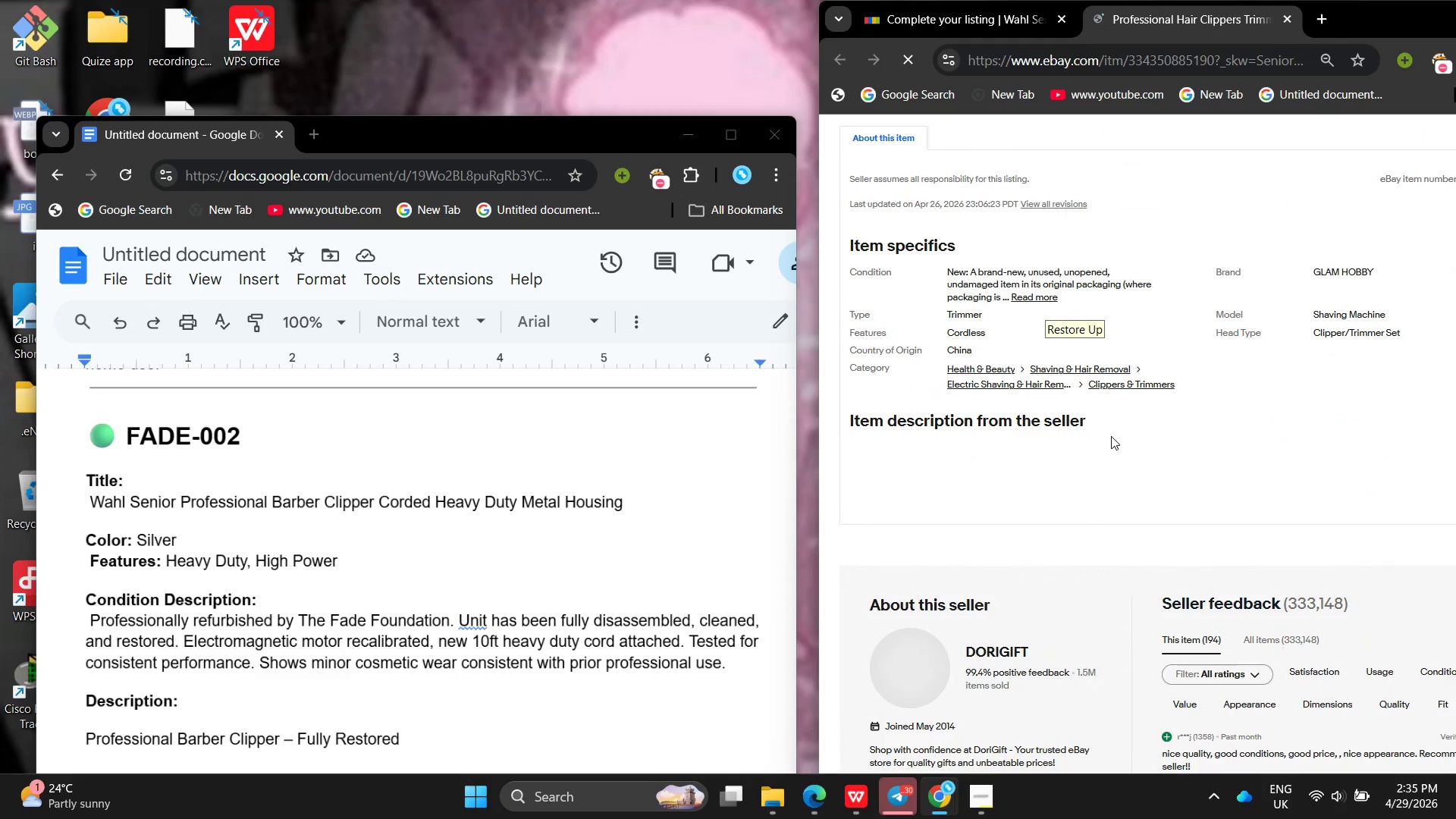 
left_click_drag(start_coordinate=[1317, 332], to_coordinate=[1398, 333])
 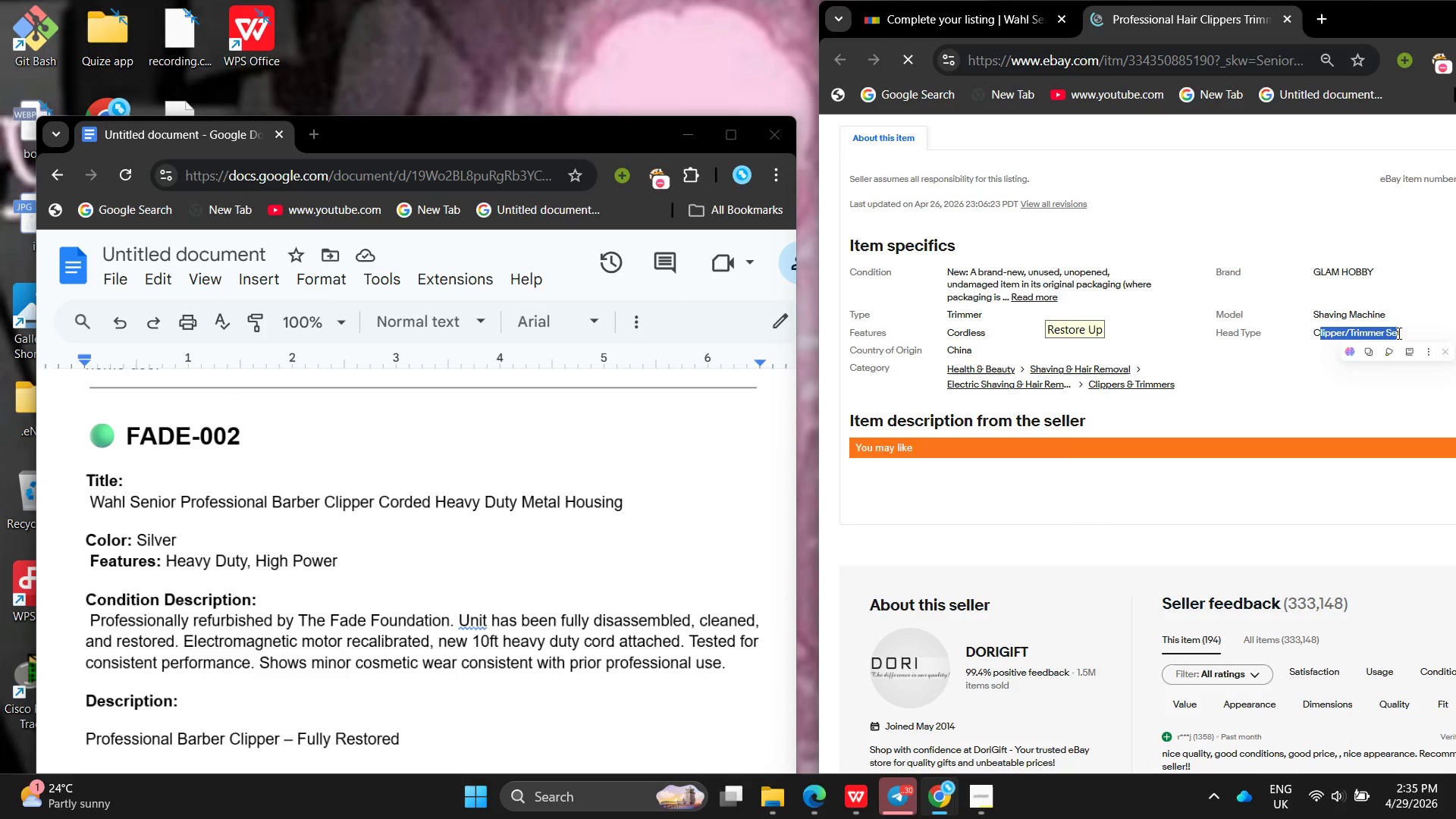 
left_click([1398, 333])
 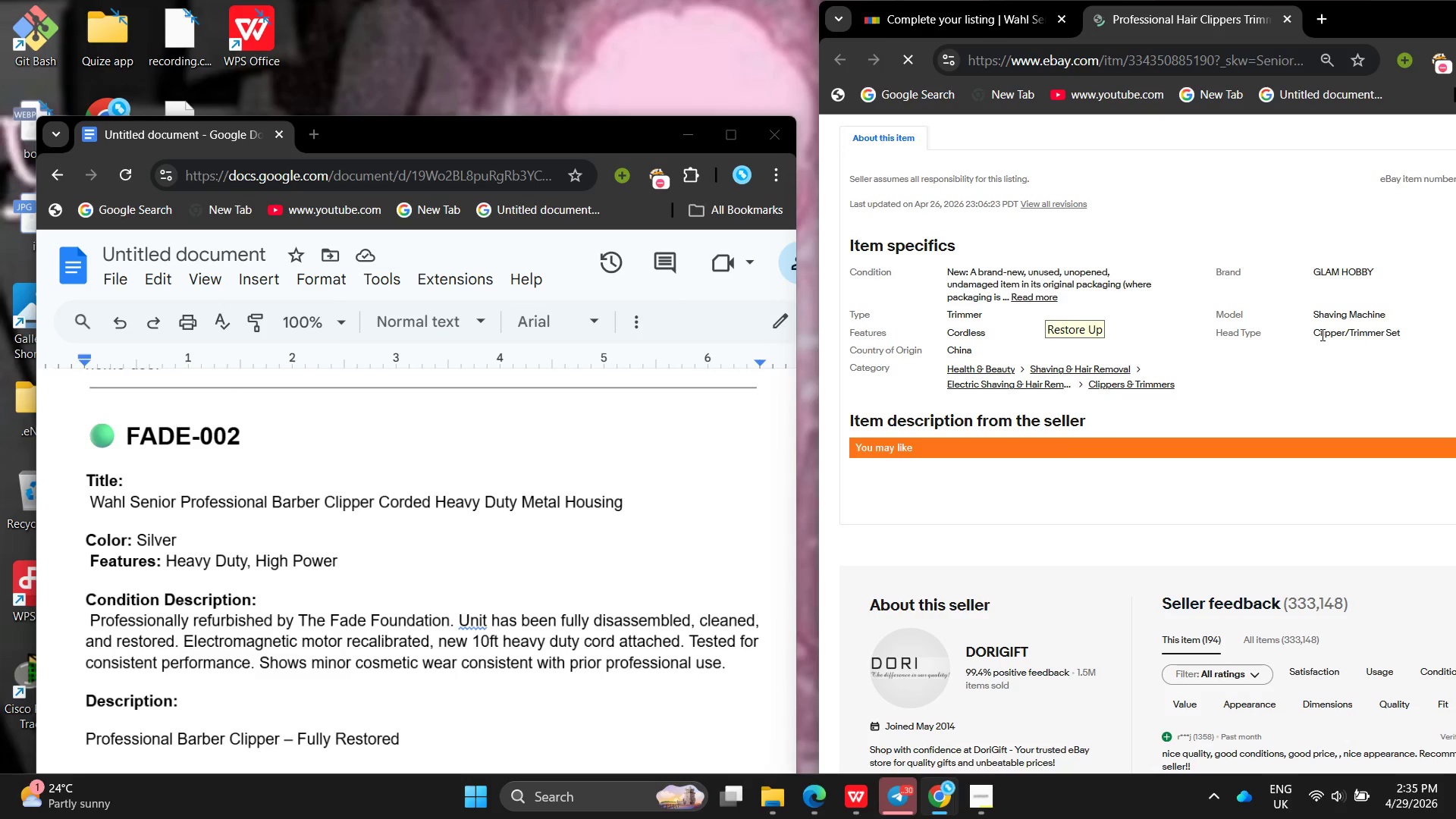 
left_click([1321, 334])
 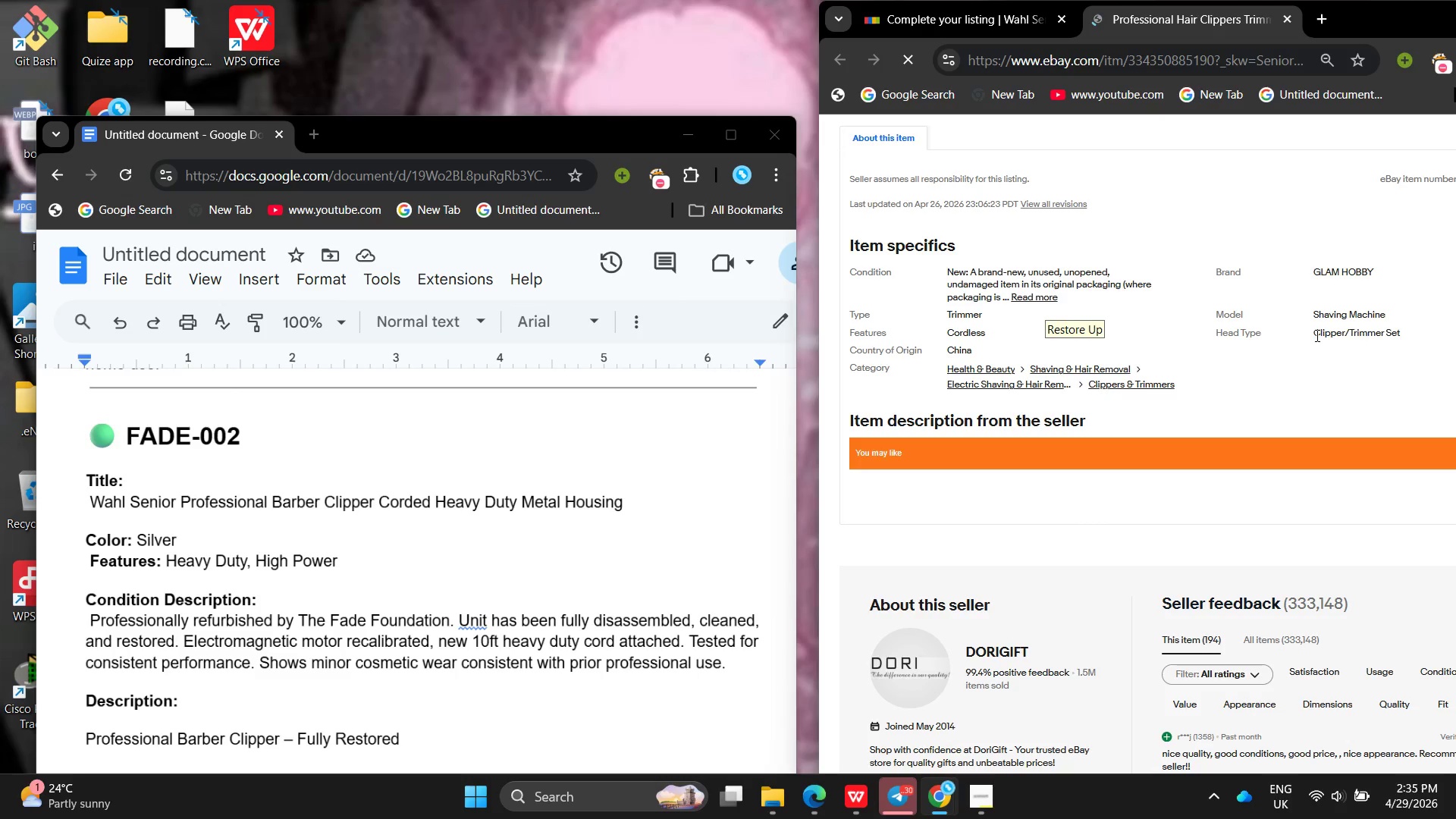 
left_click_drag(start_coordinate=[1316, 335], to_coordinate=[1426, 321])
 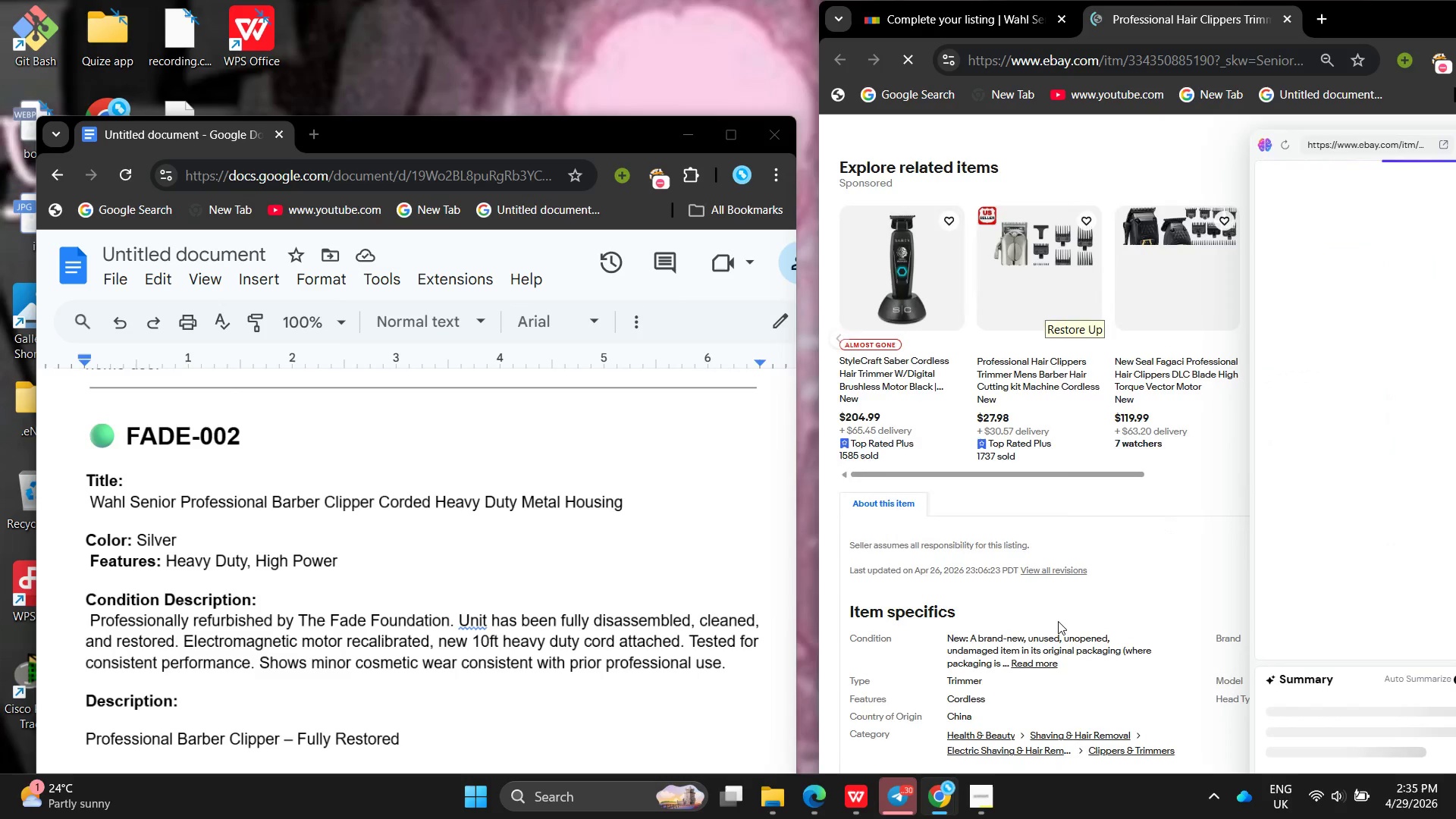 
left_click([1058, 621])
 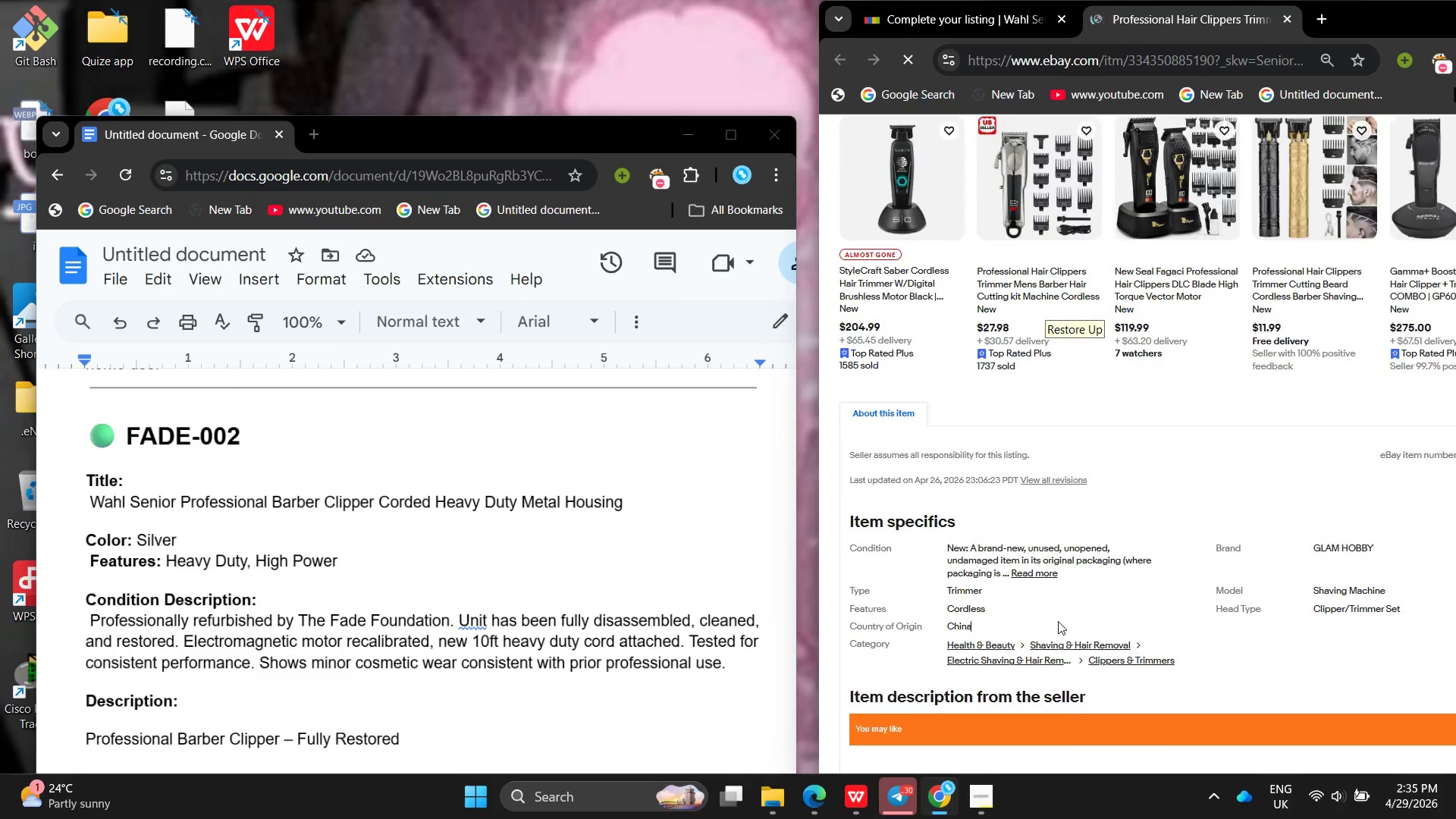 
left_click([1058, 621])
 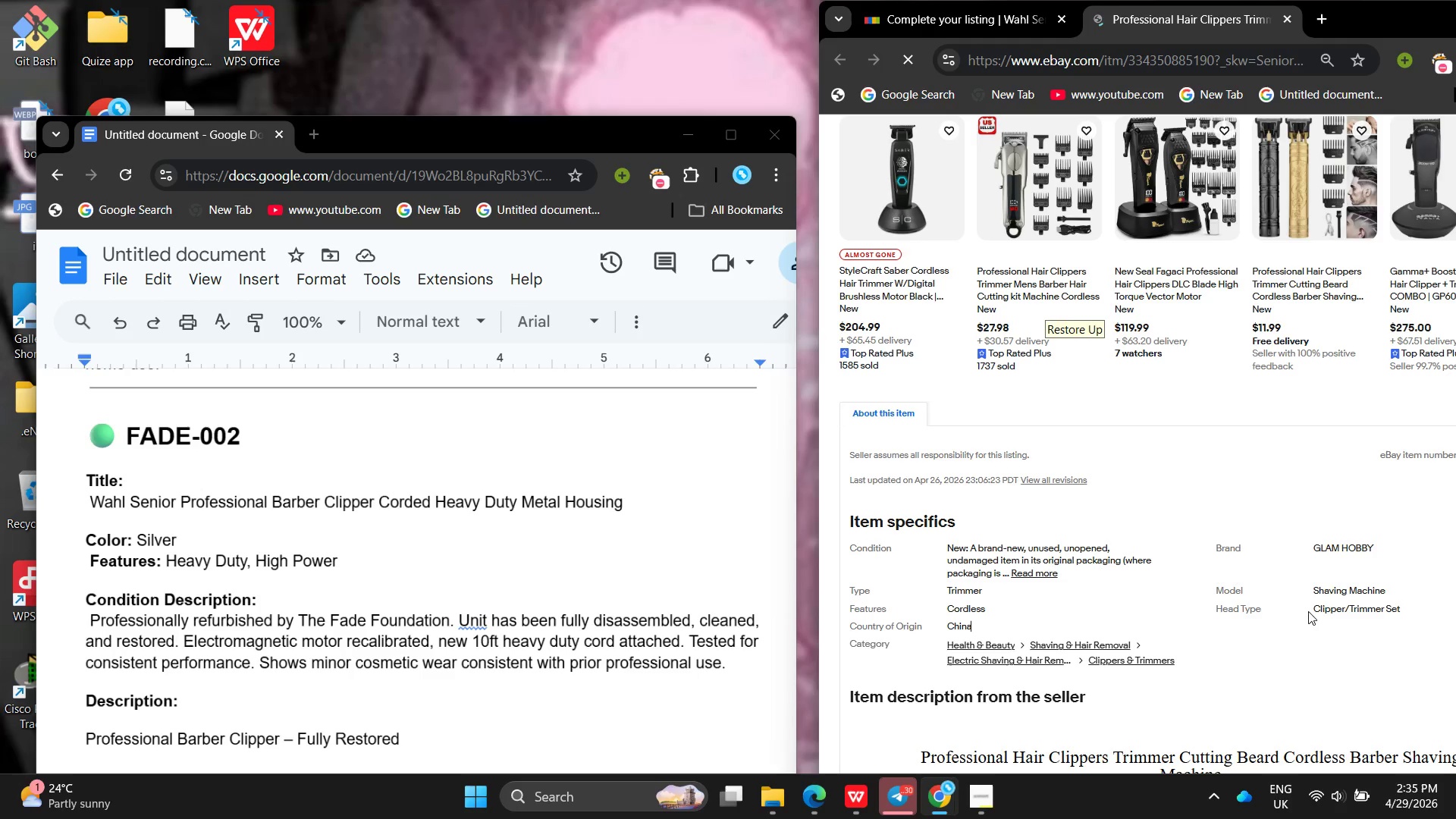 
left_click_drag(start_coordinate=[1307, 611], to_coordinate=[1439, 605])
 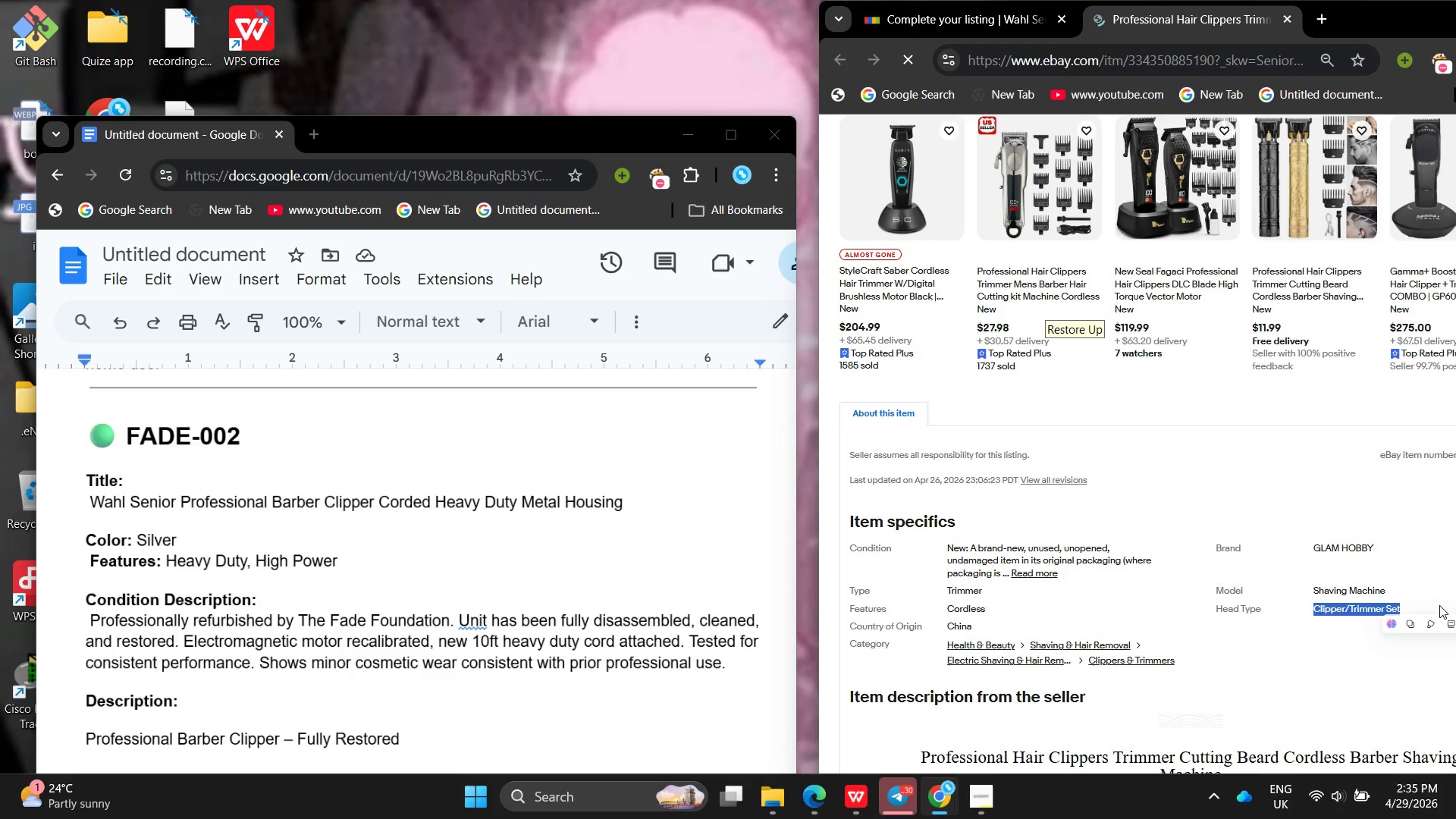 
hold_key(key=ControlLeft, duration=0.56)
 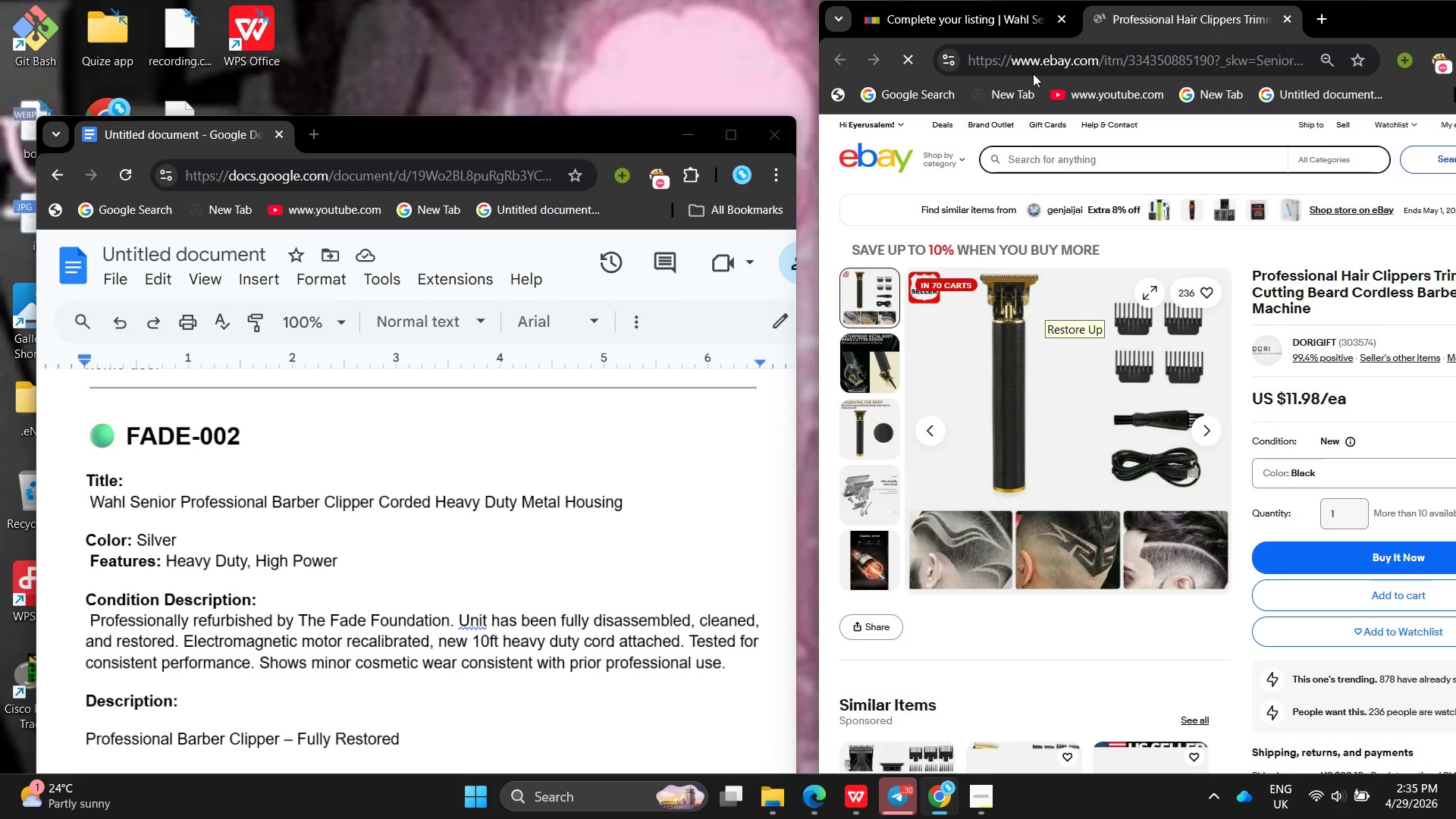 
left_click([974, 17])
 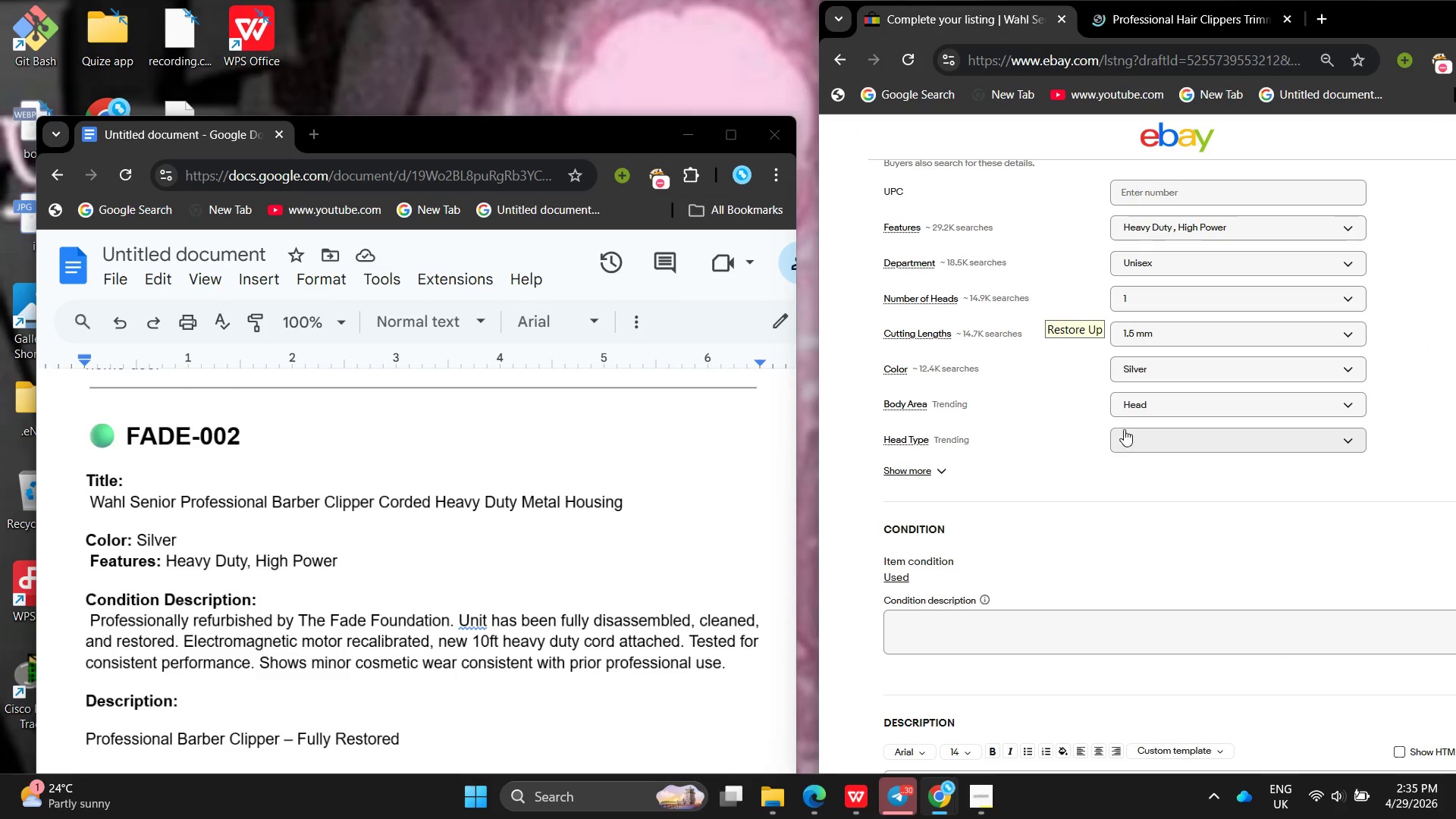 
left_click([1138, 428])
 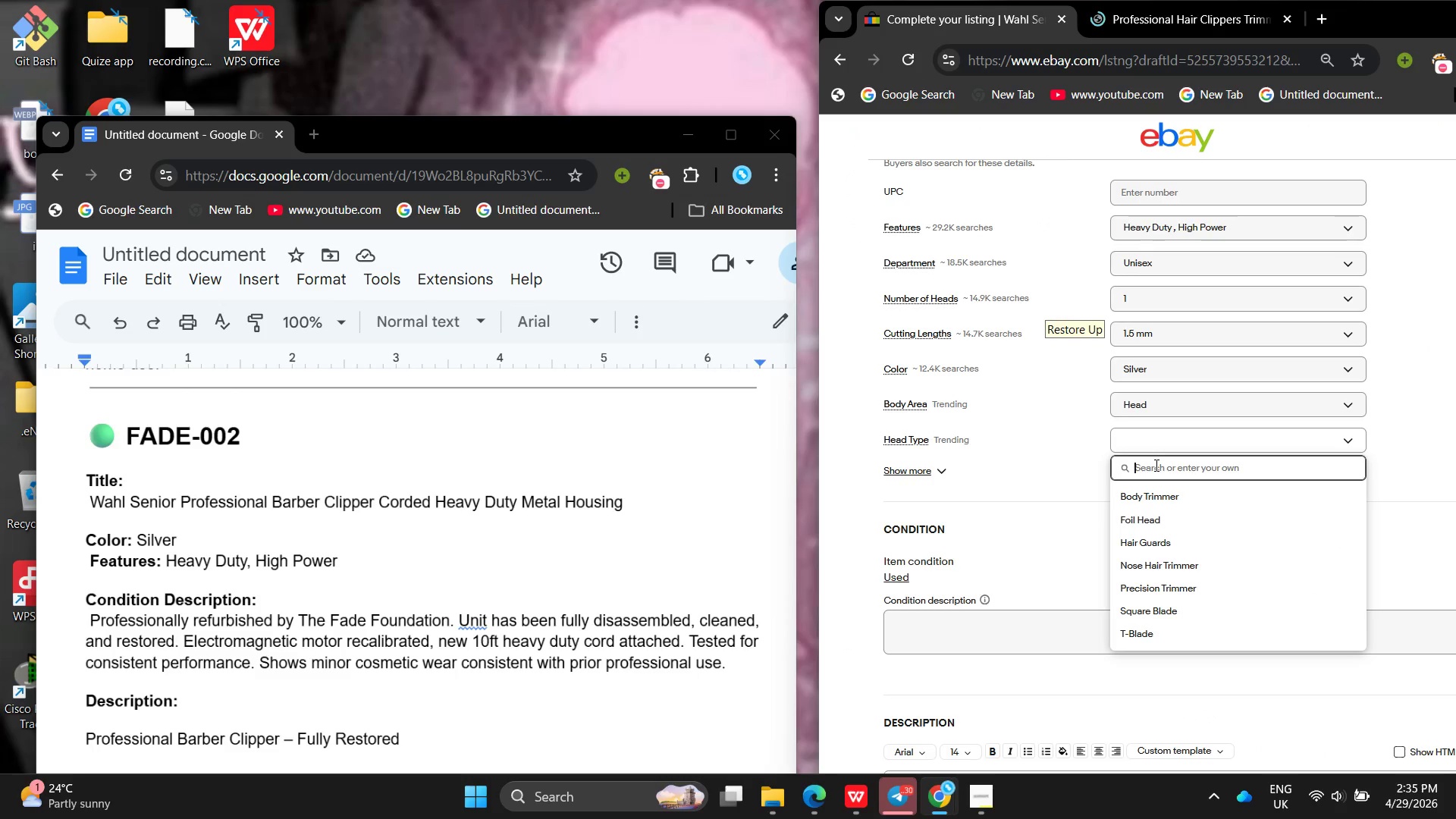 
key(Control+ControlLeft)
 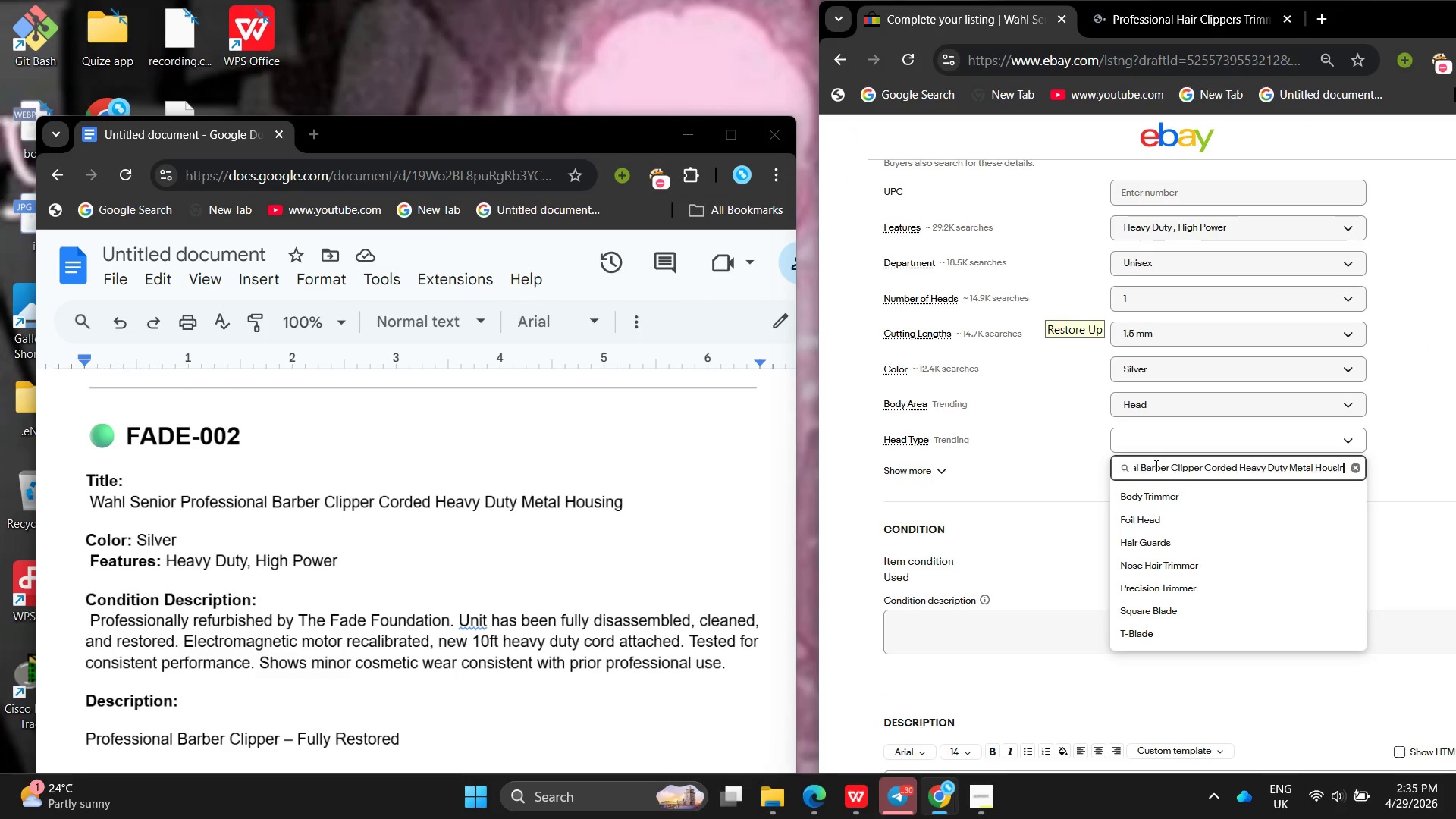 
key(Control+V)
 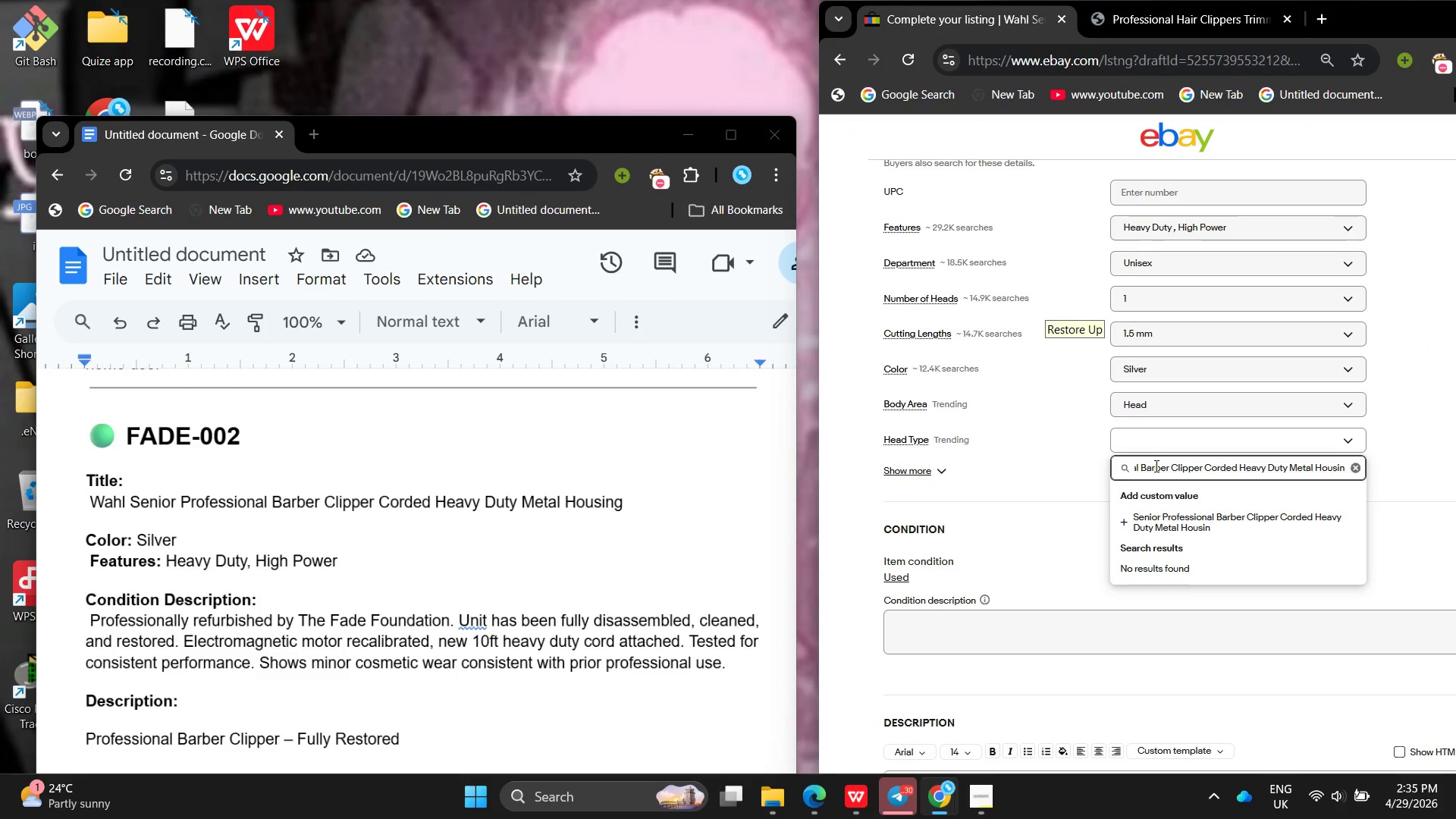 
key(Control+Z)
 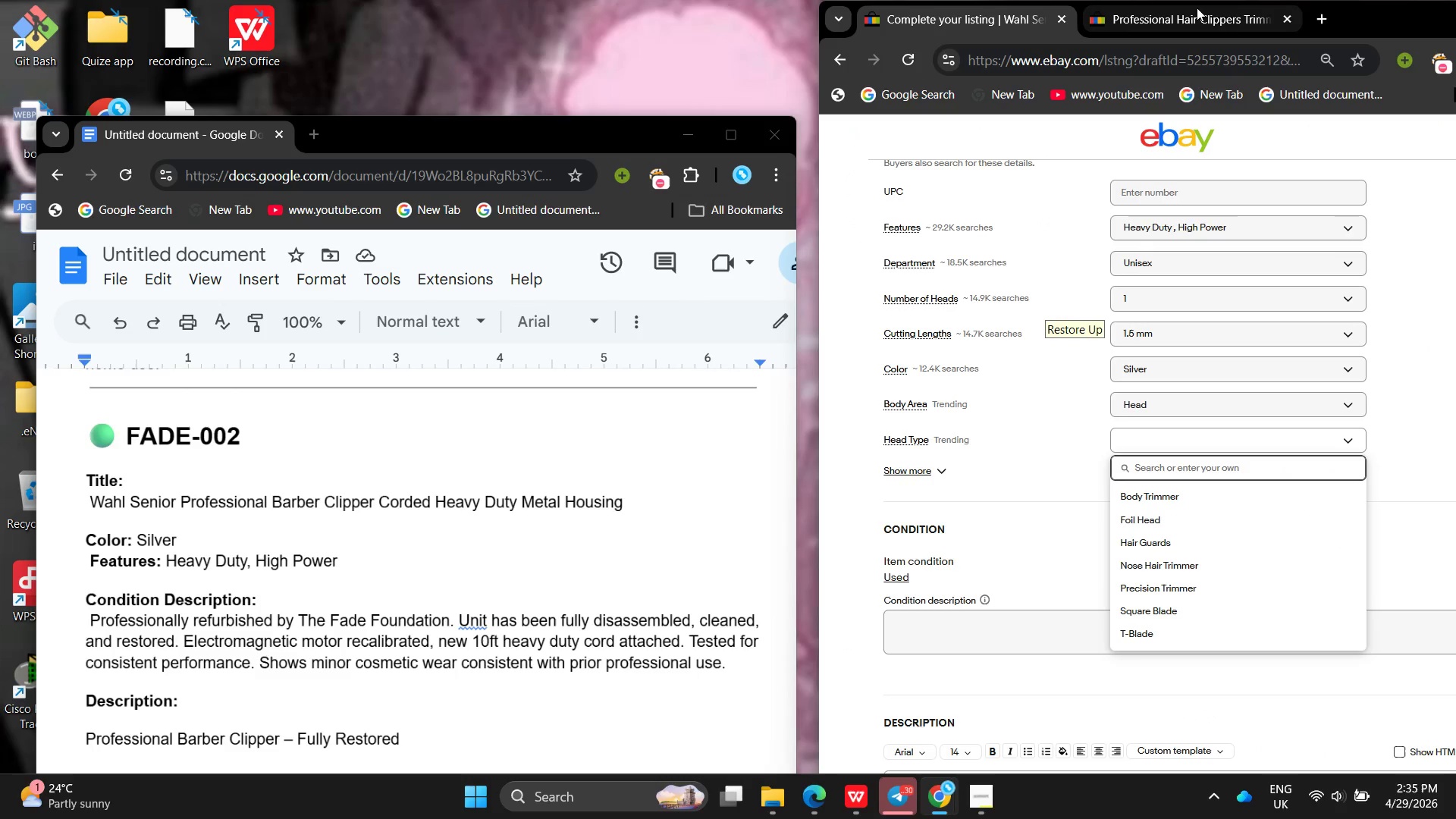 
left_click([1197, 8])
 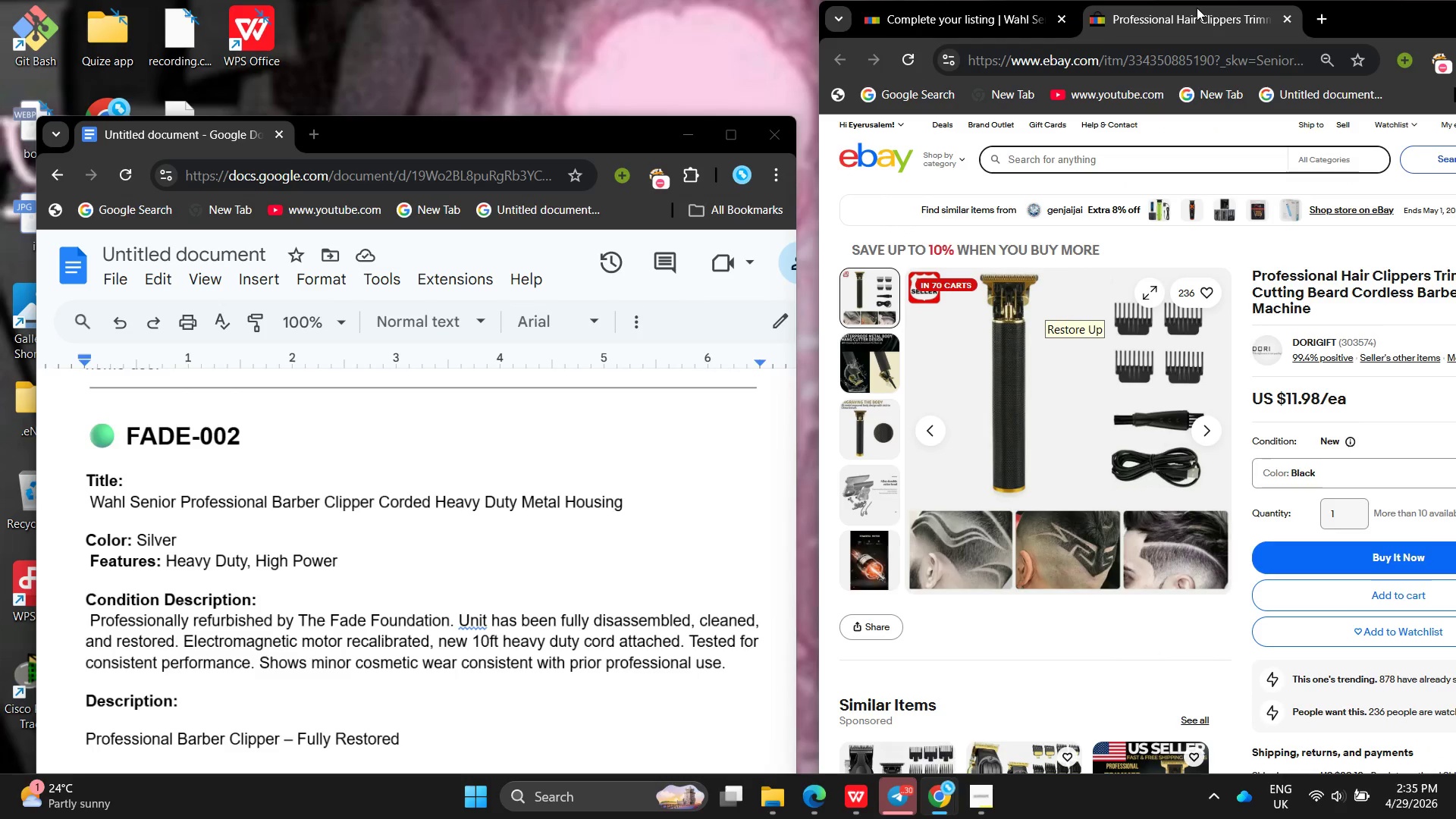 
scroll: coordinate [1099, 551], scroll_direction: down, amount: 6.0
 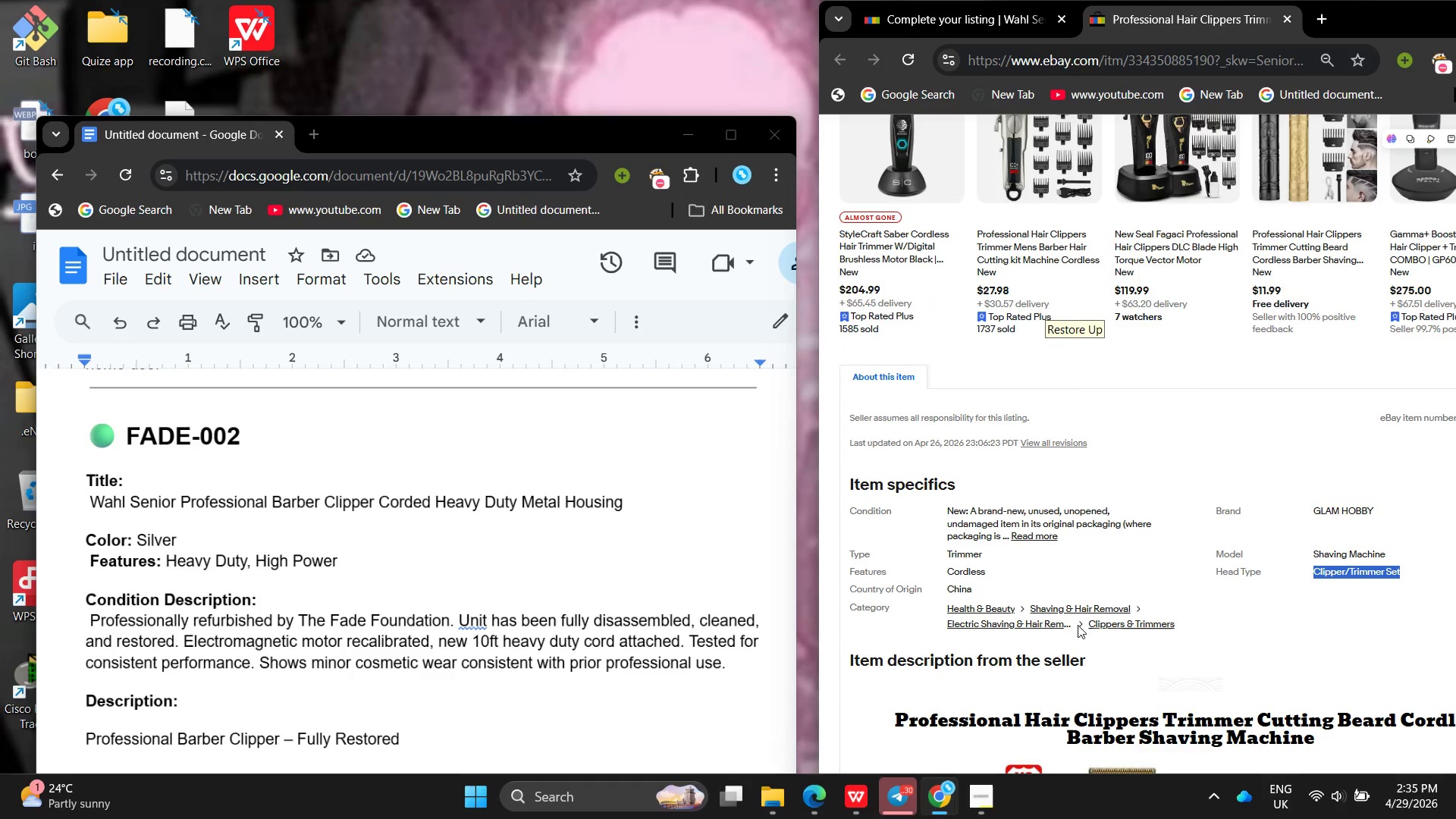 
right_click([1341, 576])
 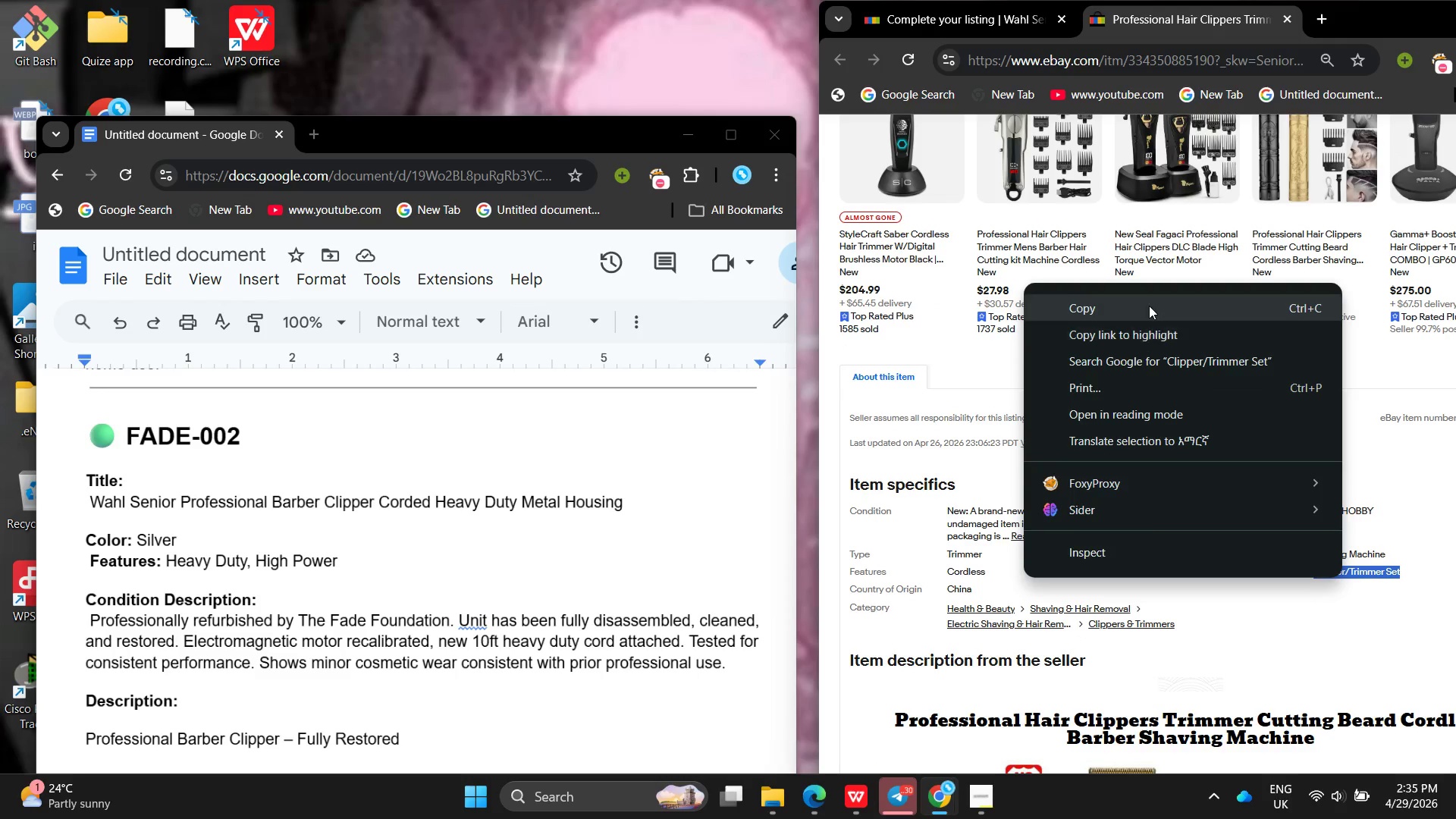 
left_click([1149, 305])
 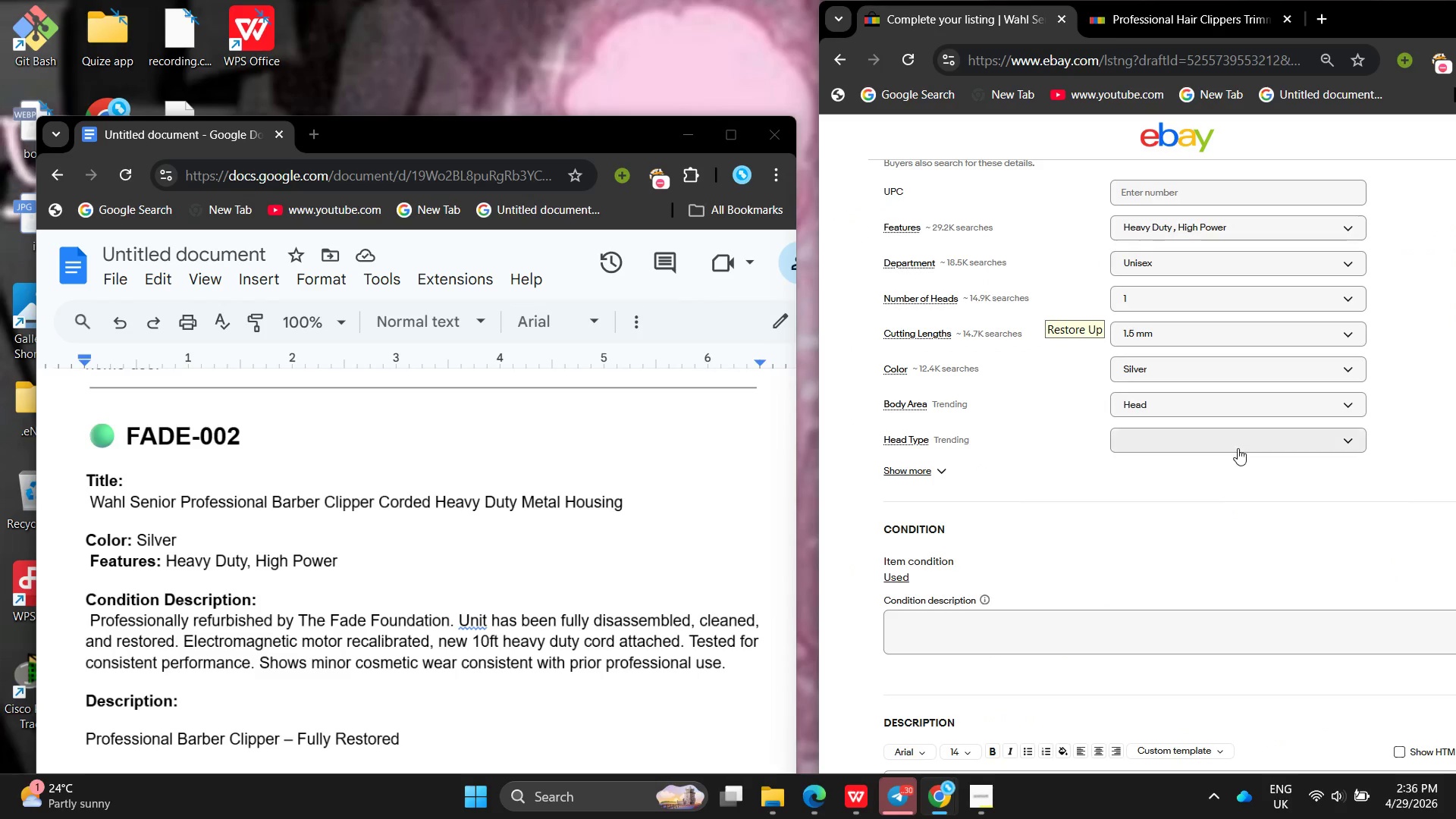 
left_click([1216, 441])
 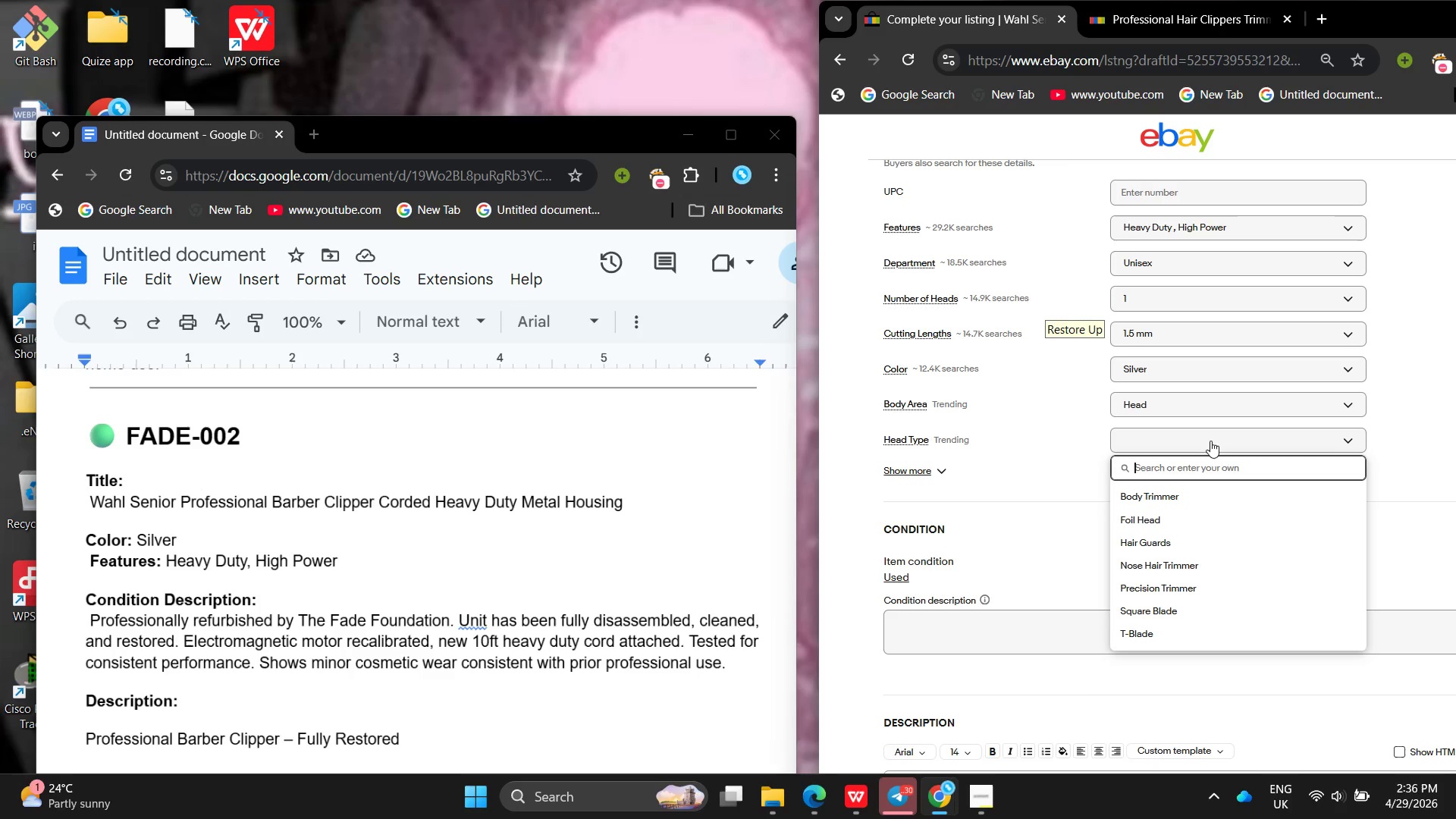 
key(Control+V)
 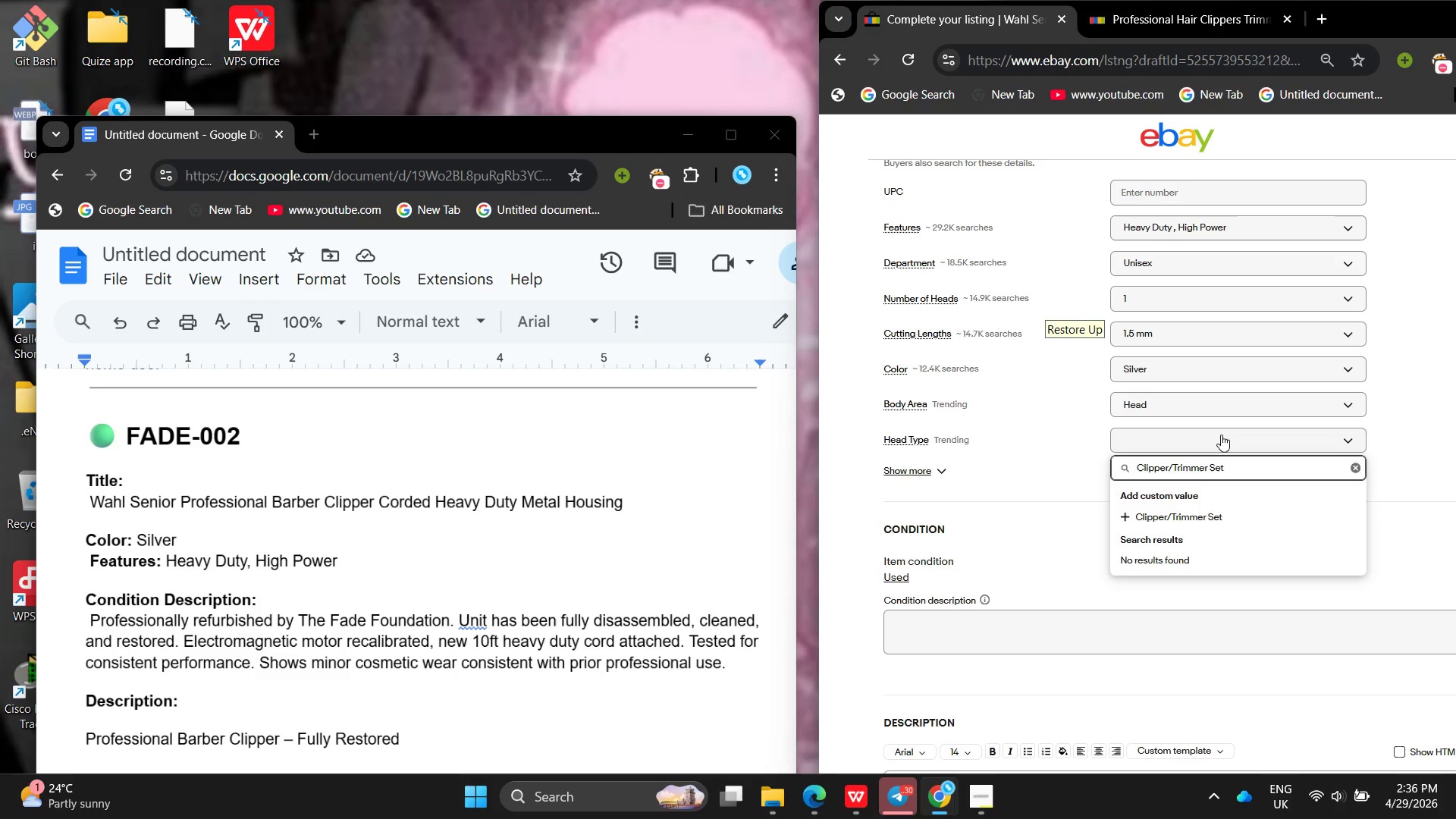 
key(Enter)
 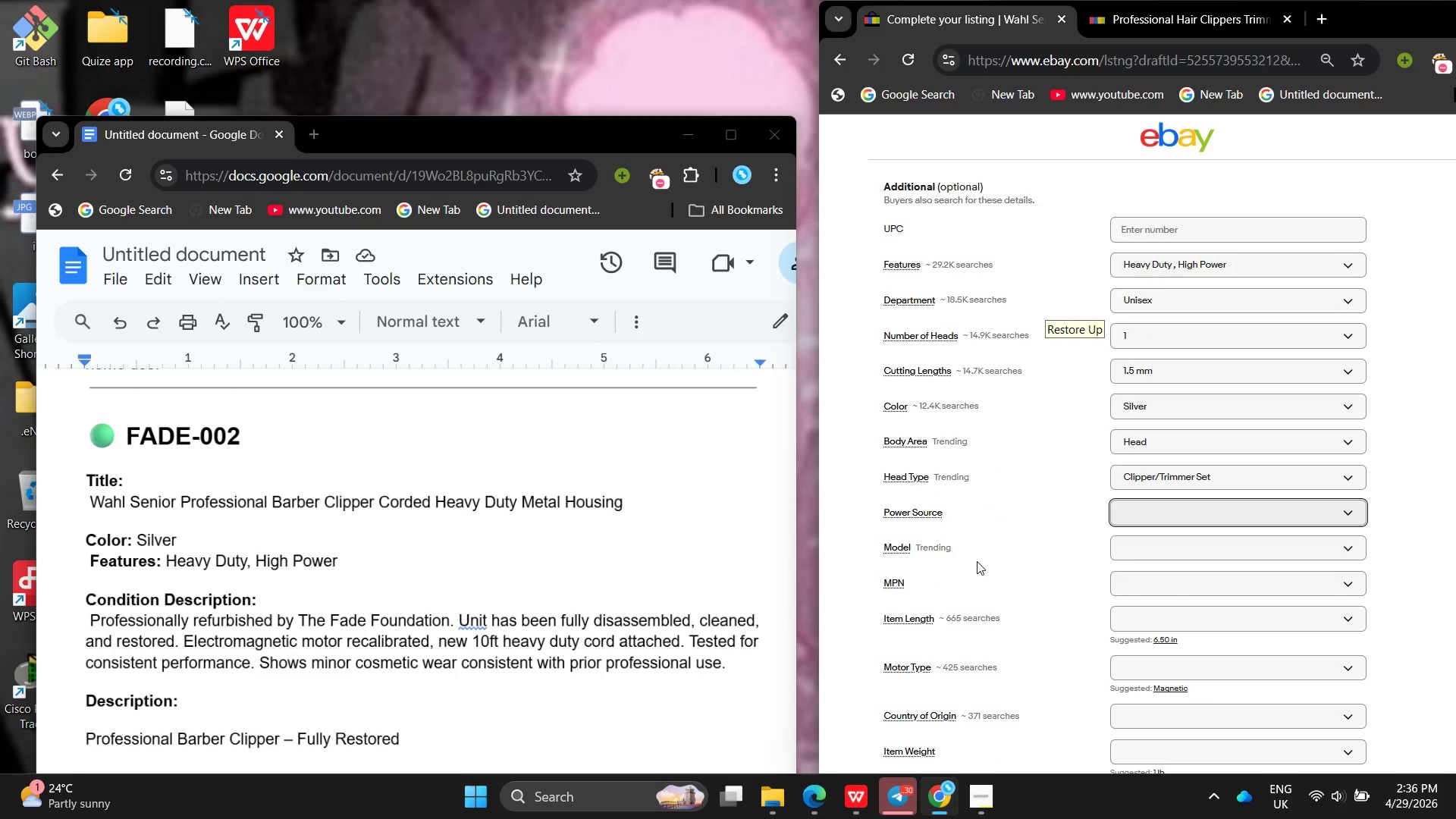 
wait(21.97)
 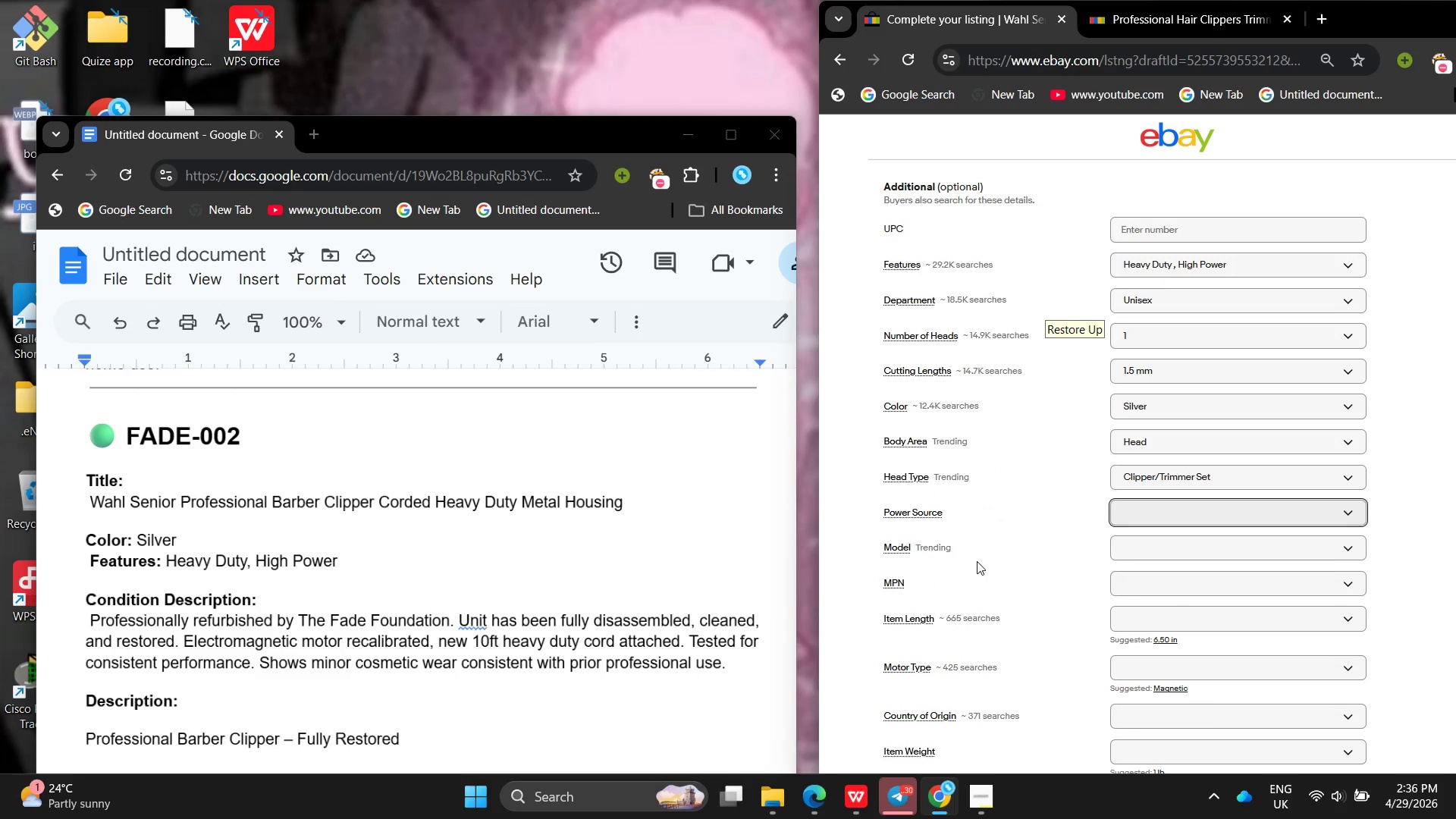 
scroll: coordinate [977, 561], scroll_direction: down, amount: 1.0
 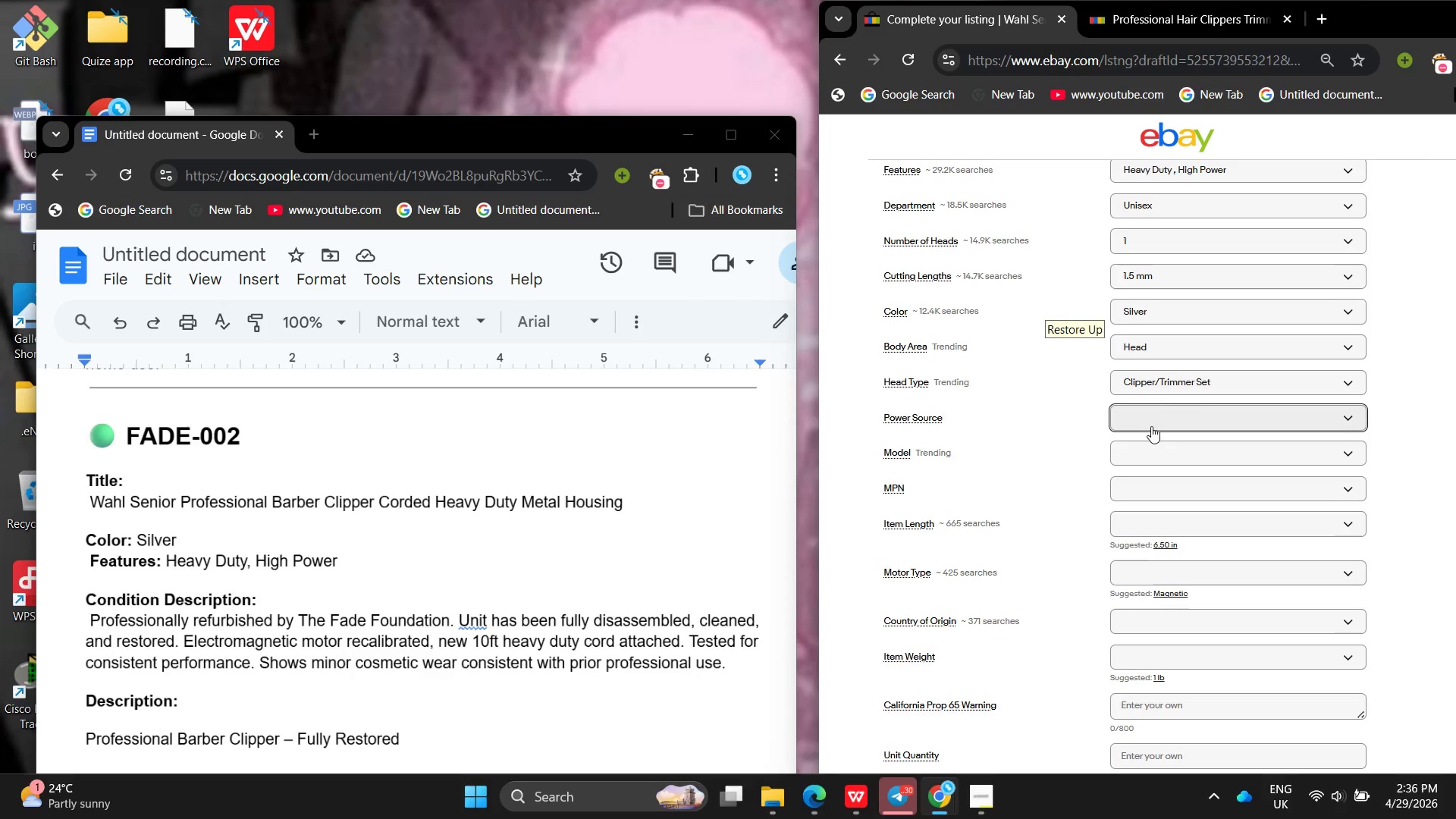 
left_click([1153, 423])
 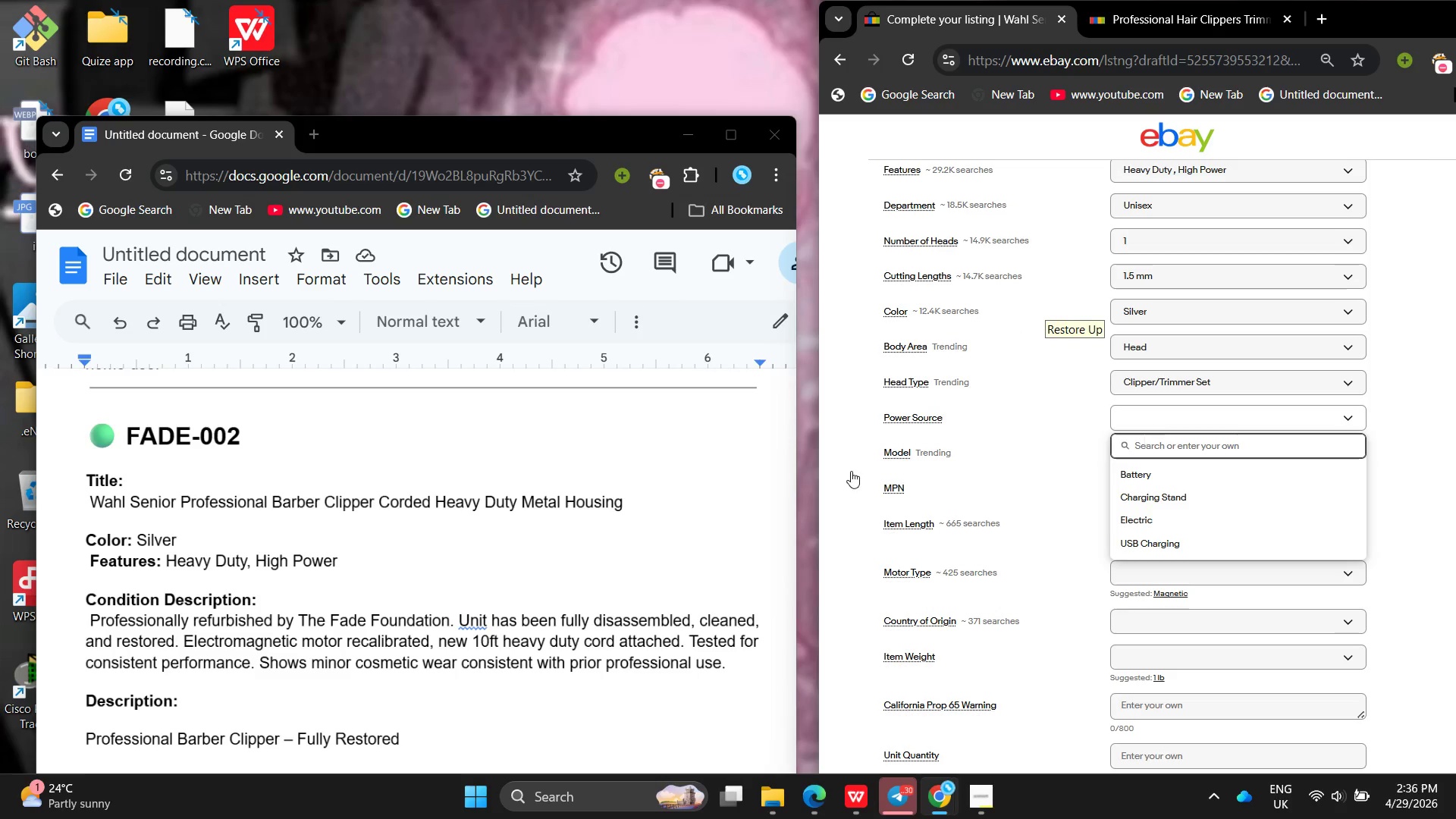 
left_click([509, 636])
 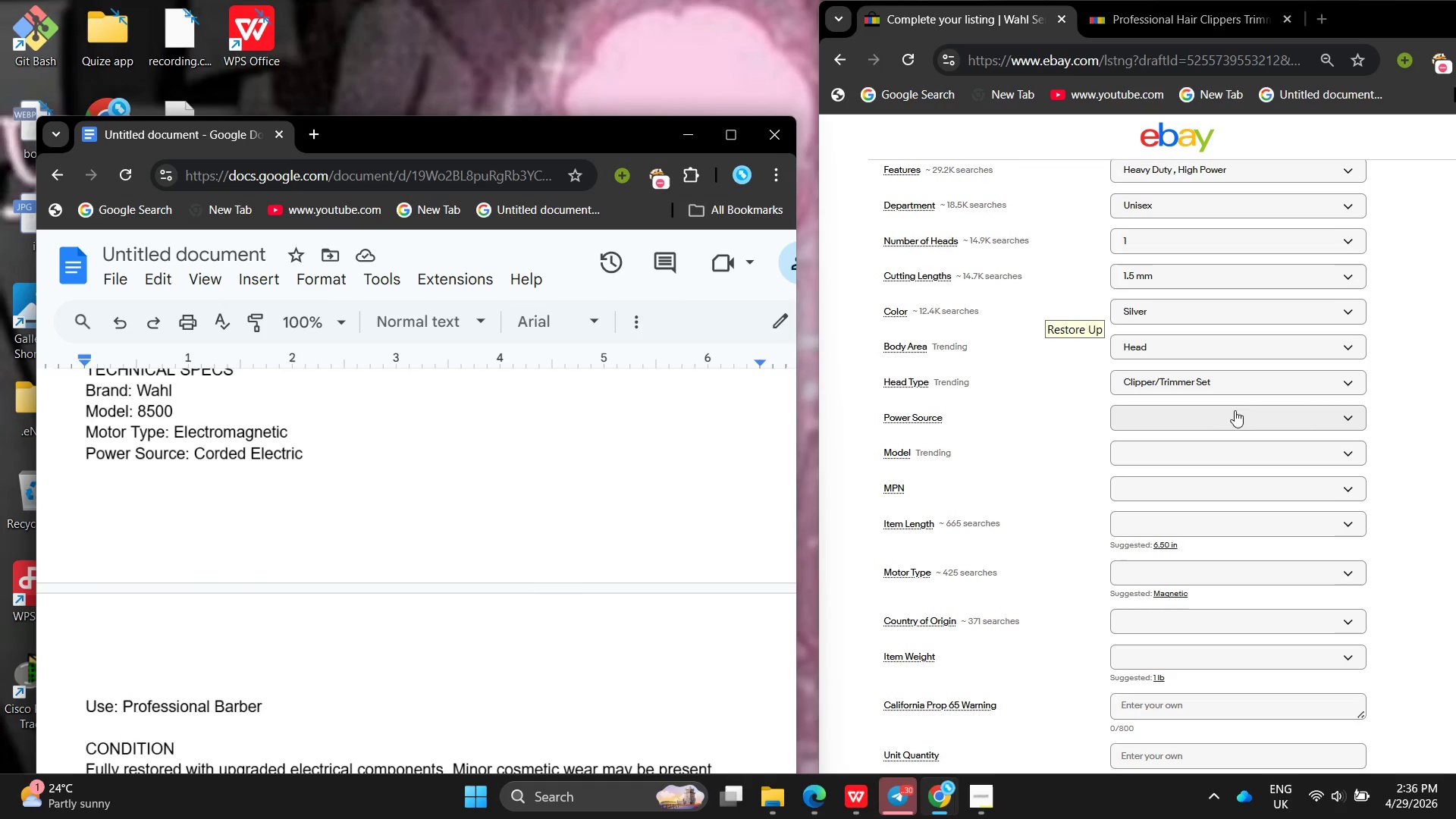 
type(Corded Electric)
 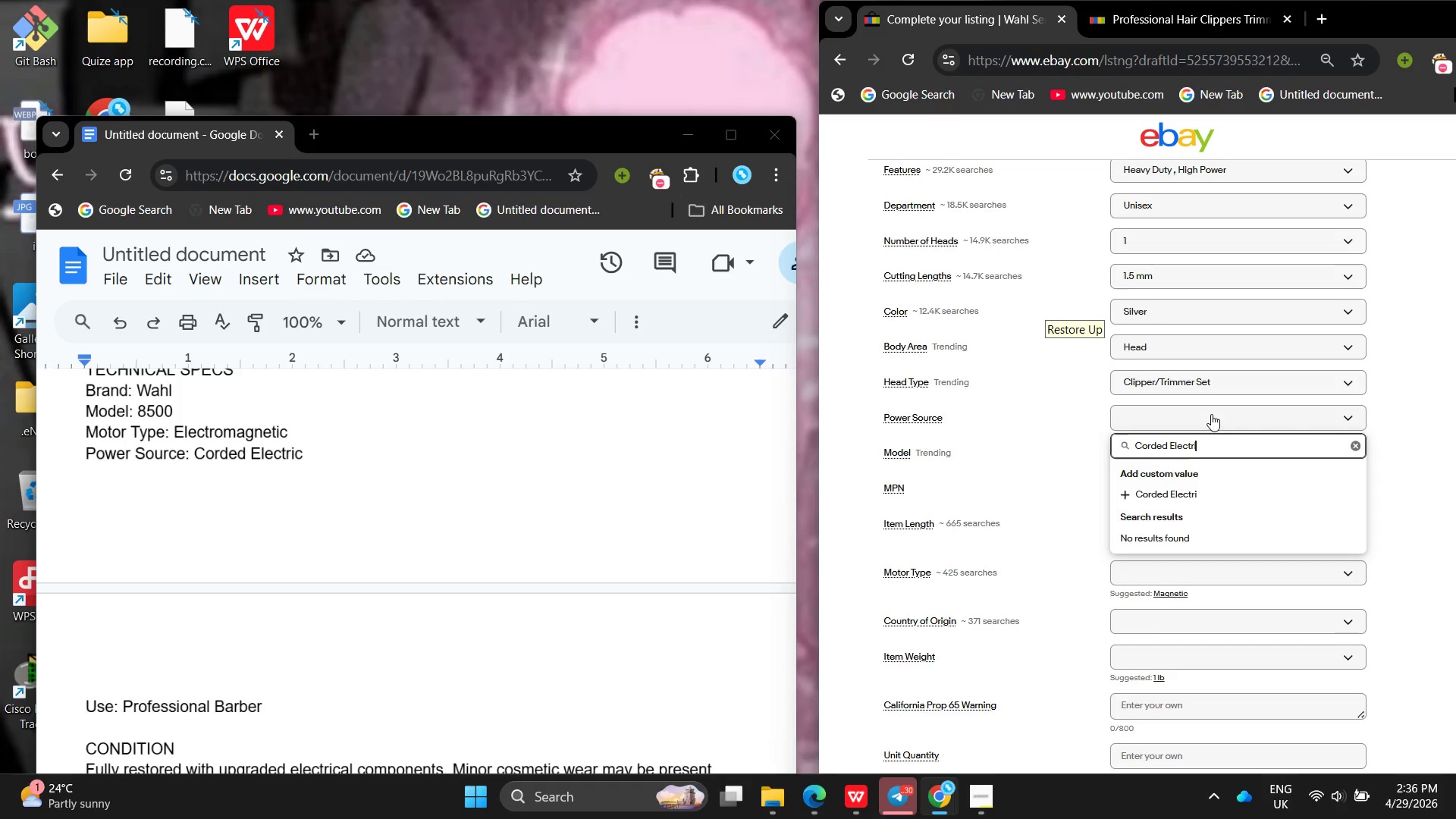 
key(Enter)
 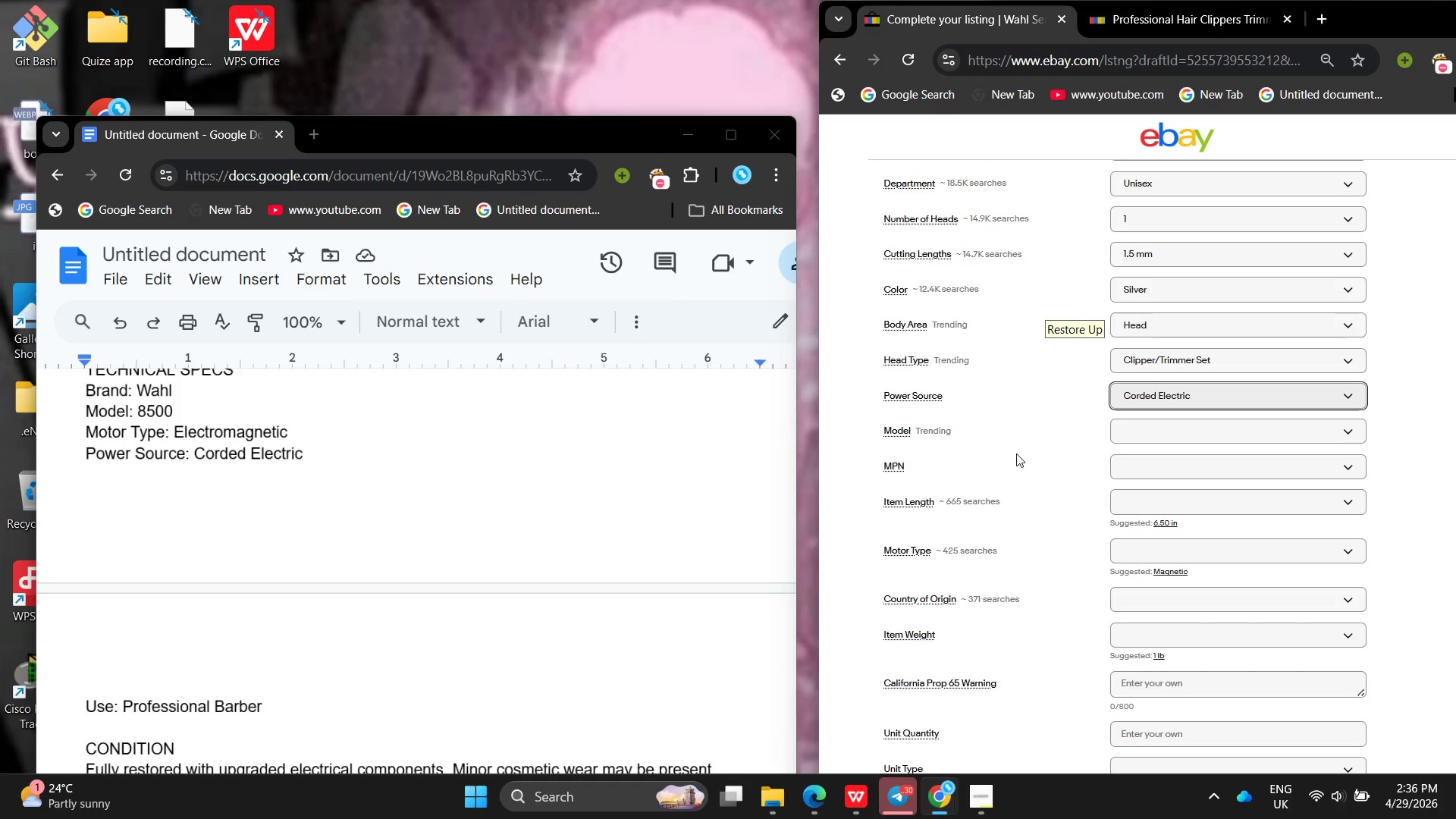 
left_click([601, 536])
 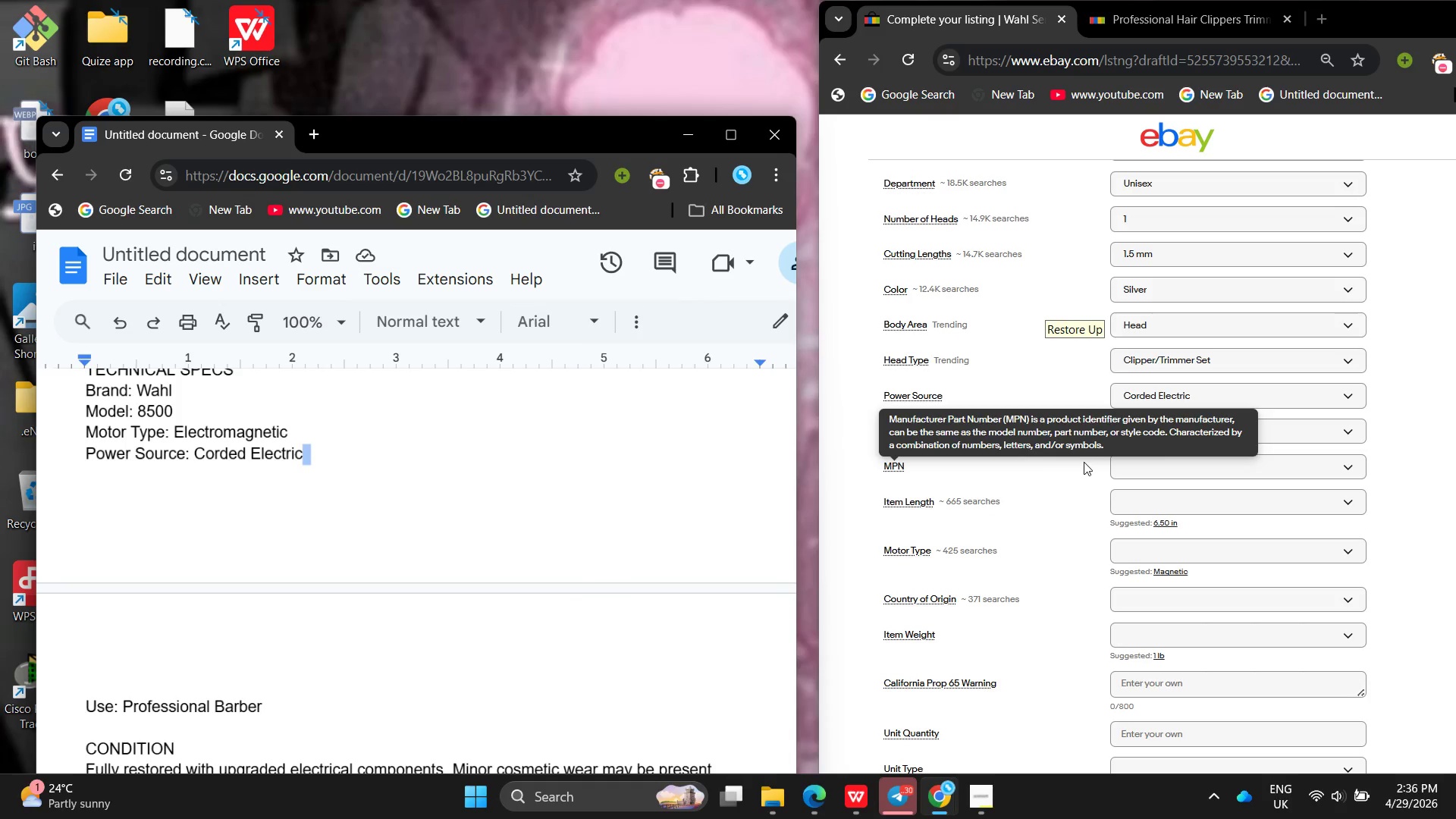 
left_click([1040, 472])
 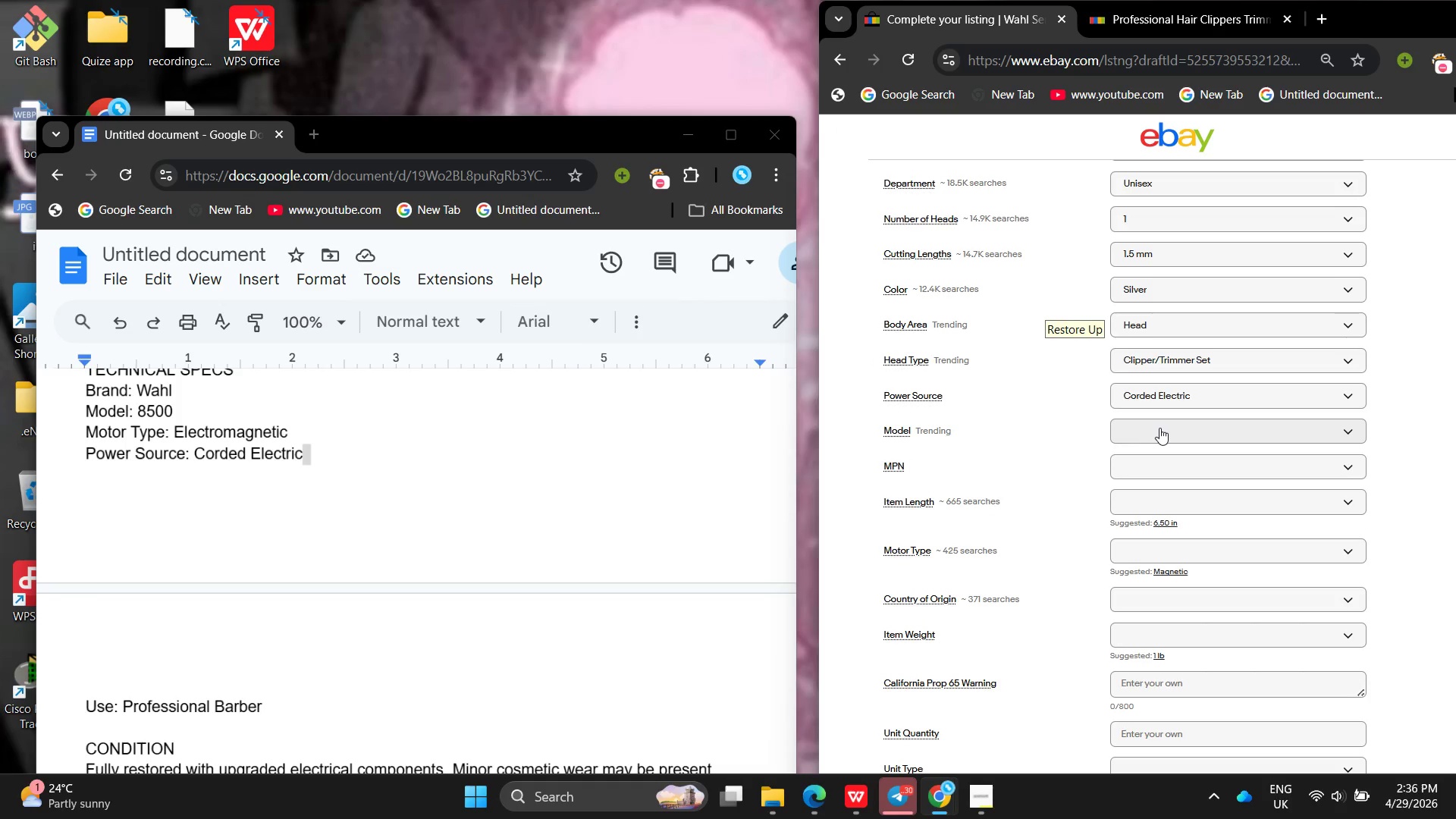 
left_click([1159, 428])
 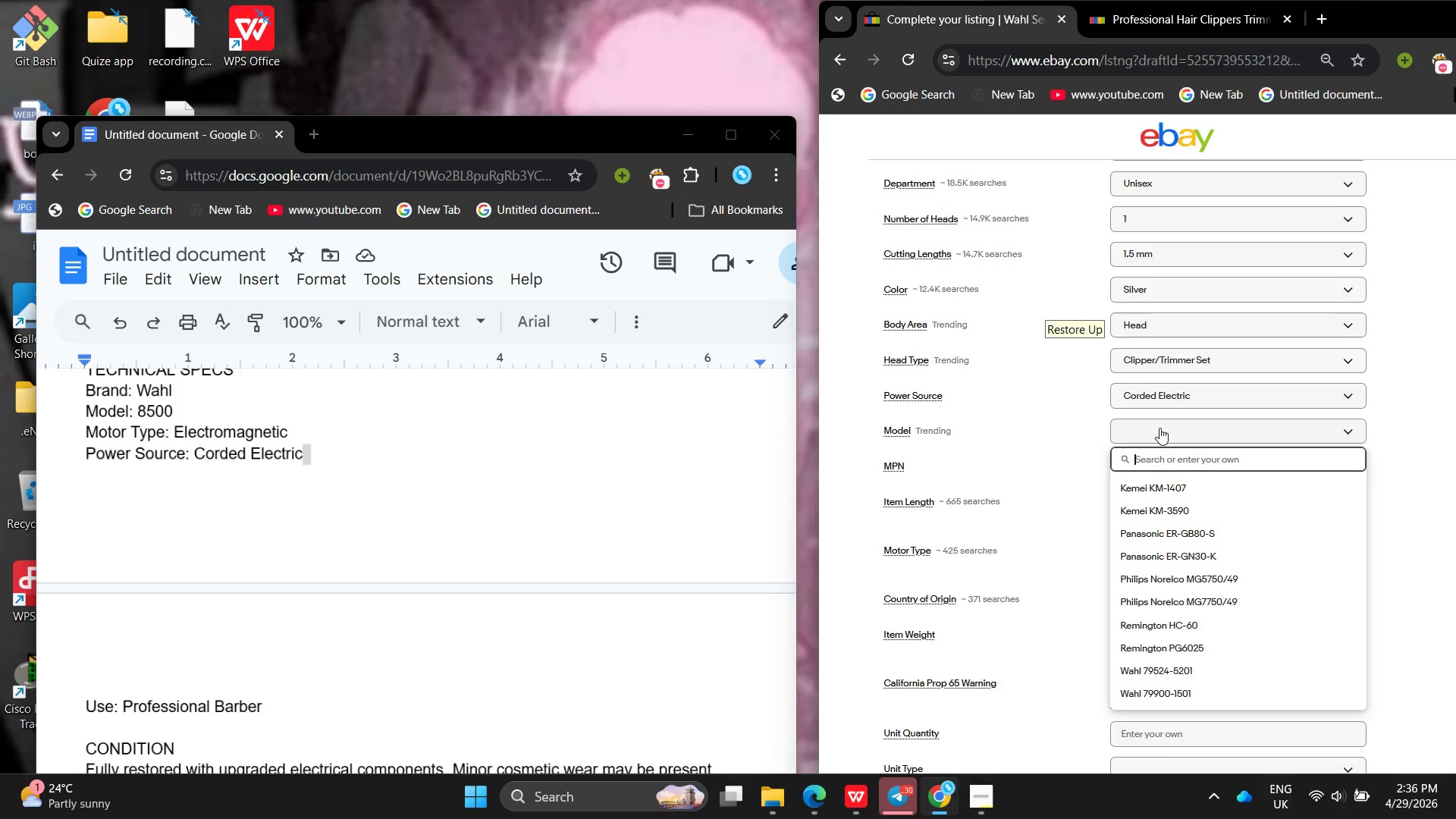 
type(8500)
 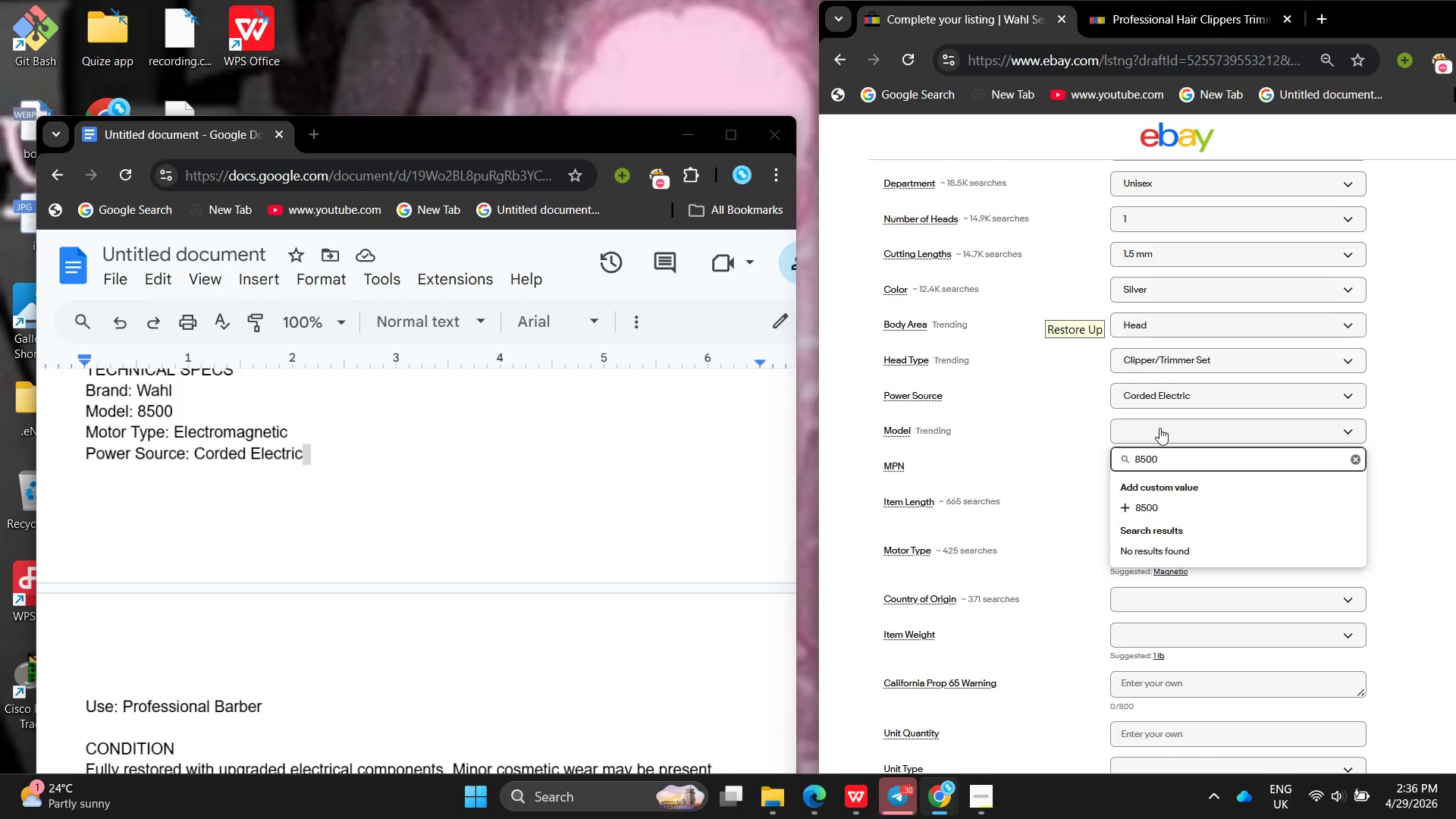 
key(Enter)
 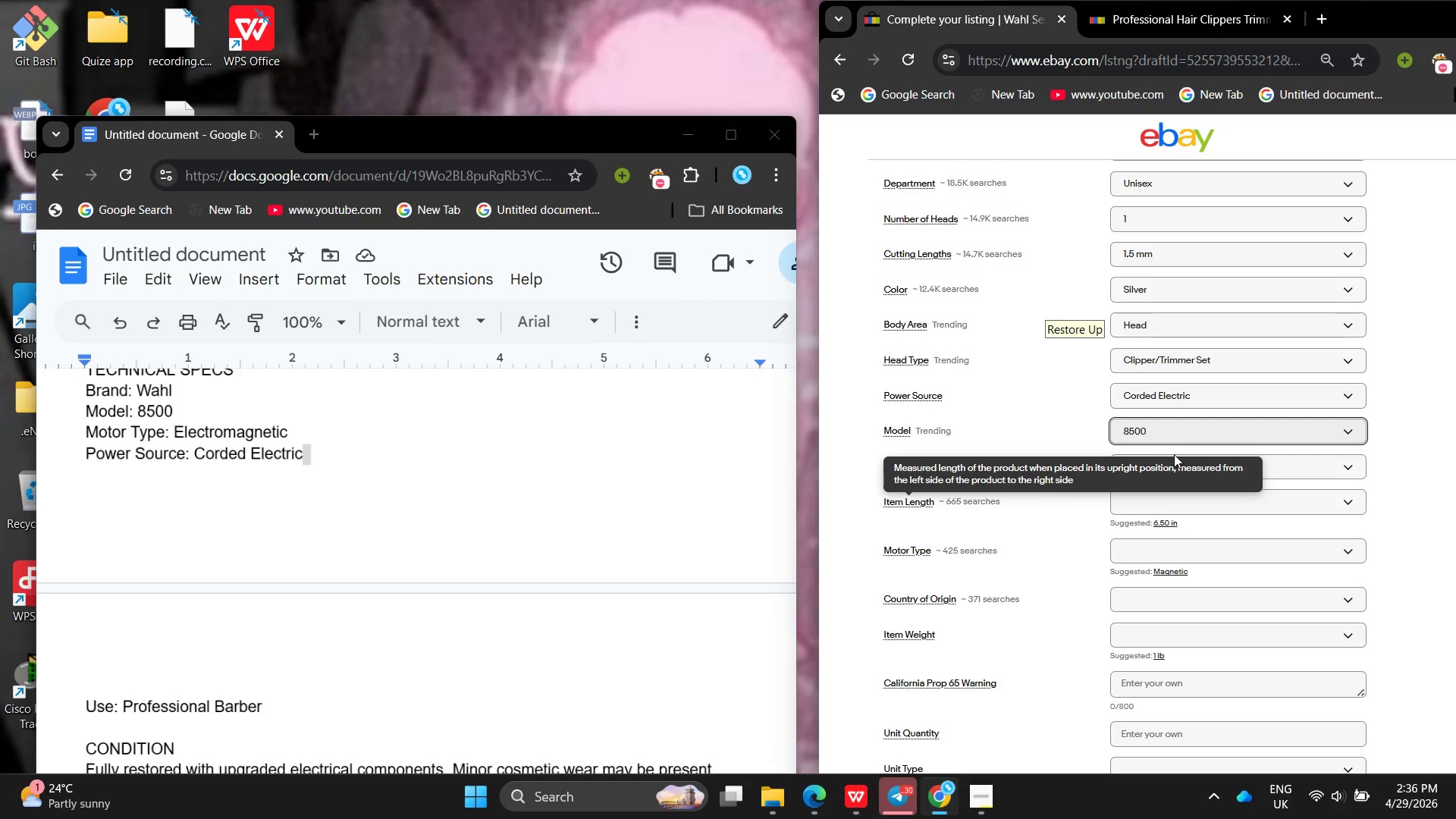 
left_click_drag(start_coordinate=[1240, 463], to_coordinate=[1308, 469])
 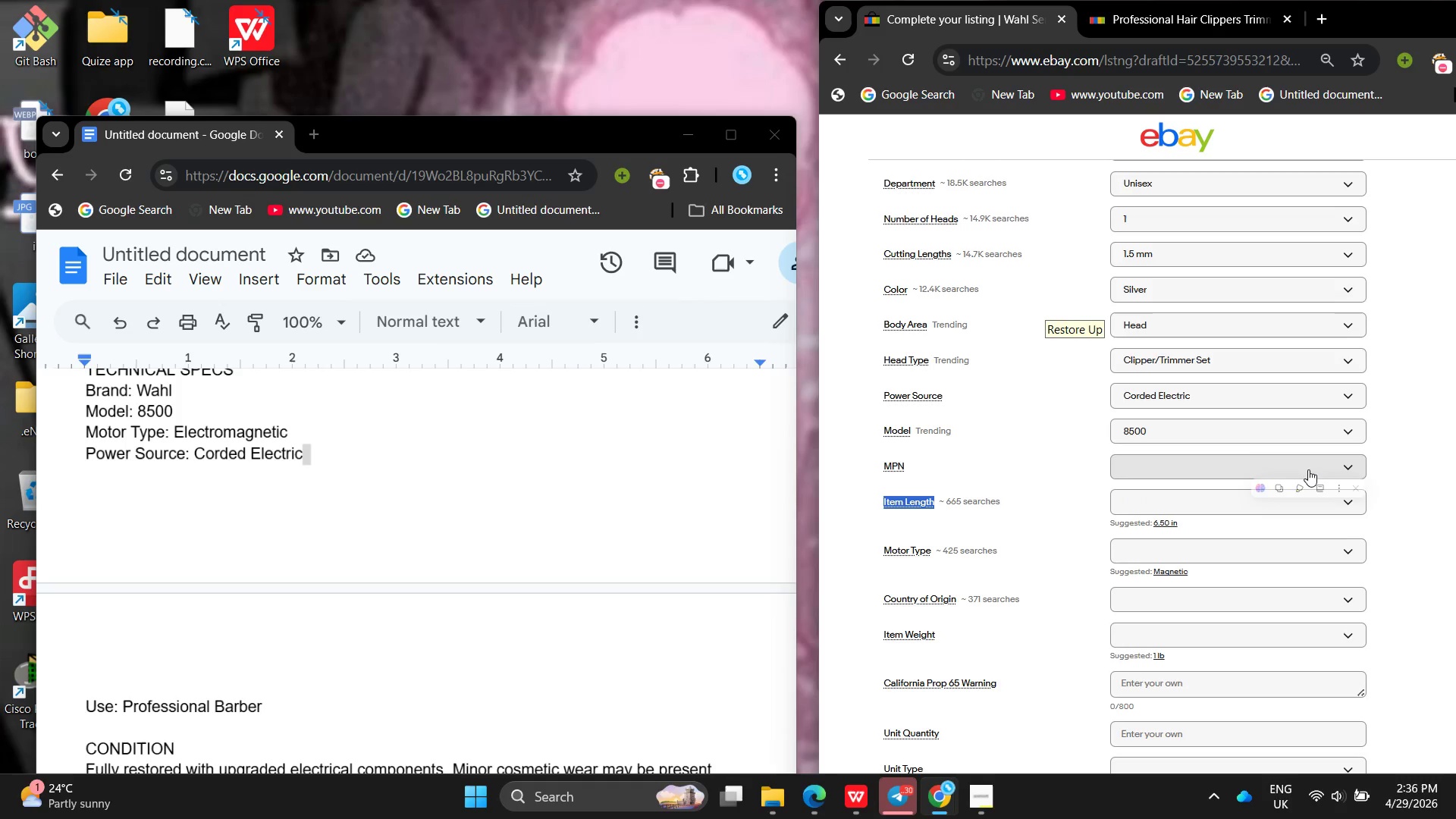 
left_click([1308, 469])
 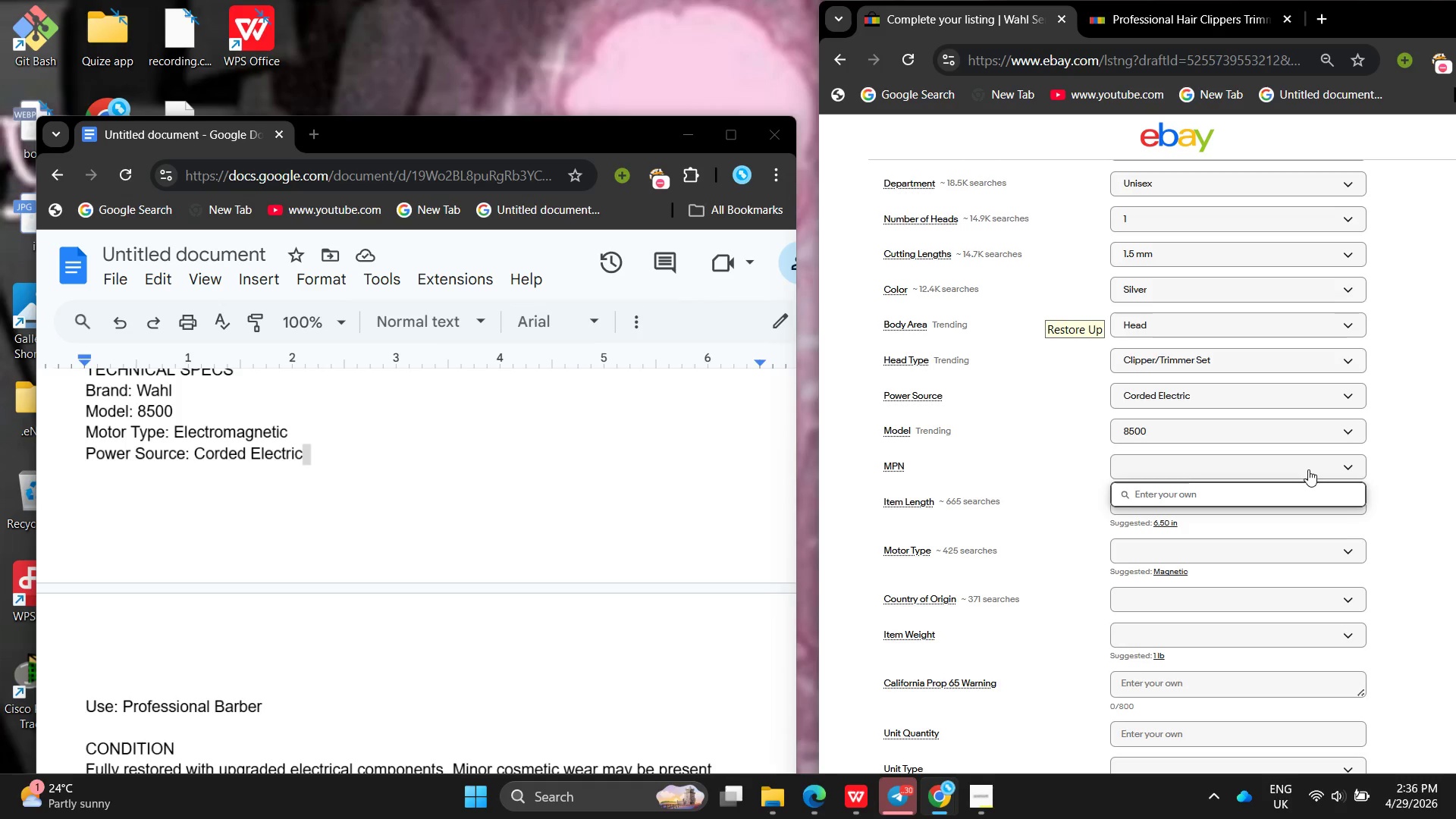 
type(8500)
 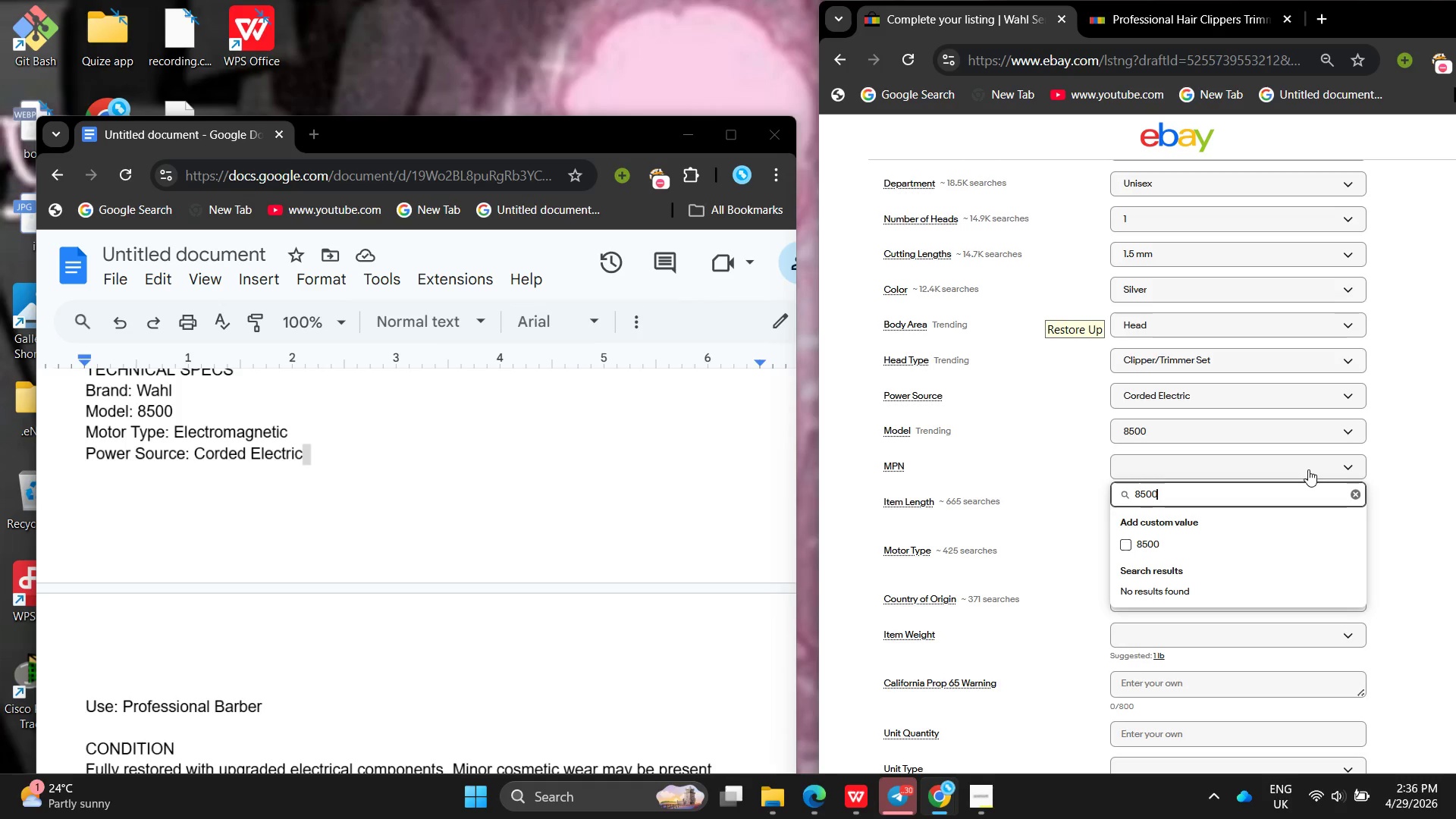 
key(Enter)
 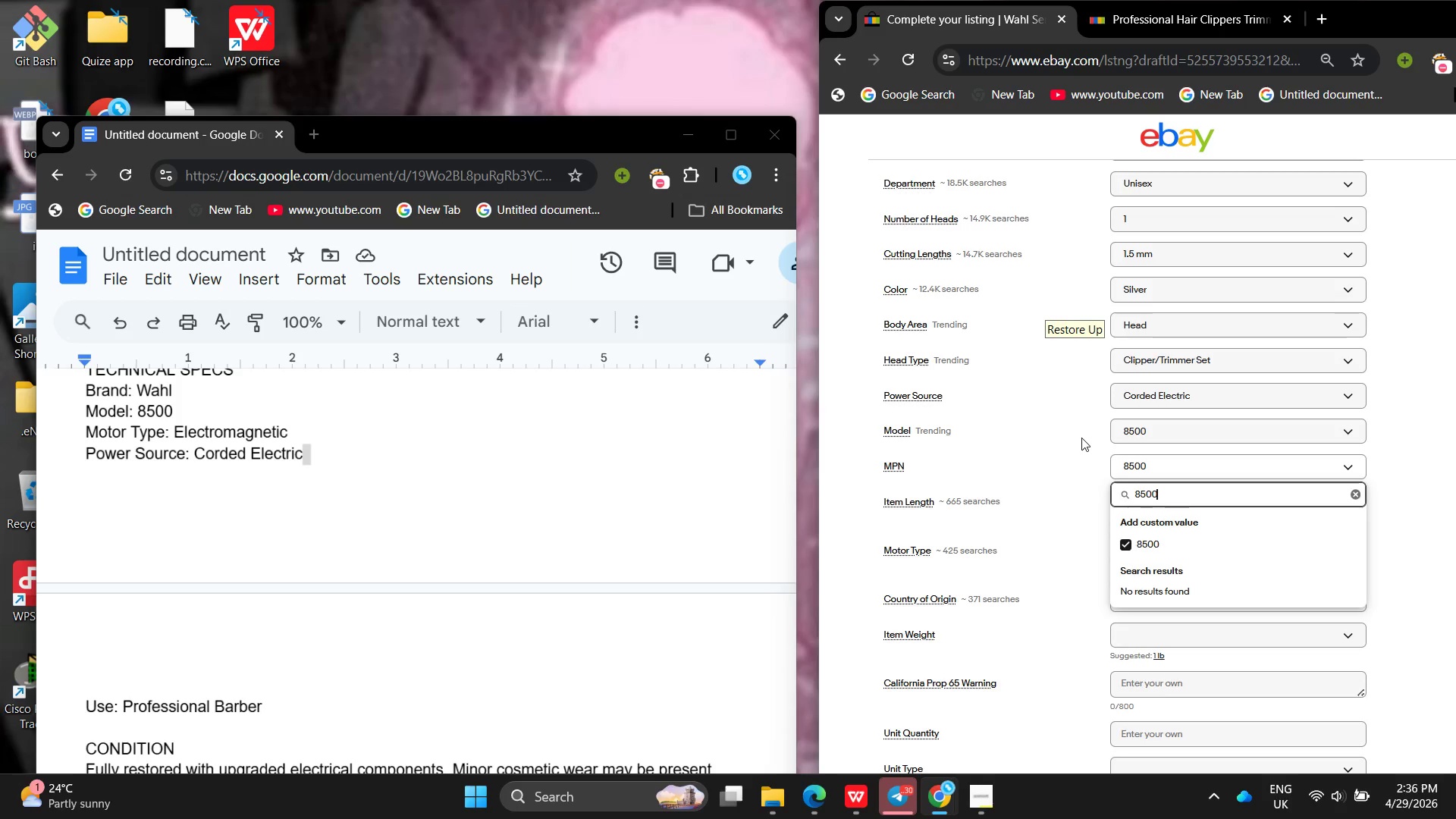 
left_click([1080, 438])
 